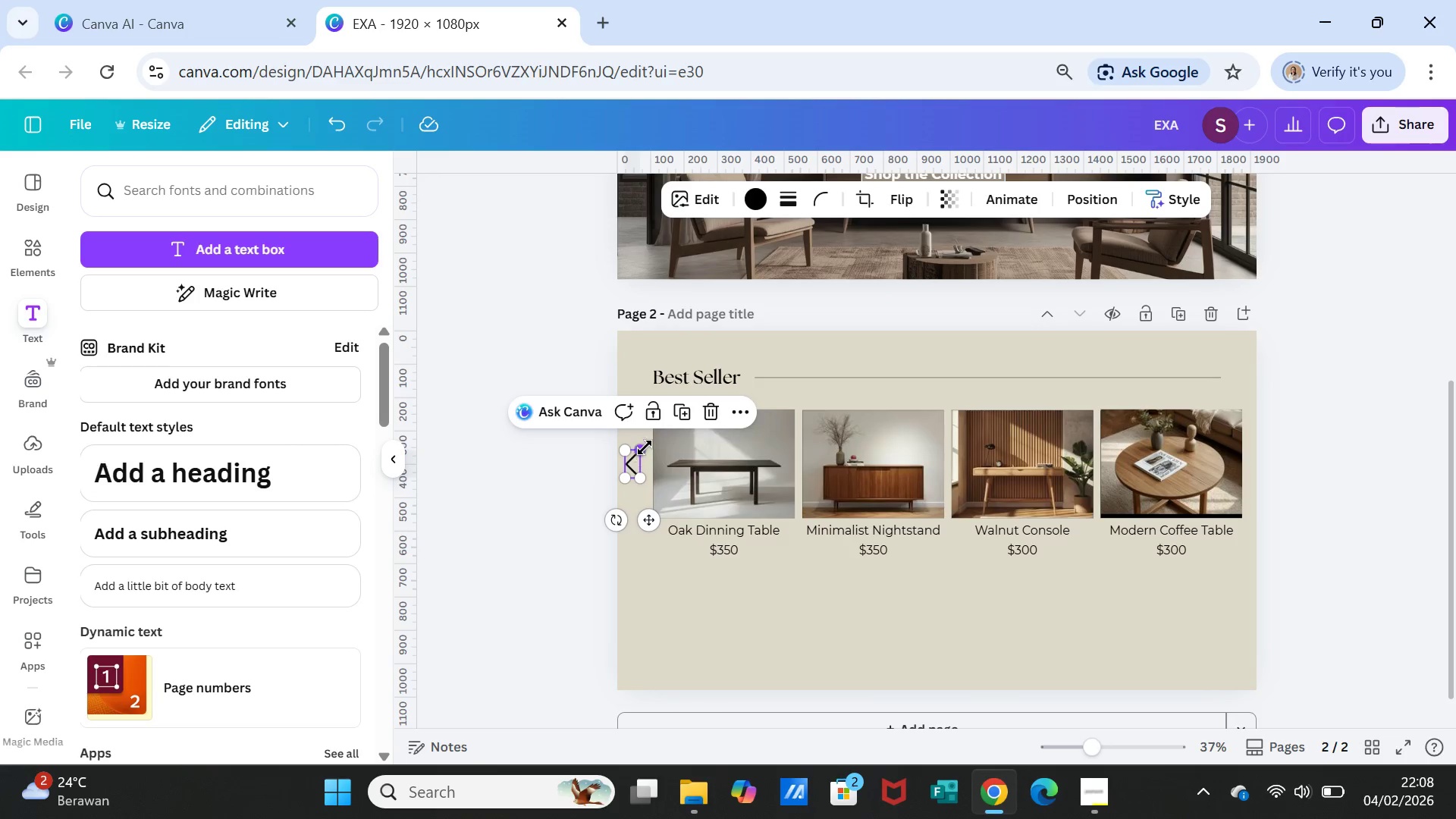 
left_click_drag(start_coordinate=[645, 447], to_coordinate=[639, 453])
 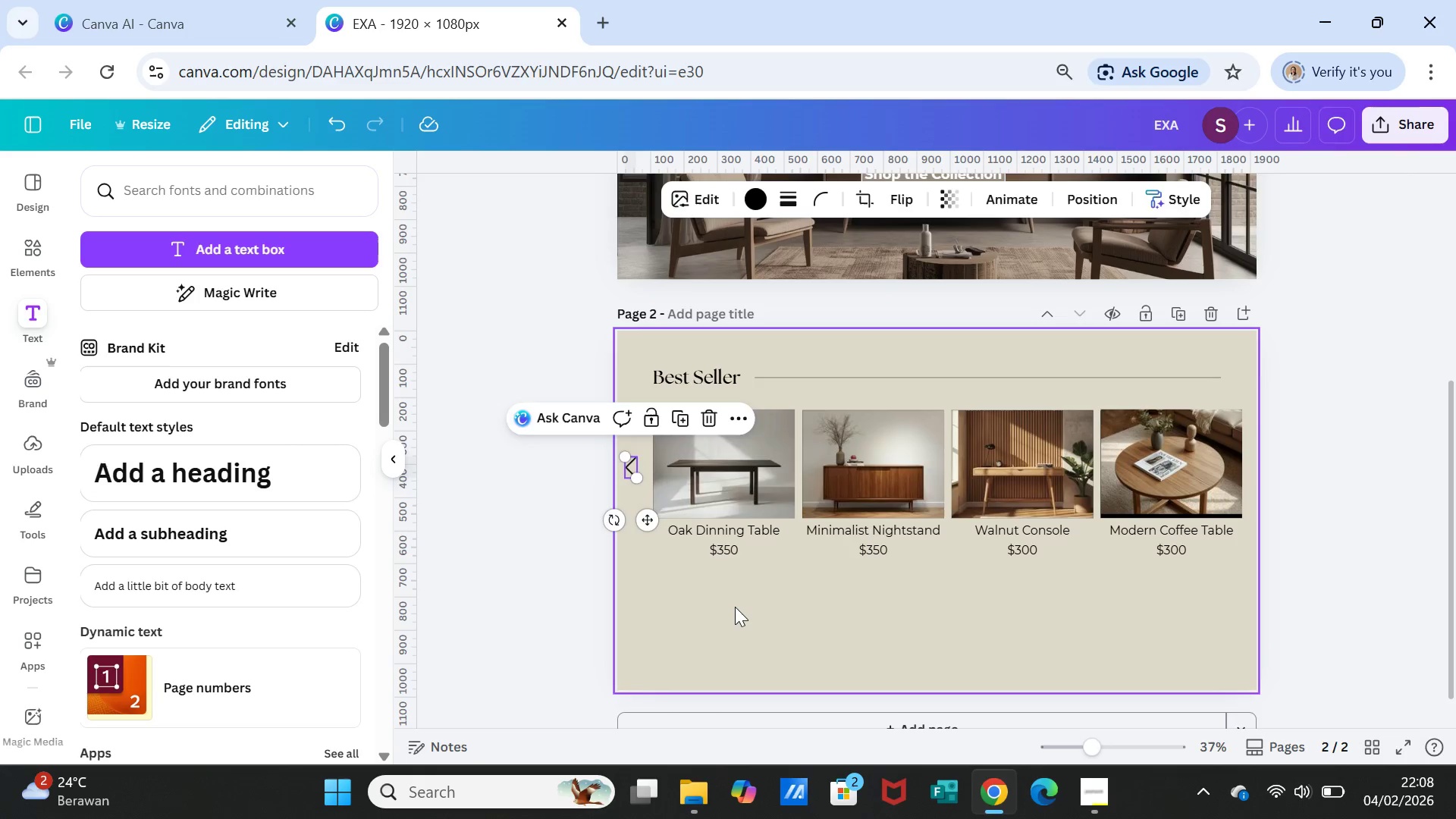 
left_click([735, 607])
 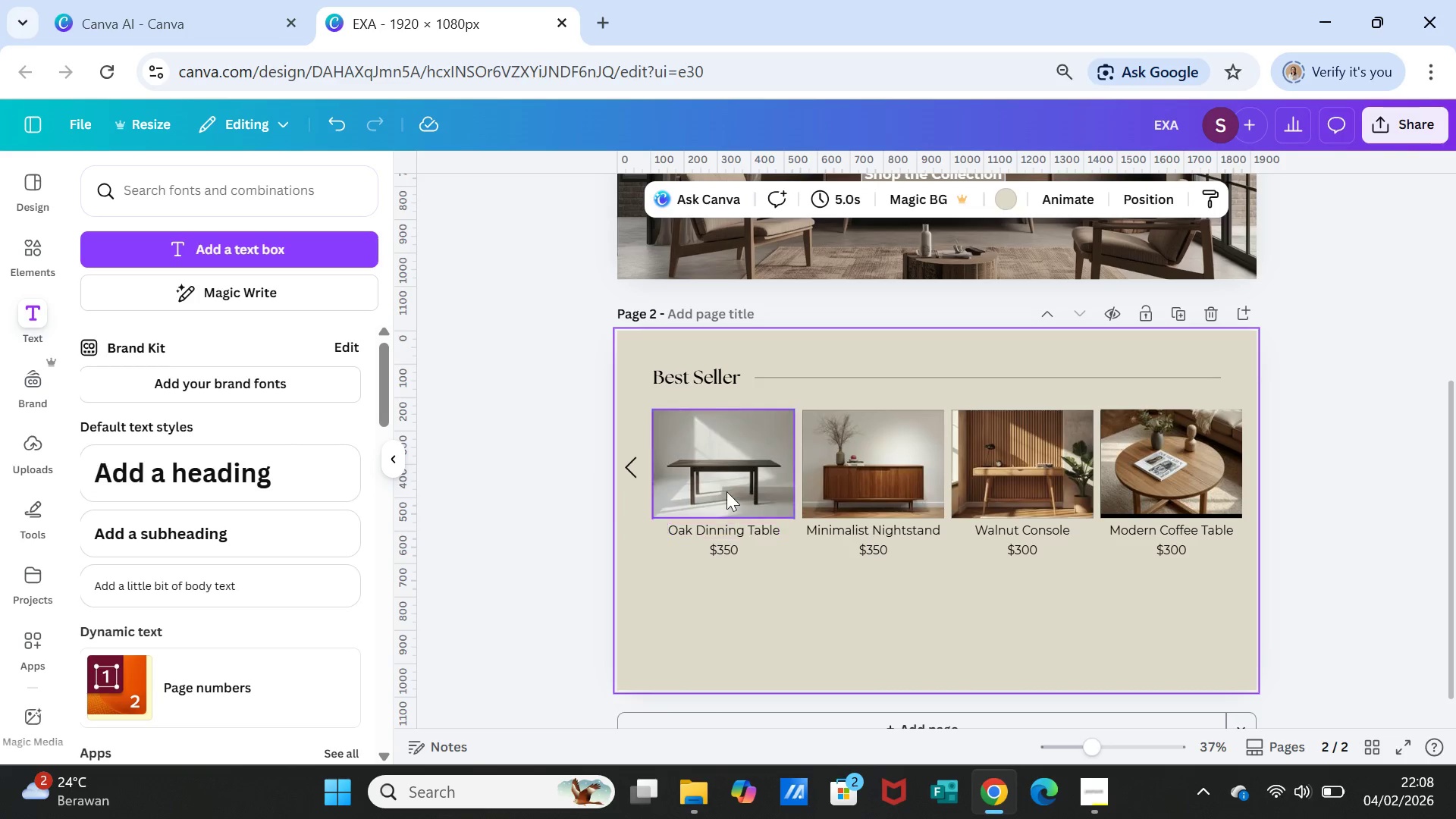 
left_click([726, 491])
 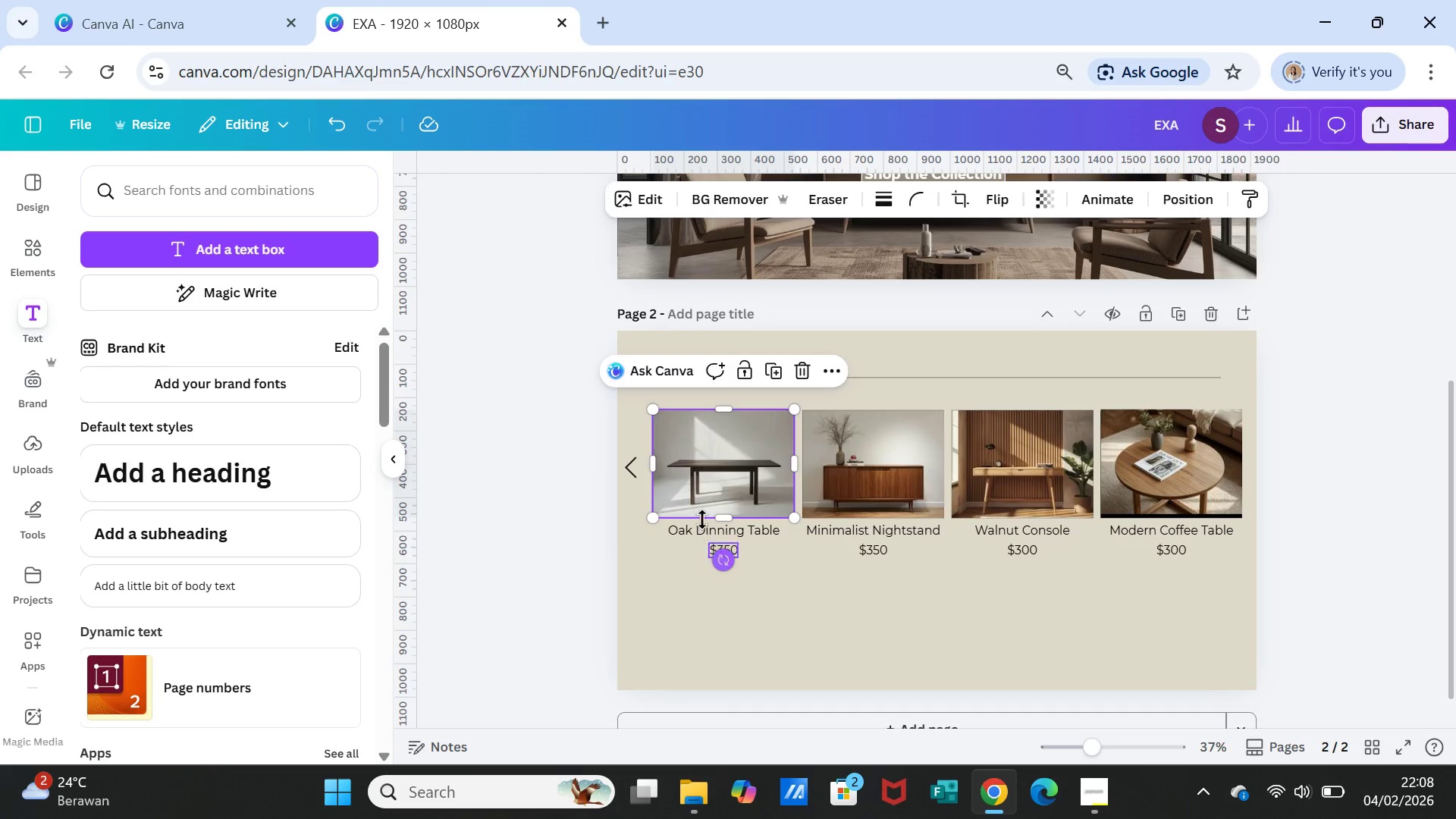 
left_click_drag(start_coordinate=[704, 482], to_coordinate=[701, 603])
 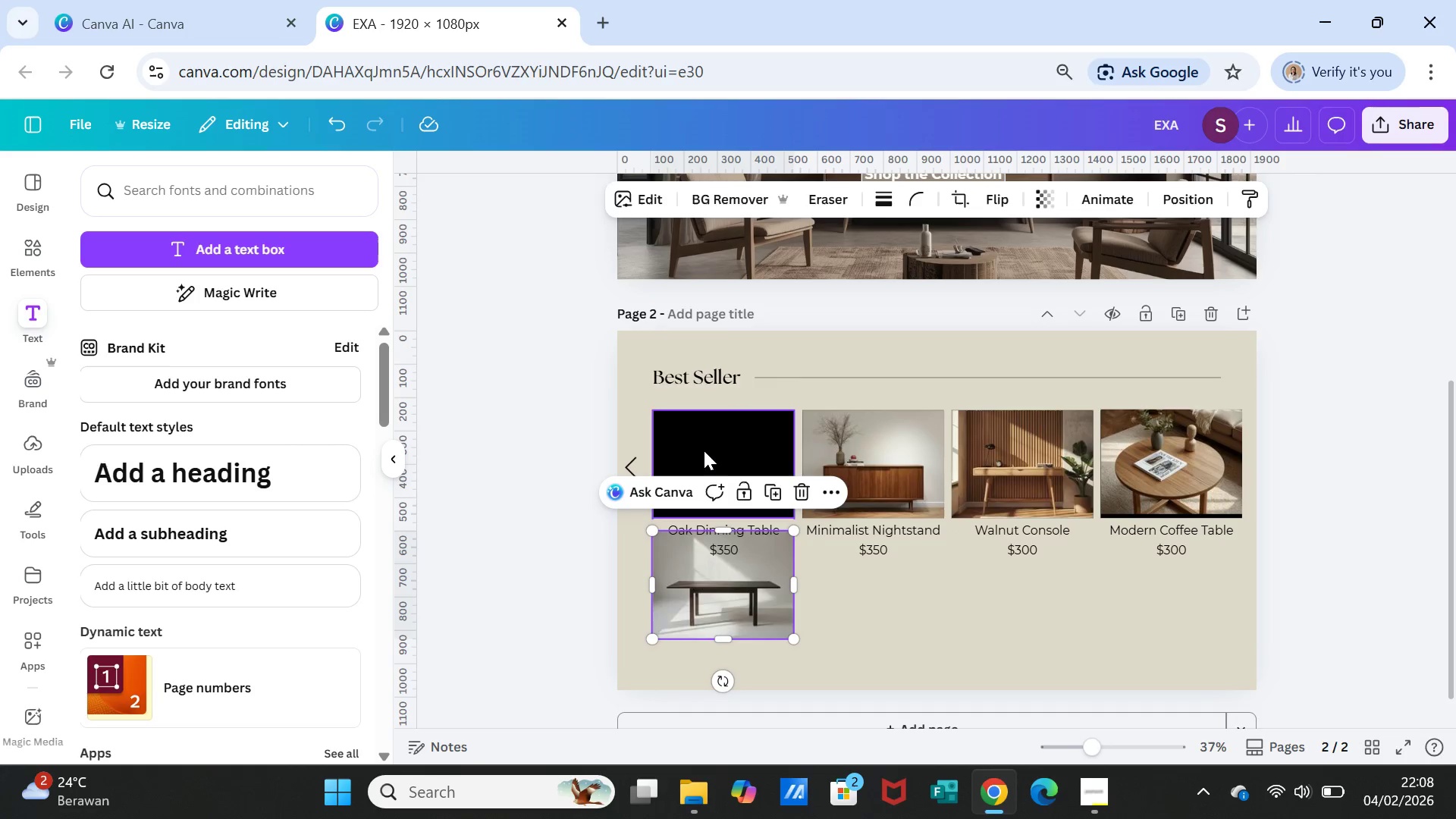 
left_click([704, 450])
 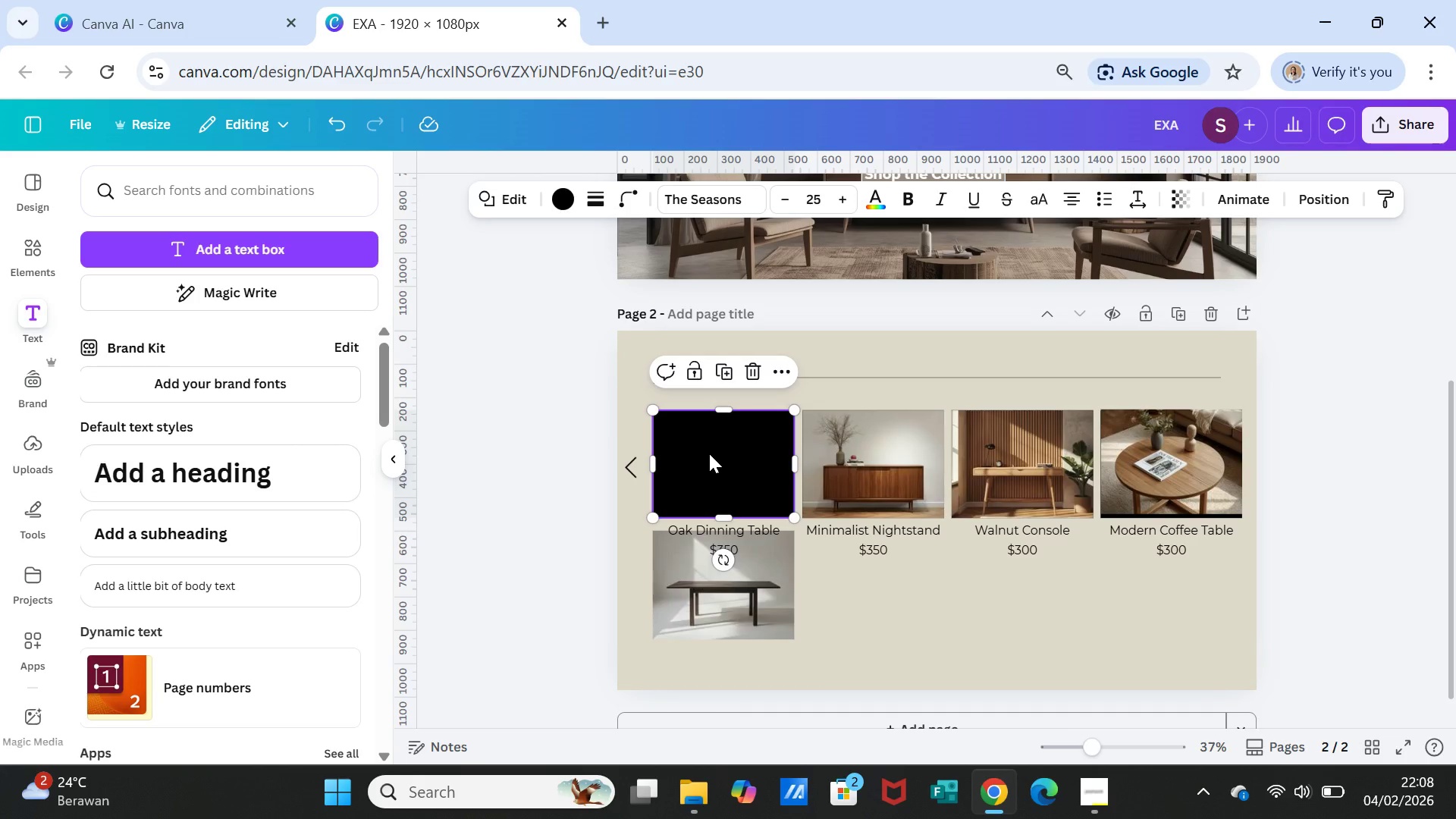 
key(Delete)
 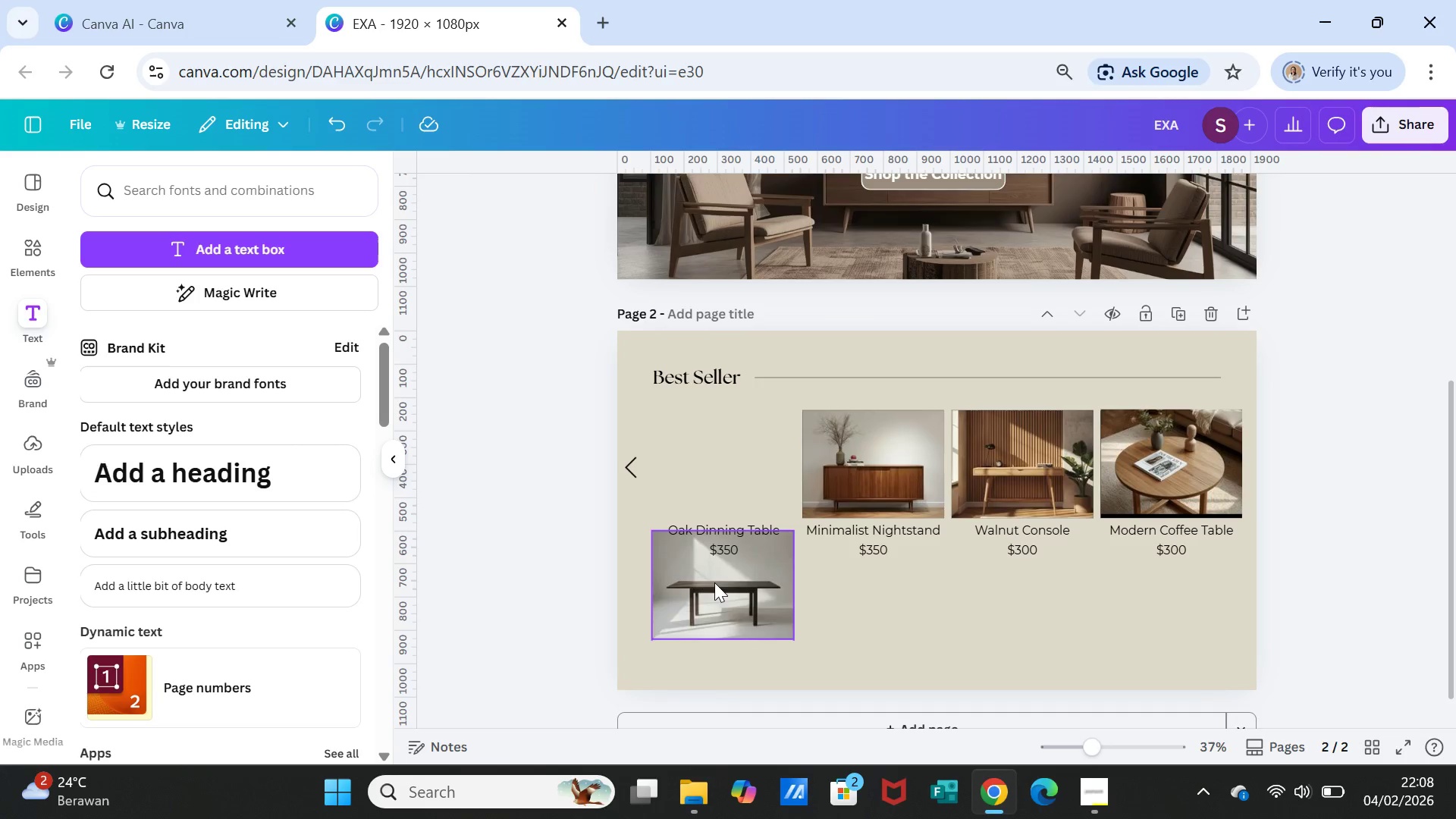 
left_click_drag(start_coordinate=[714, 582], to_coordinate=[707, 462])
 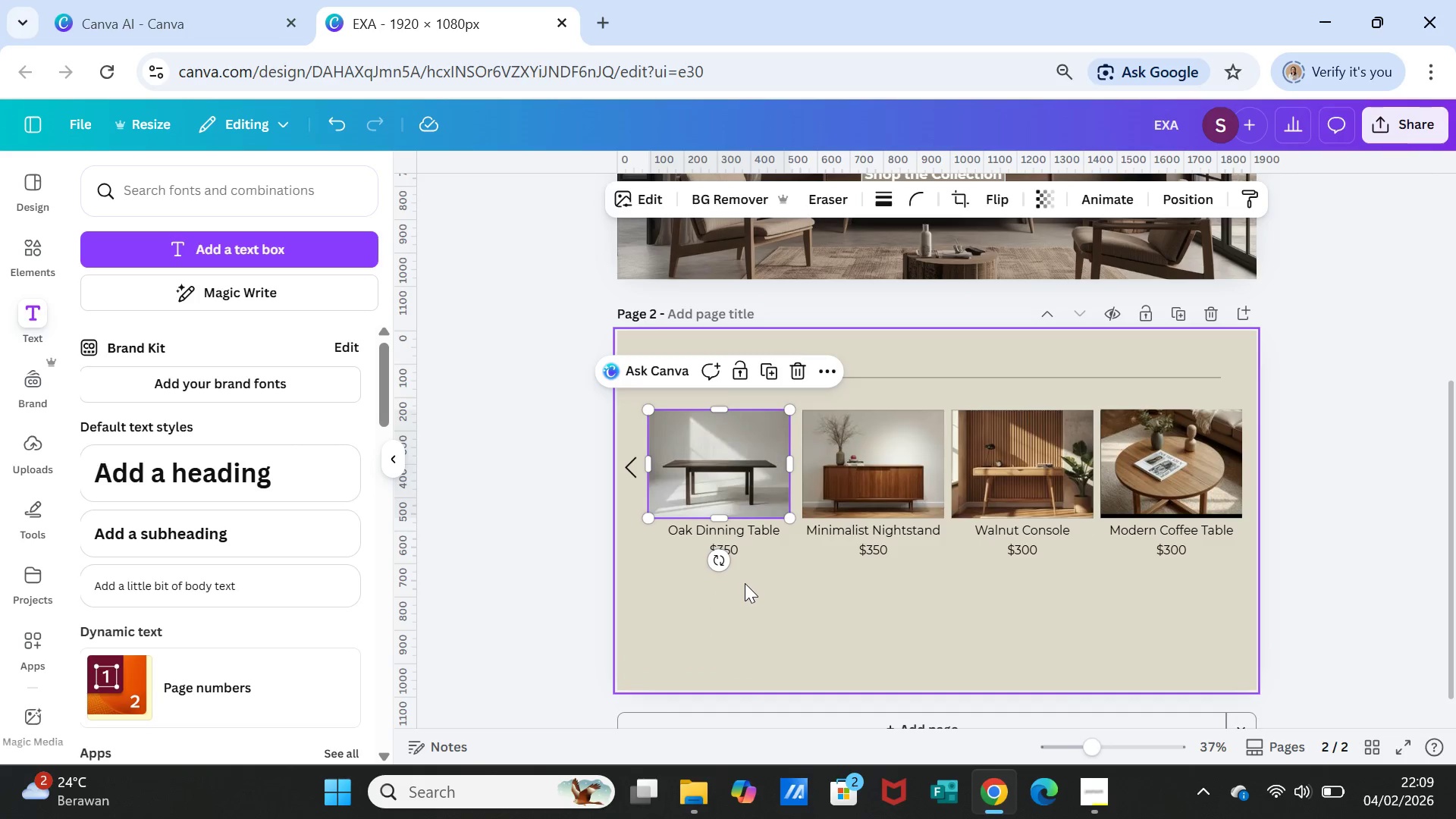 
left_click([745, 584])
 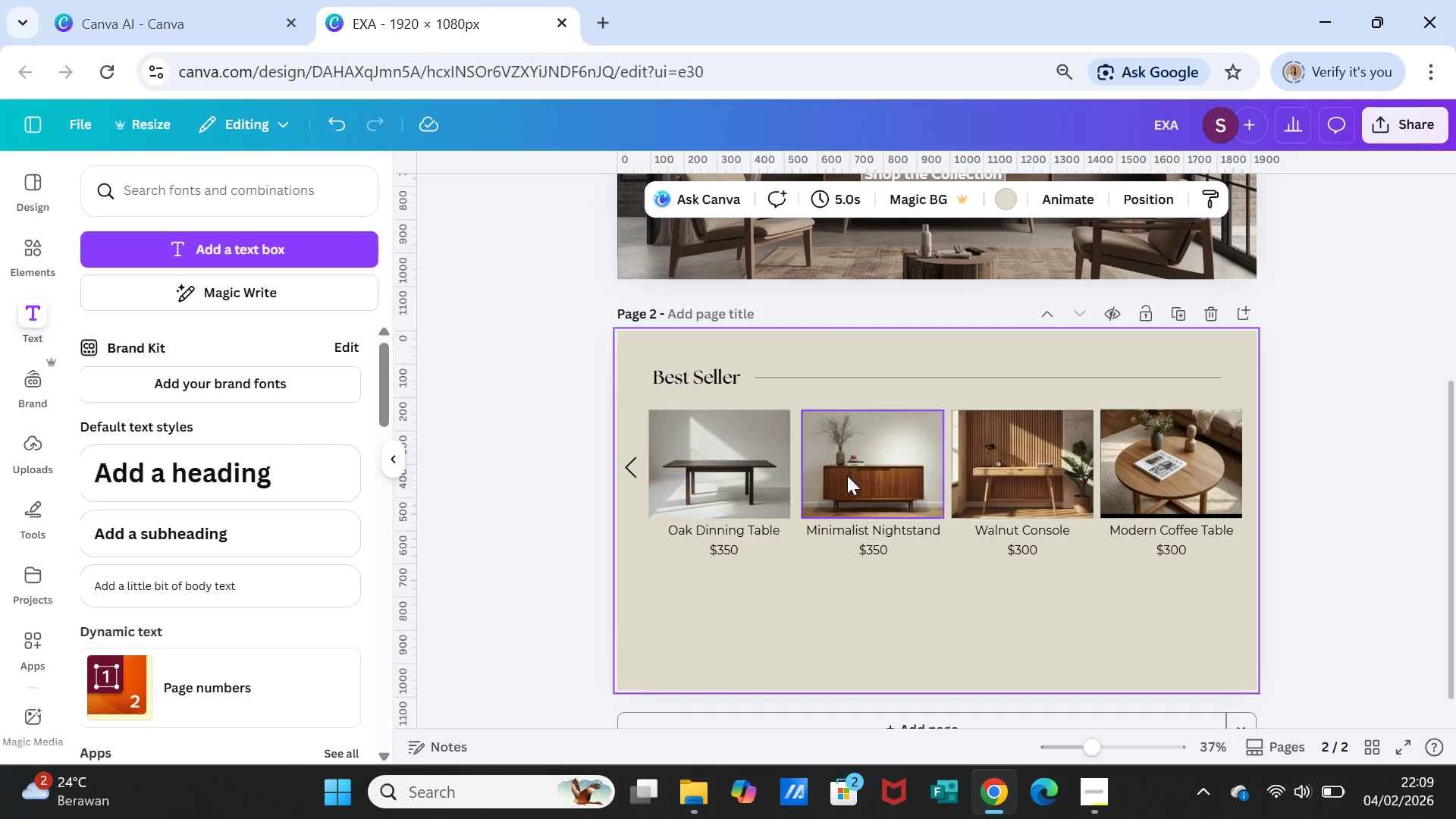 
left_click_drag(start_coordinate=[847, 475], to_coordinate=[843, 571])
 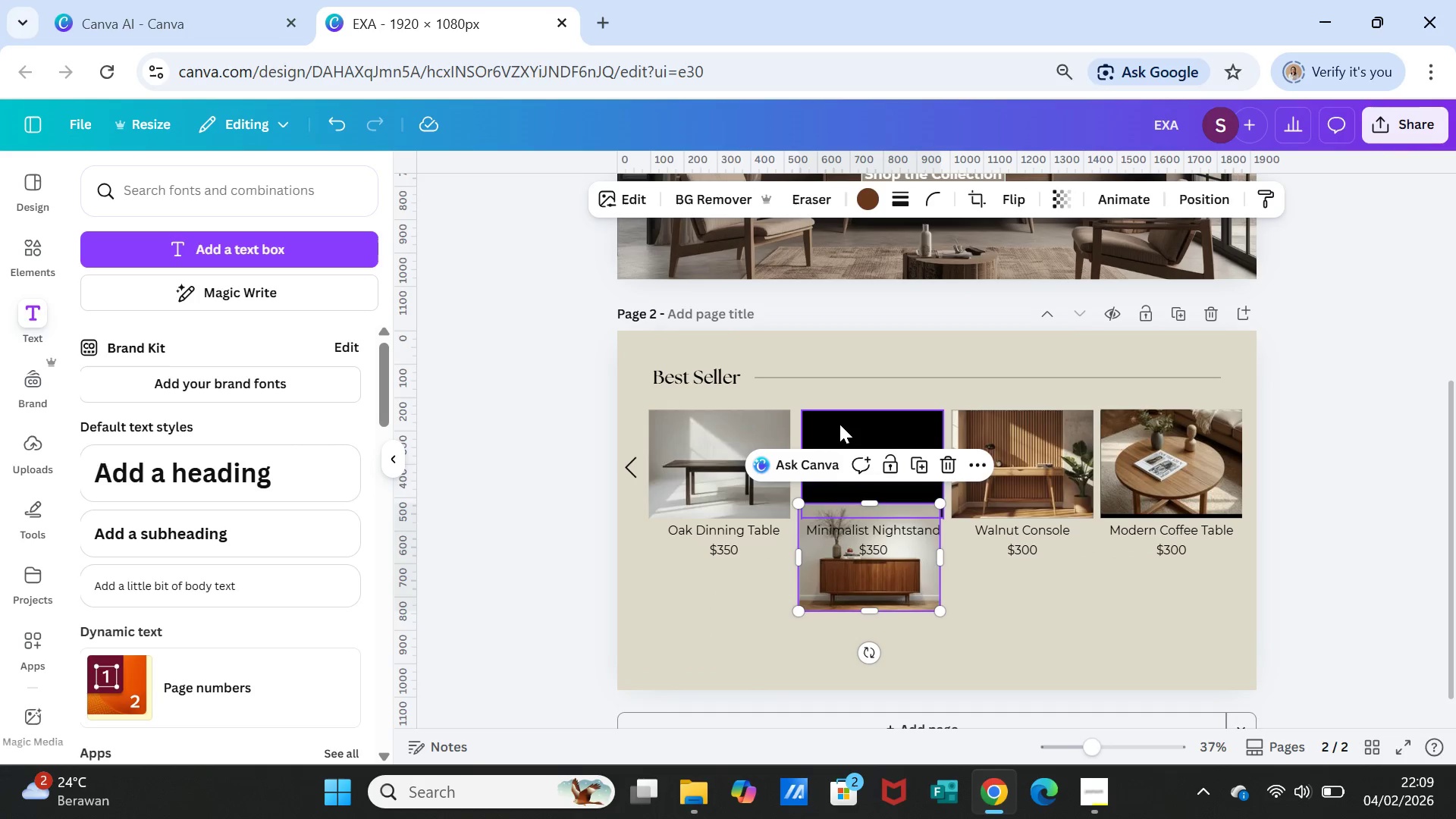 
left_click([839, 424])
 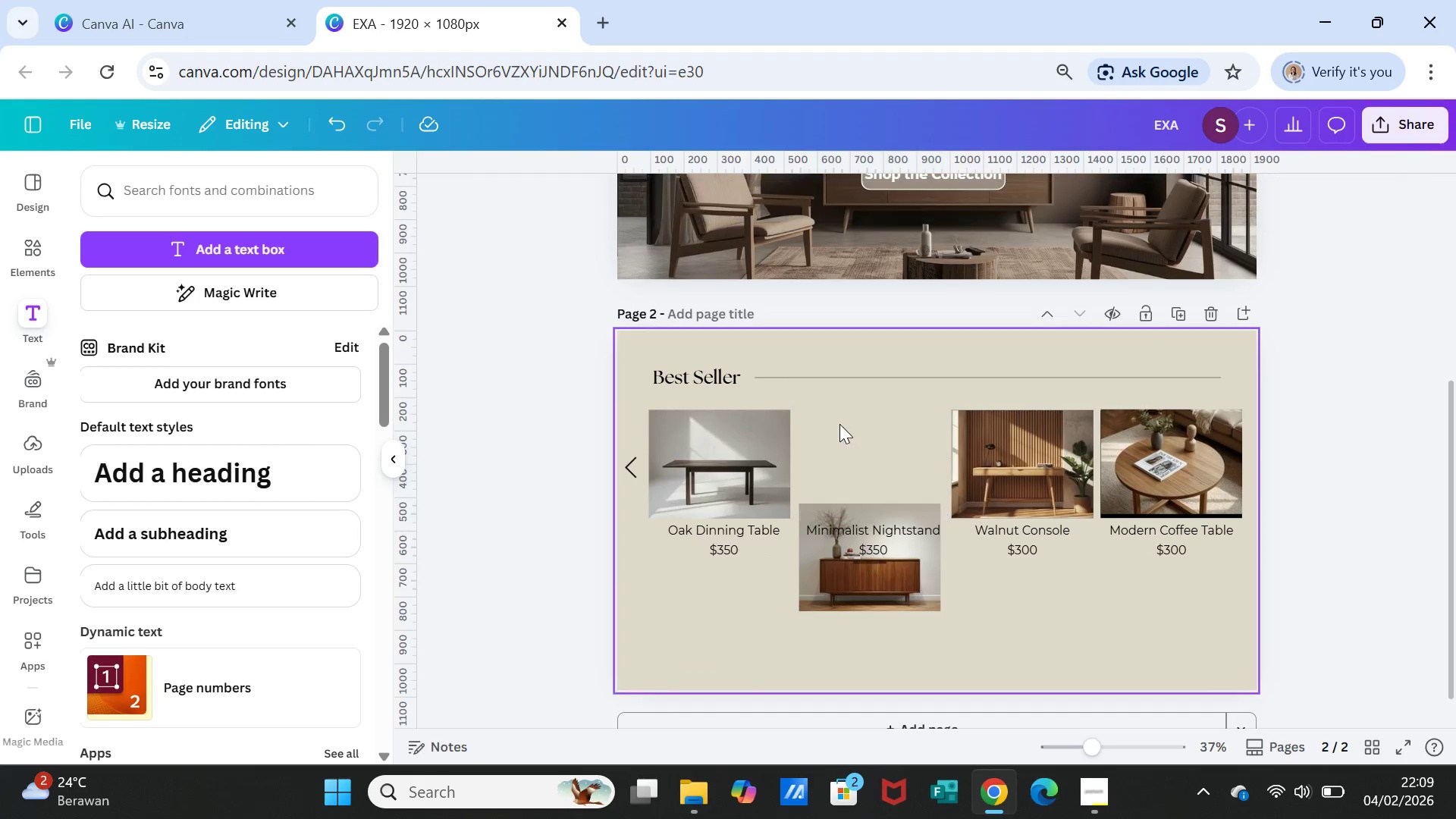 
key(Delete)
 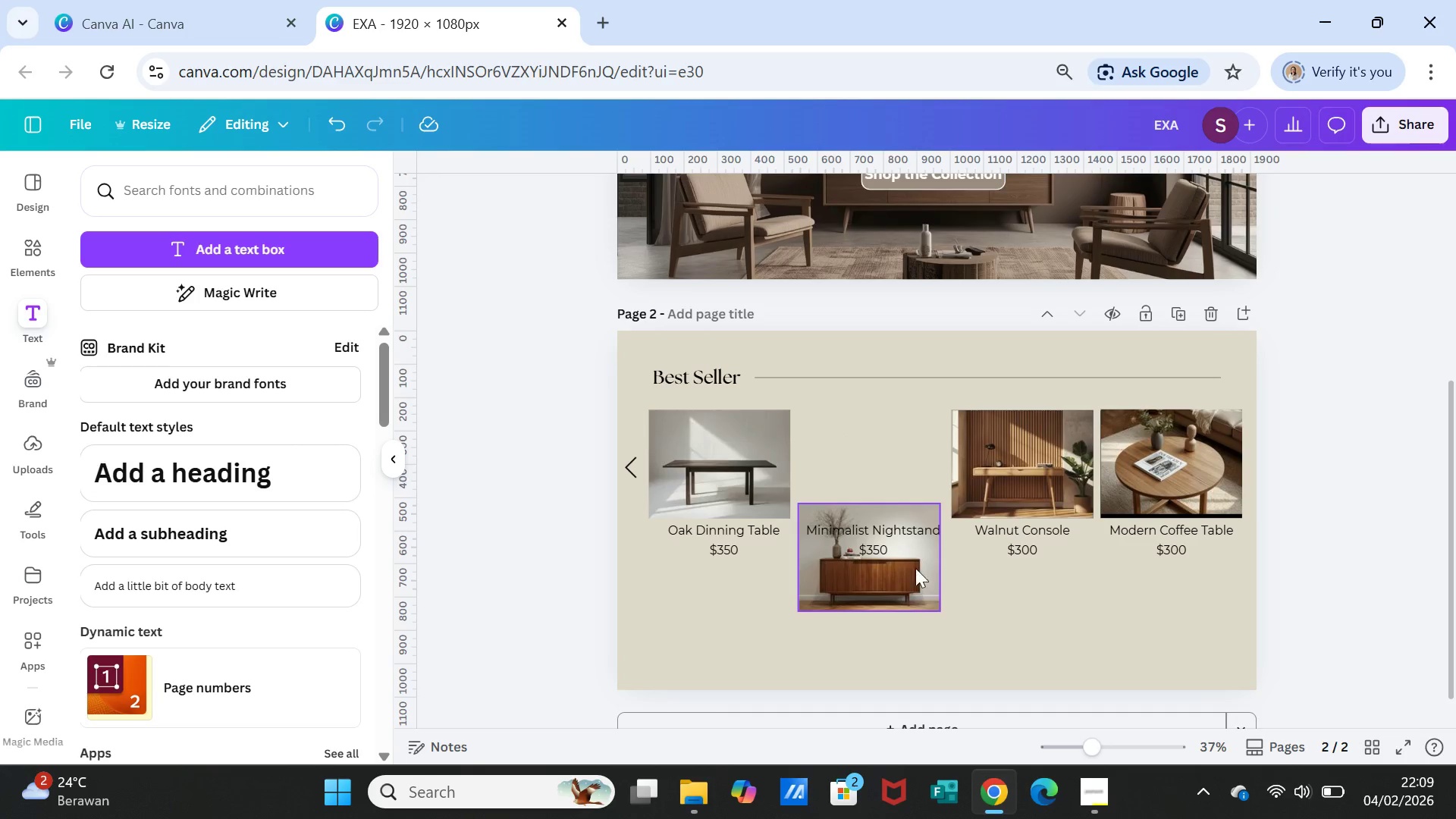 
left_click_drag(start_coordinate=[924, 569], to_coordinate=[921, 475])
 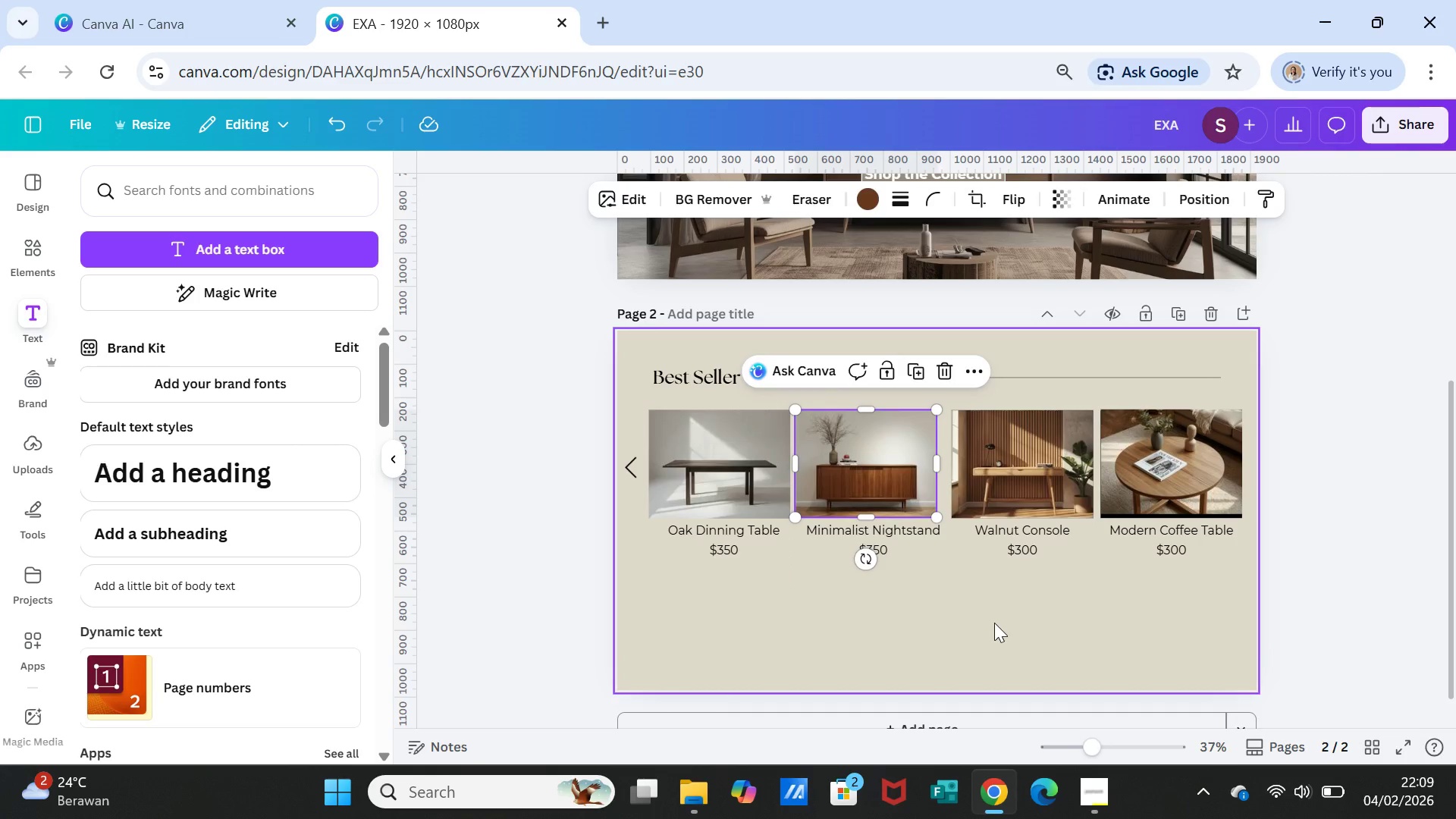 
left_click([994, 623])
 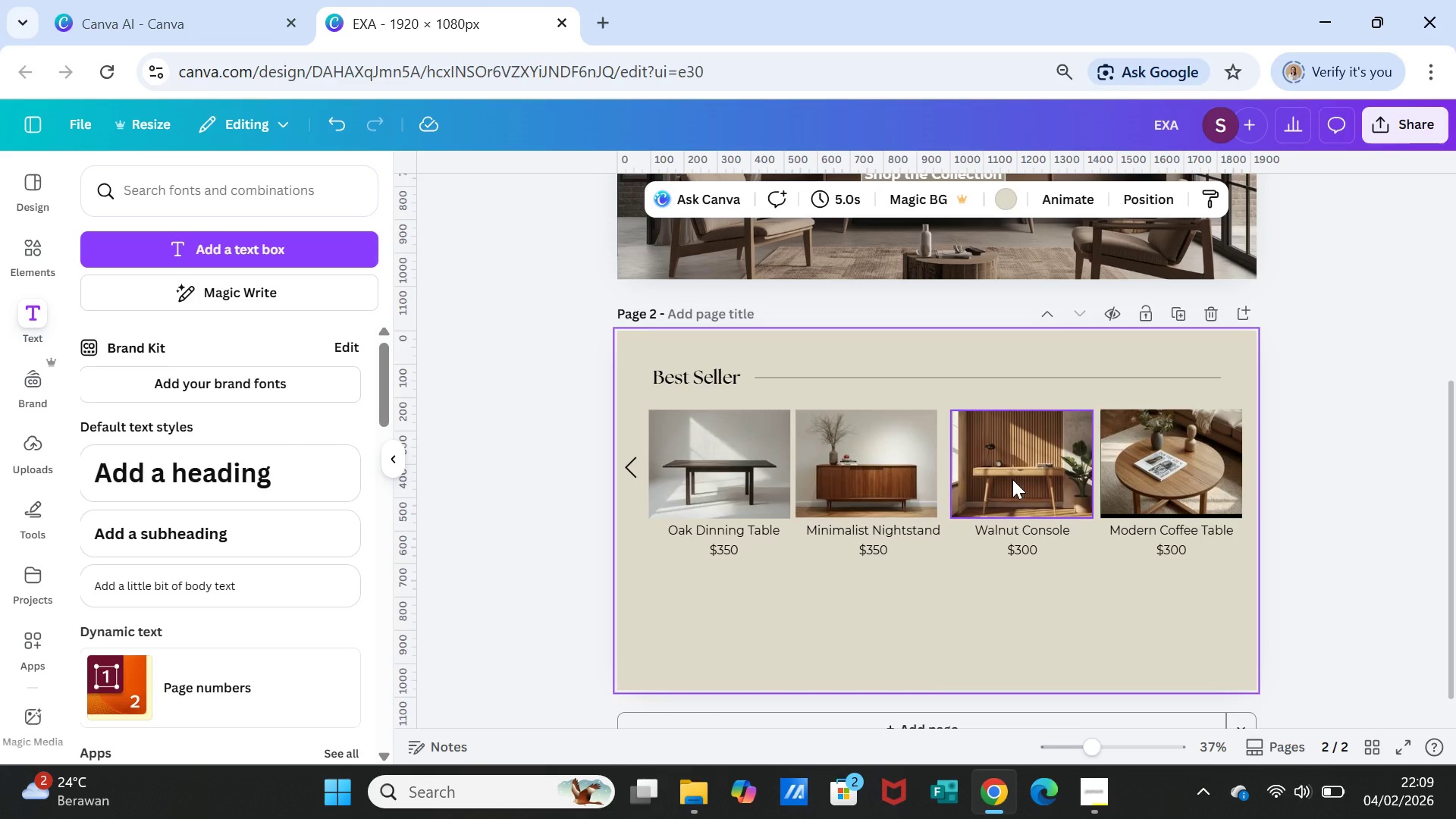 
left_click([1012, 479])
 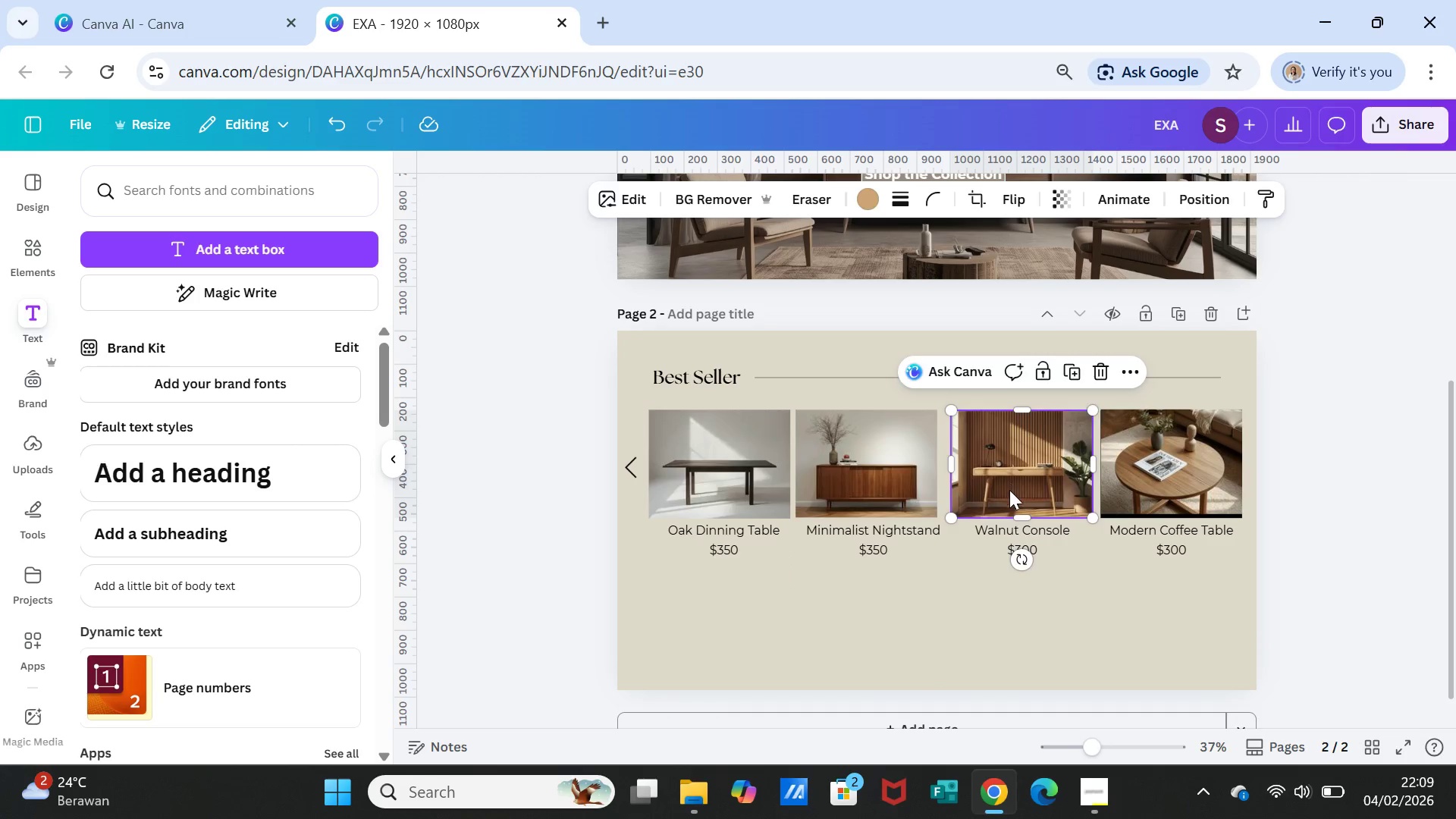 
left_click_drag(start_coordinate=[1010, 483], to_coordinate=[991, 587])
 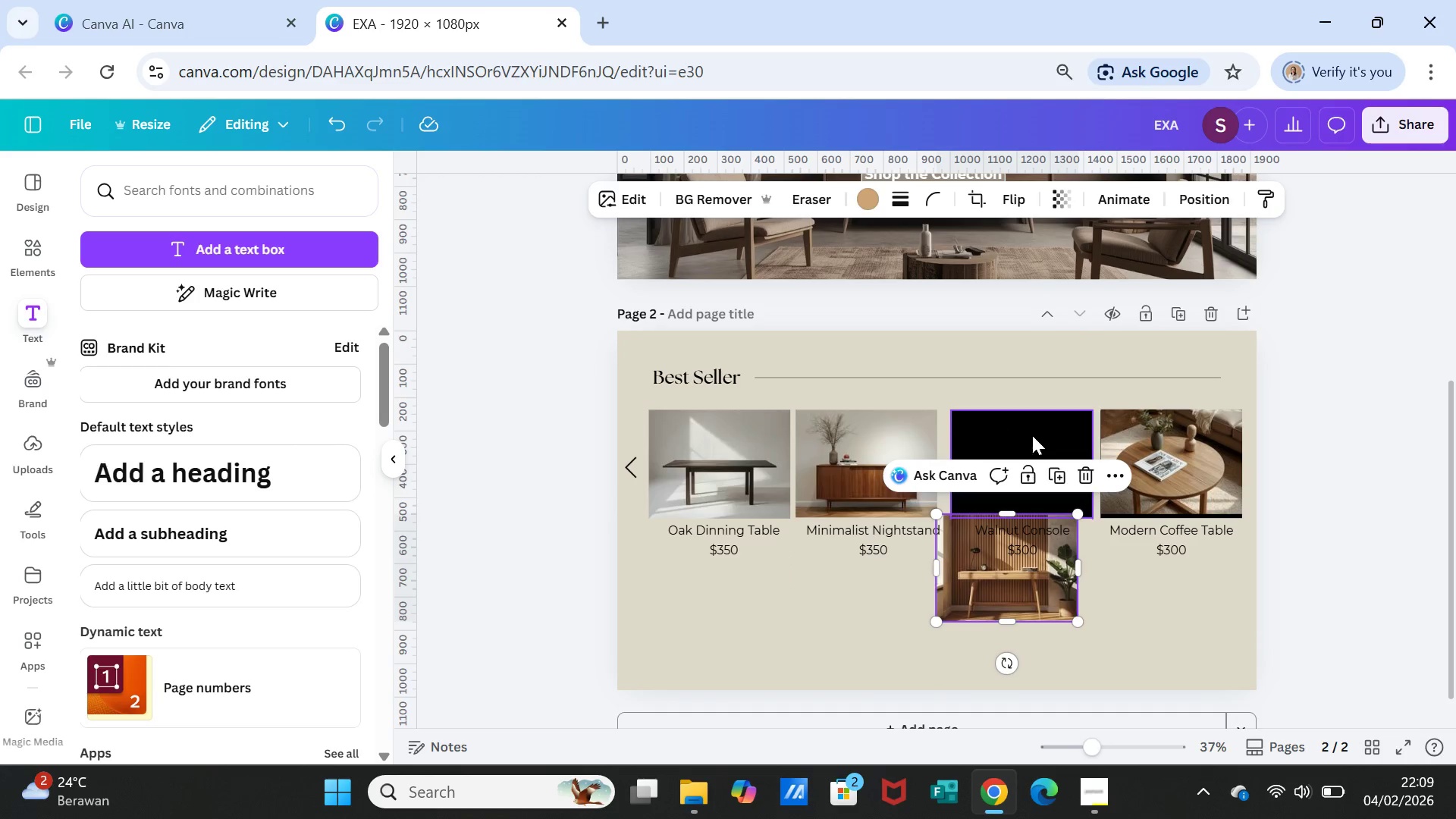 
left_click([1032, 435])
 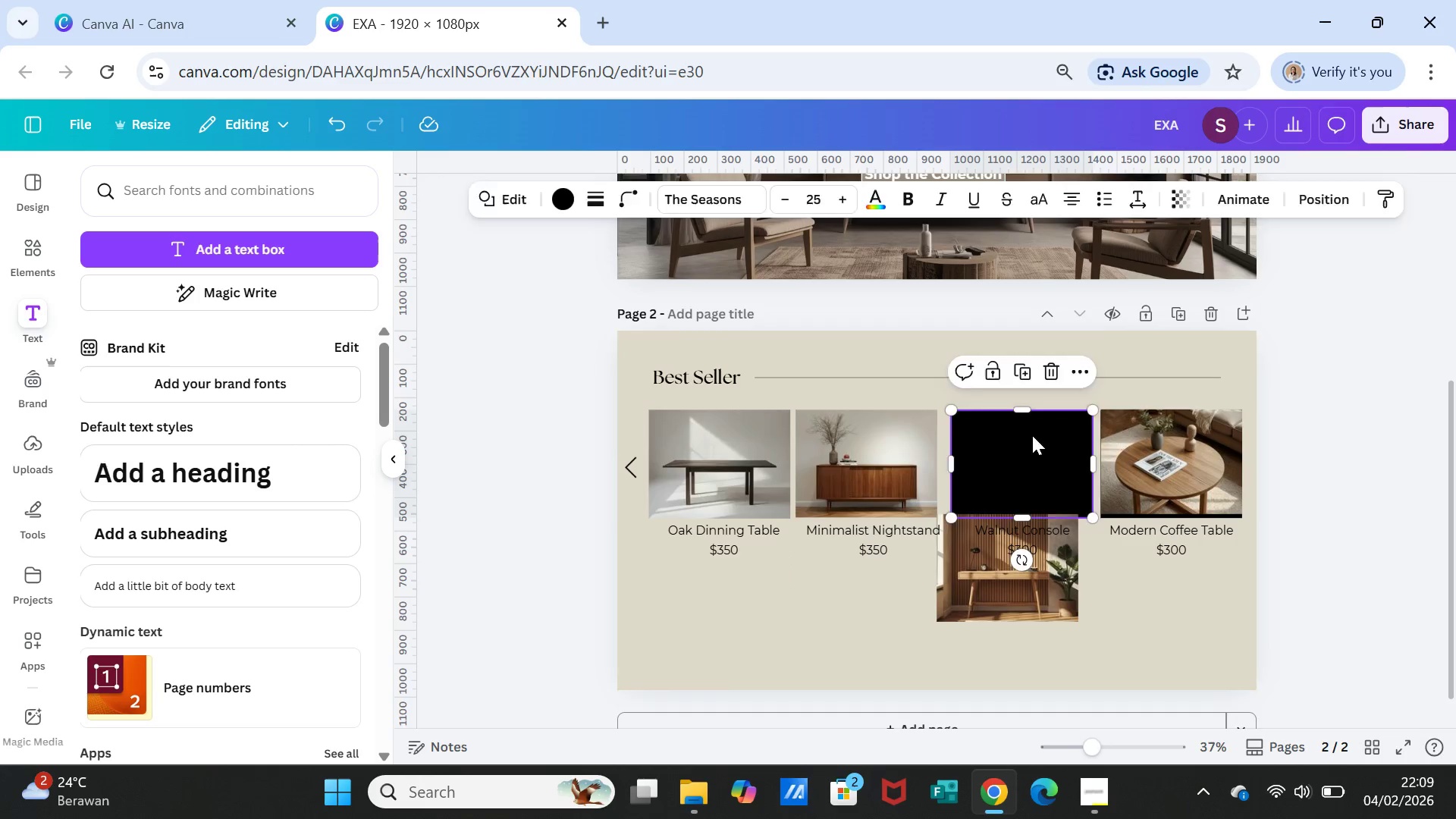 
key(Delete)
 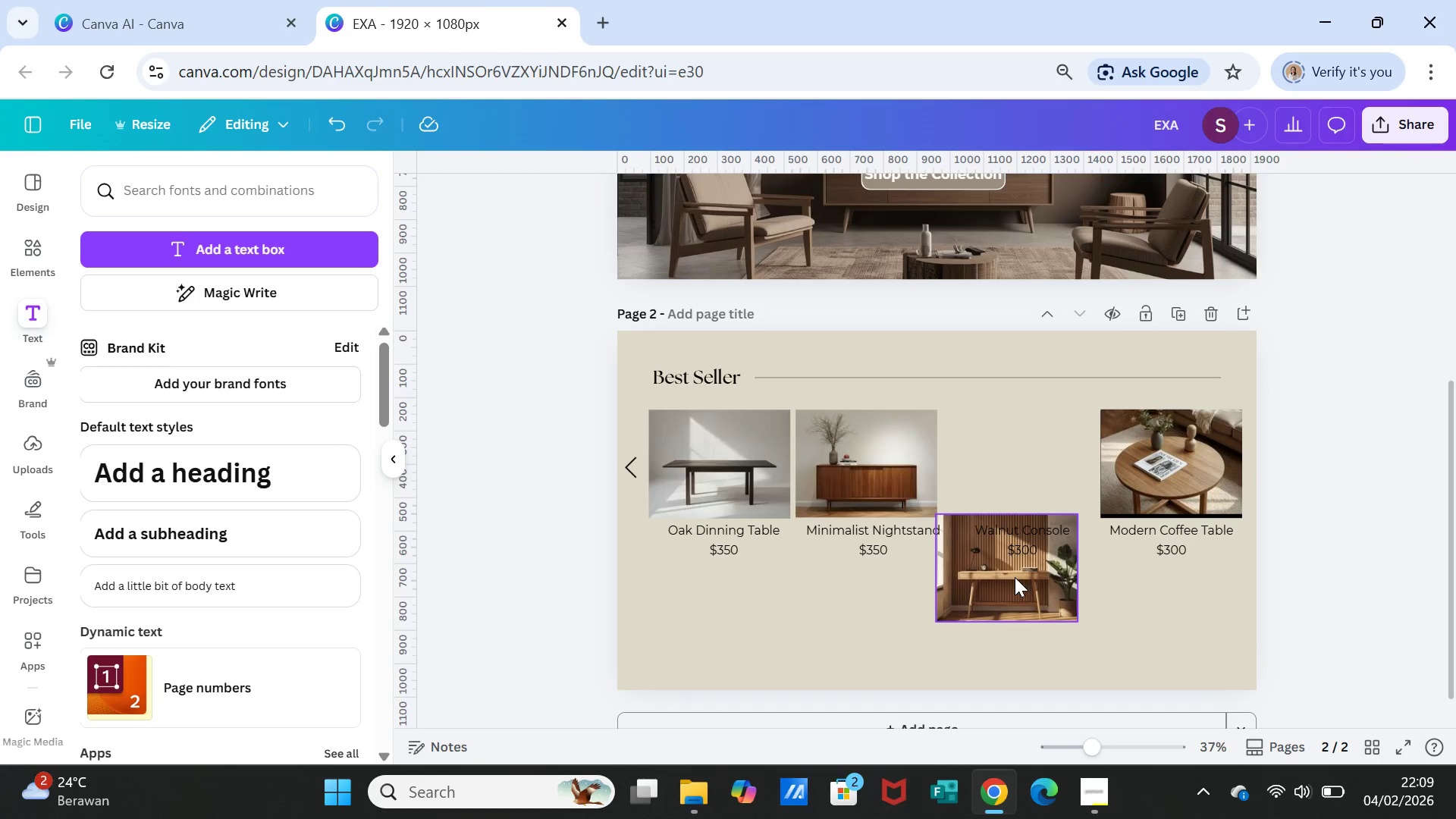 
left_click_drag(start_coordinate=[1015, 577], to_coordinate=[1023, 475])
 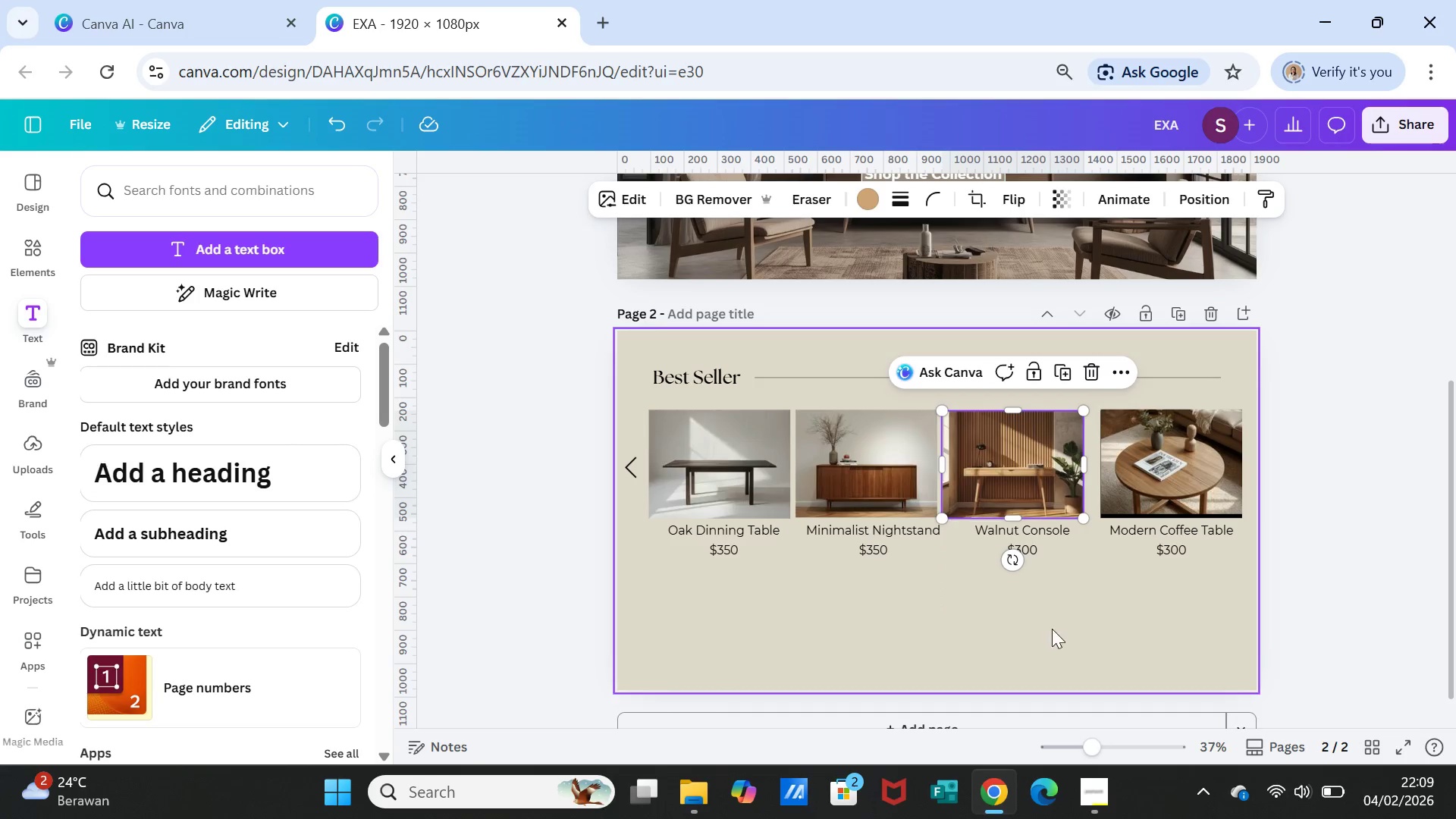 
left_click([1052, 629])
 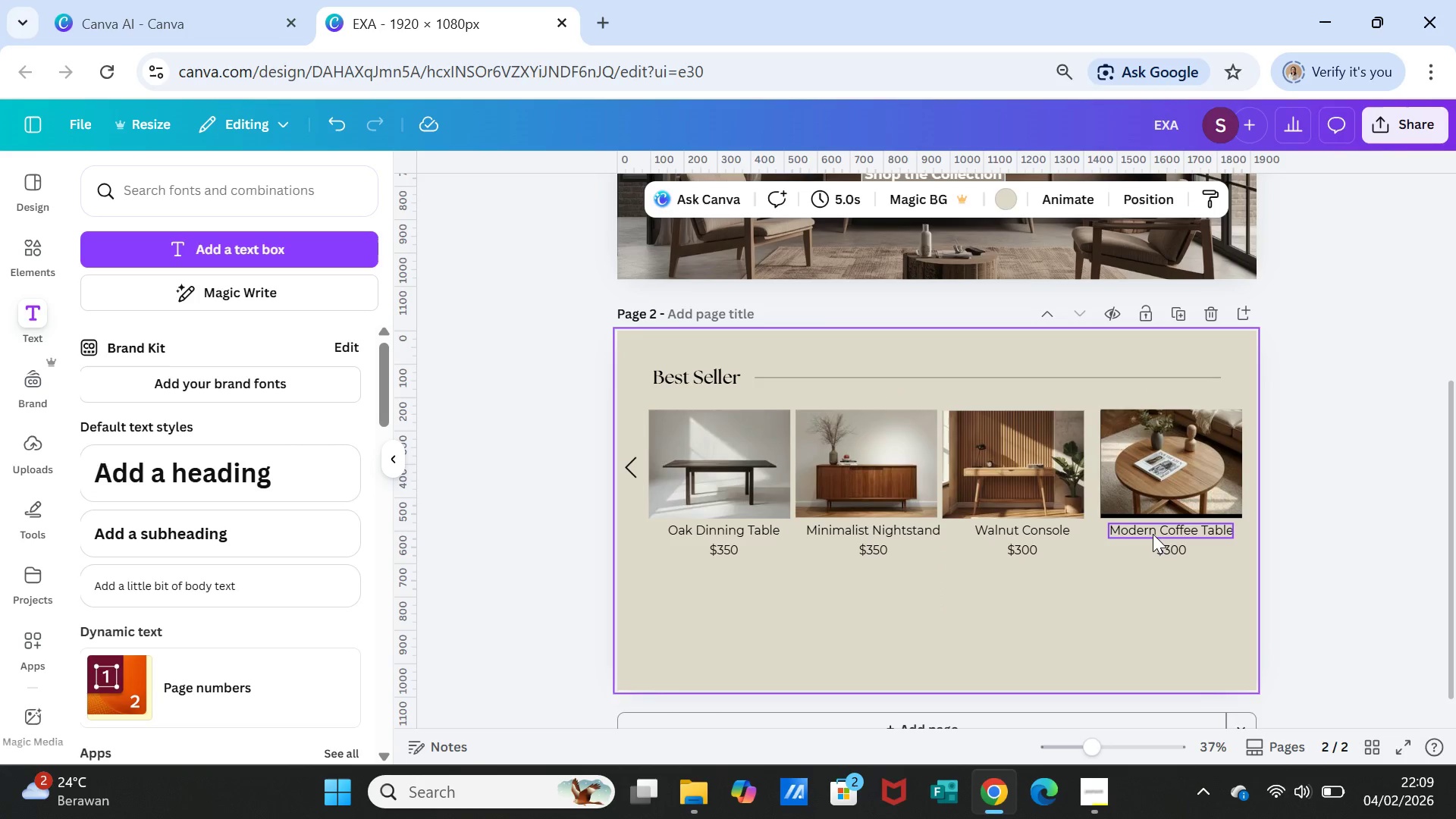 
left_click_drag(start_coordinate=[1130, 483], to_coordinate=[1109, 601])
 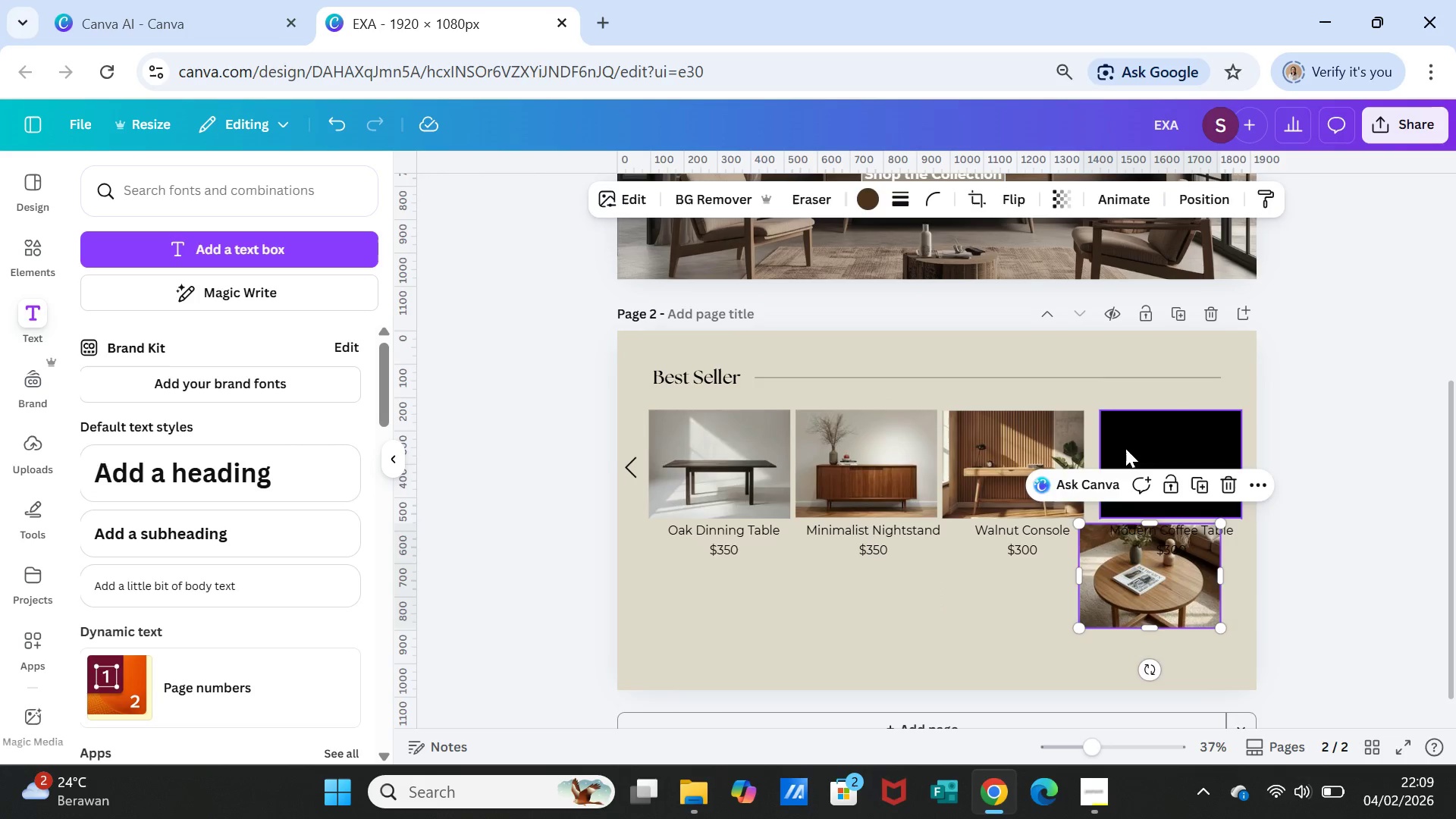 
left_click([1125, 448])
 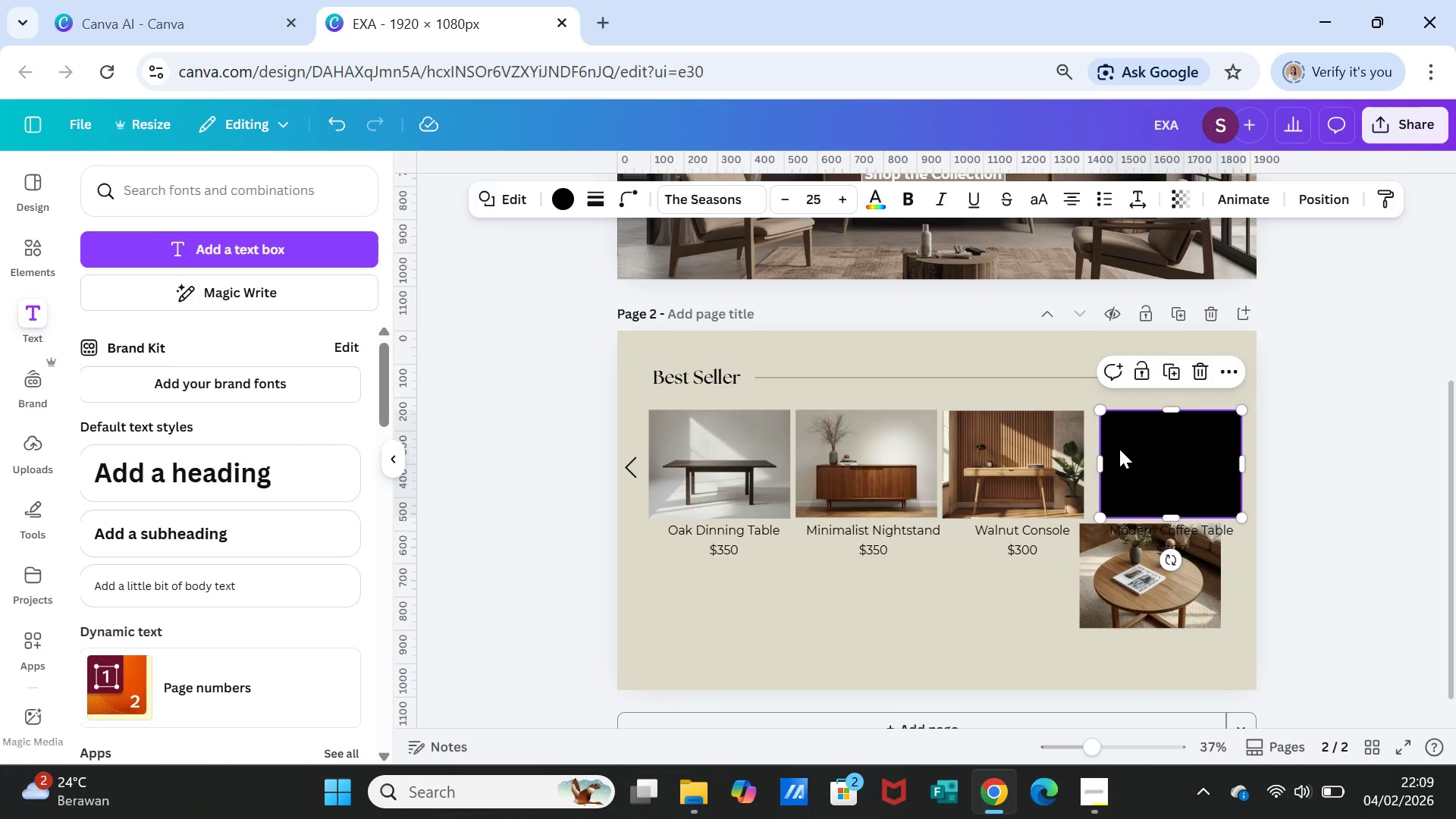 
key(Delete)
 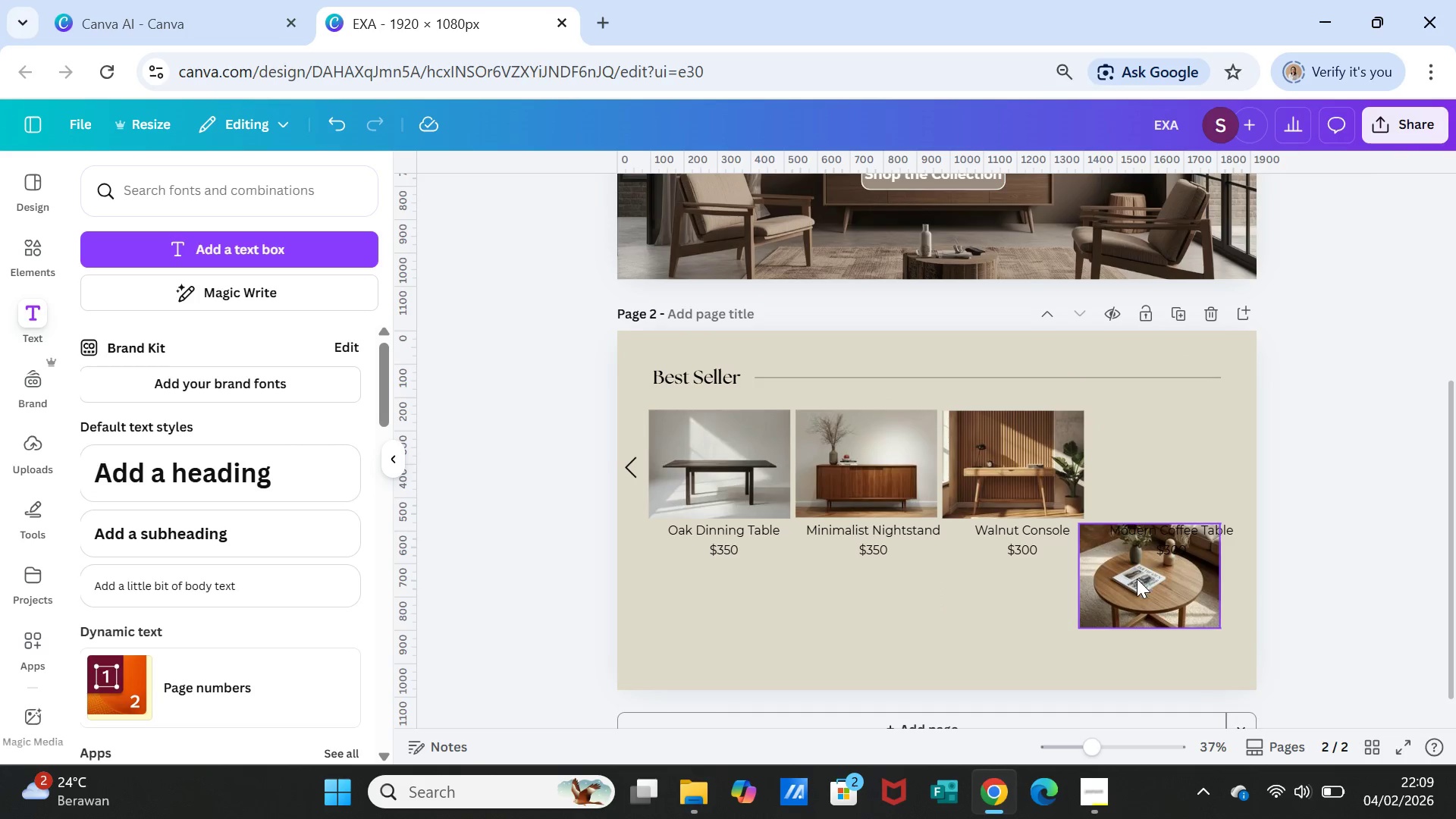 
left_click_drag(start_coordinate=[1137, 582], to_coordinate=[1145, 470])
 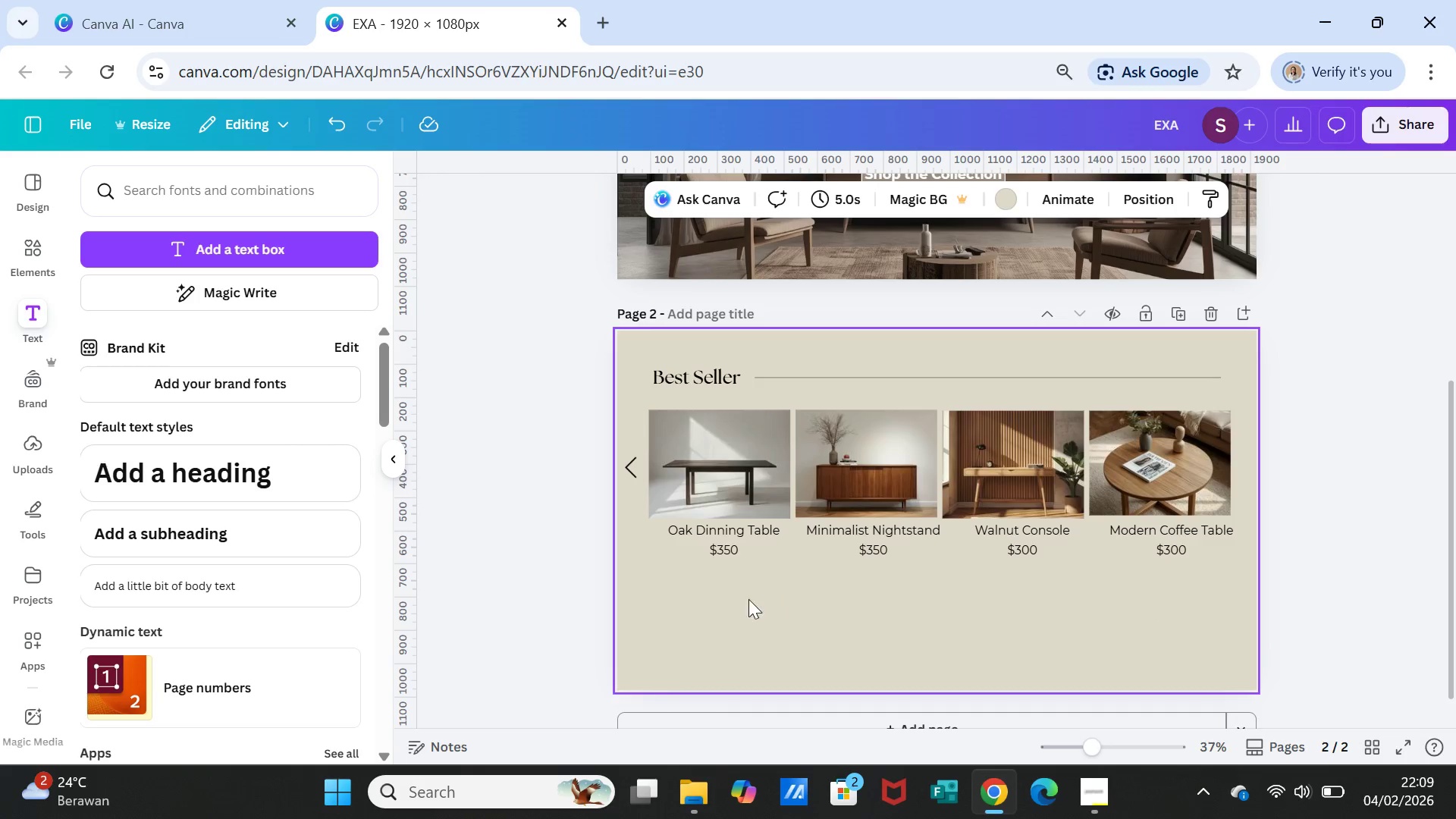 
left_click_drag(start_coordinate=[633, 469], to_coordinate=[630, 459])
 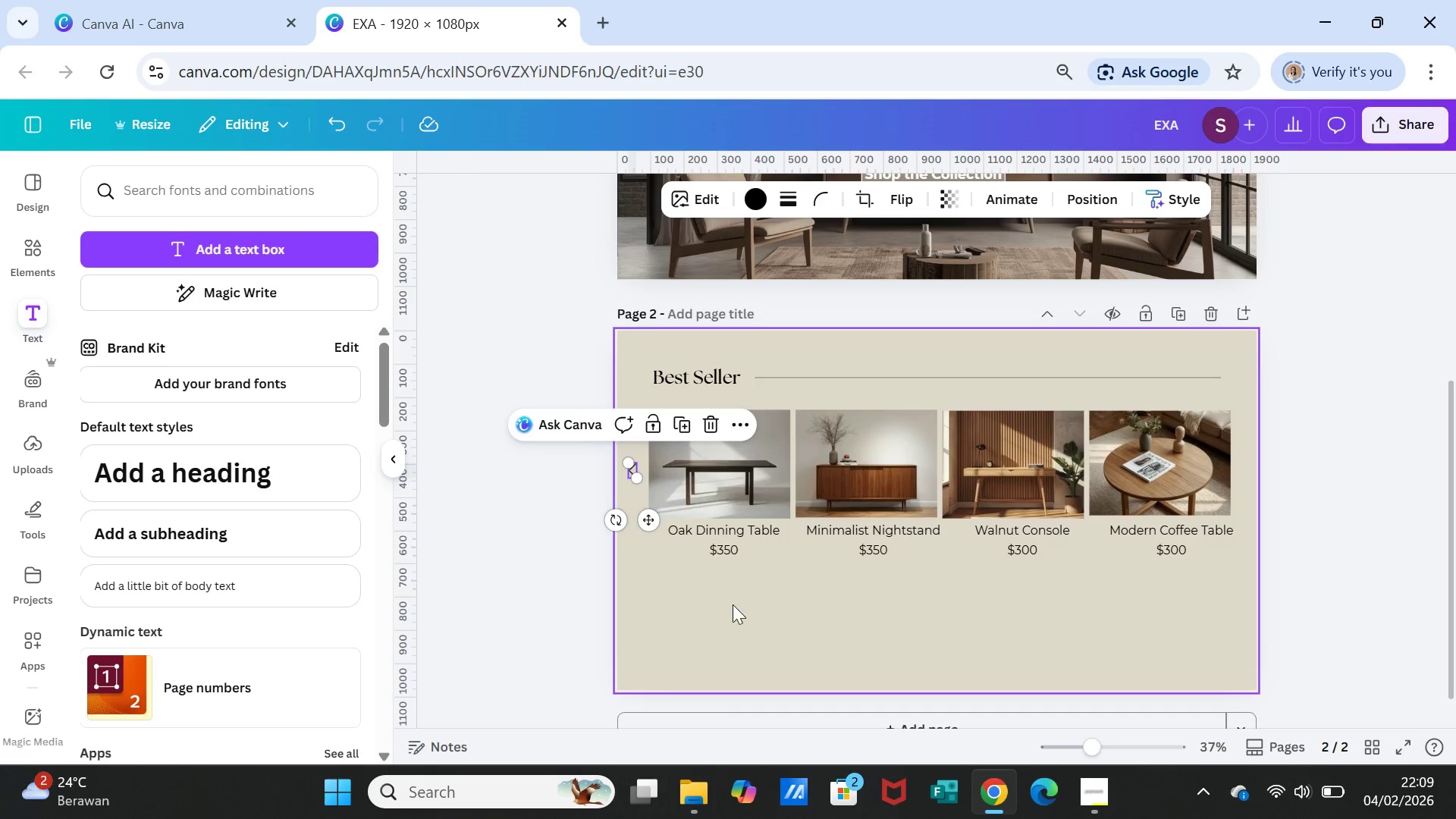 
left_click([745, 619])
 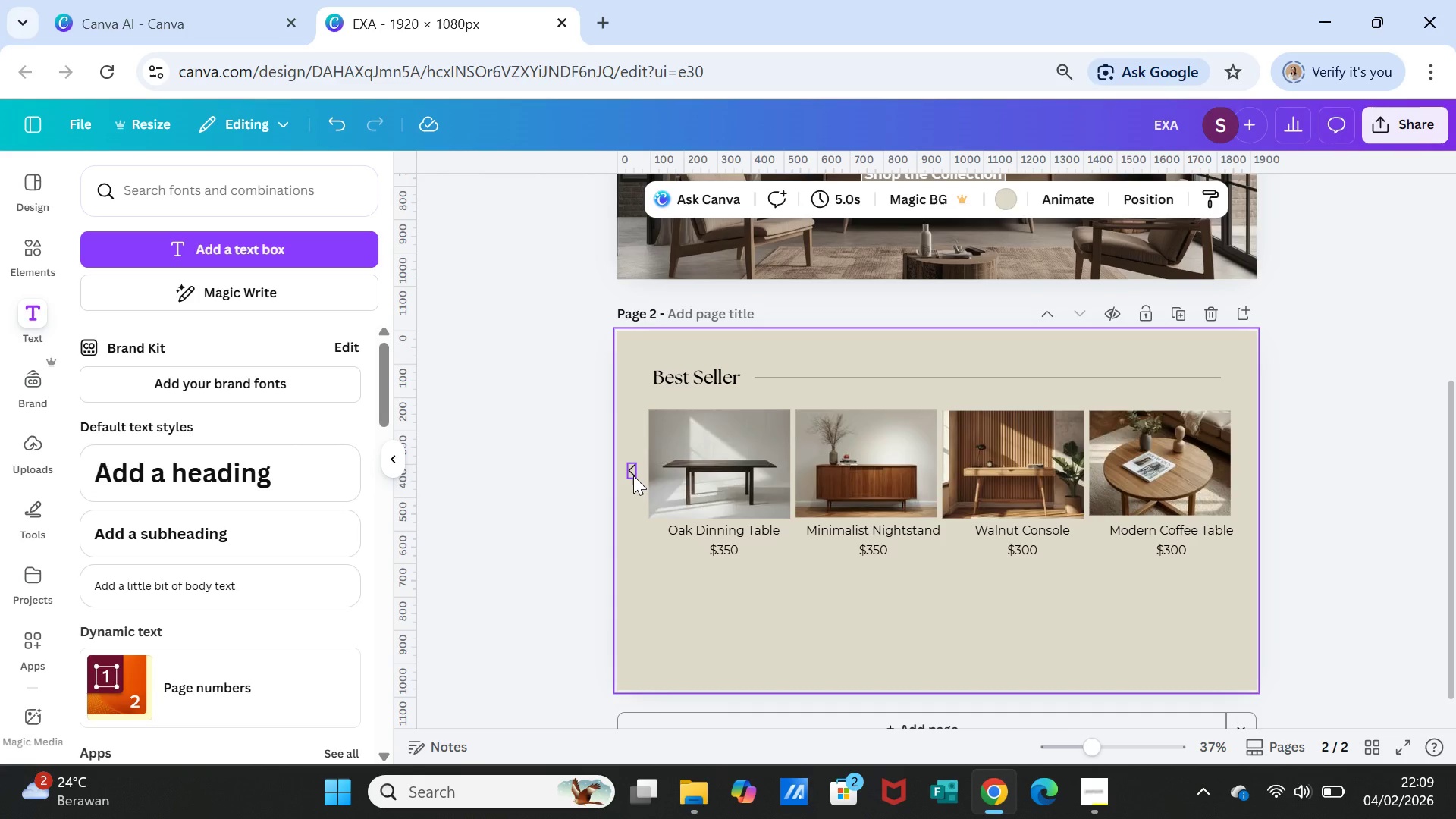 
left_click([633, 475])
 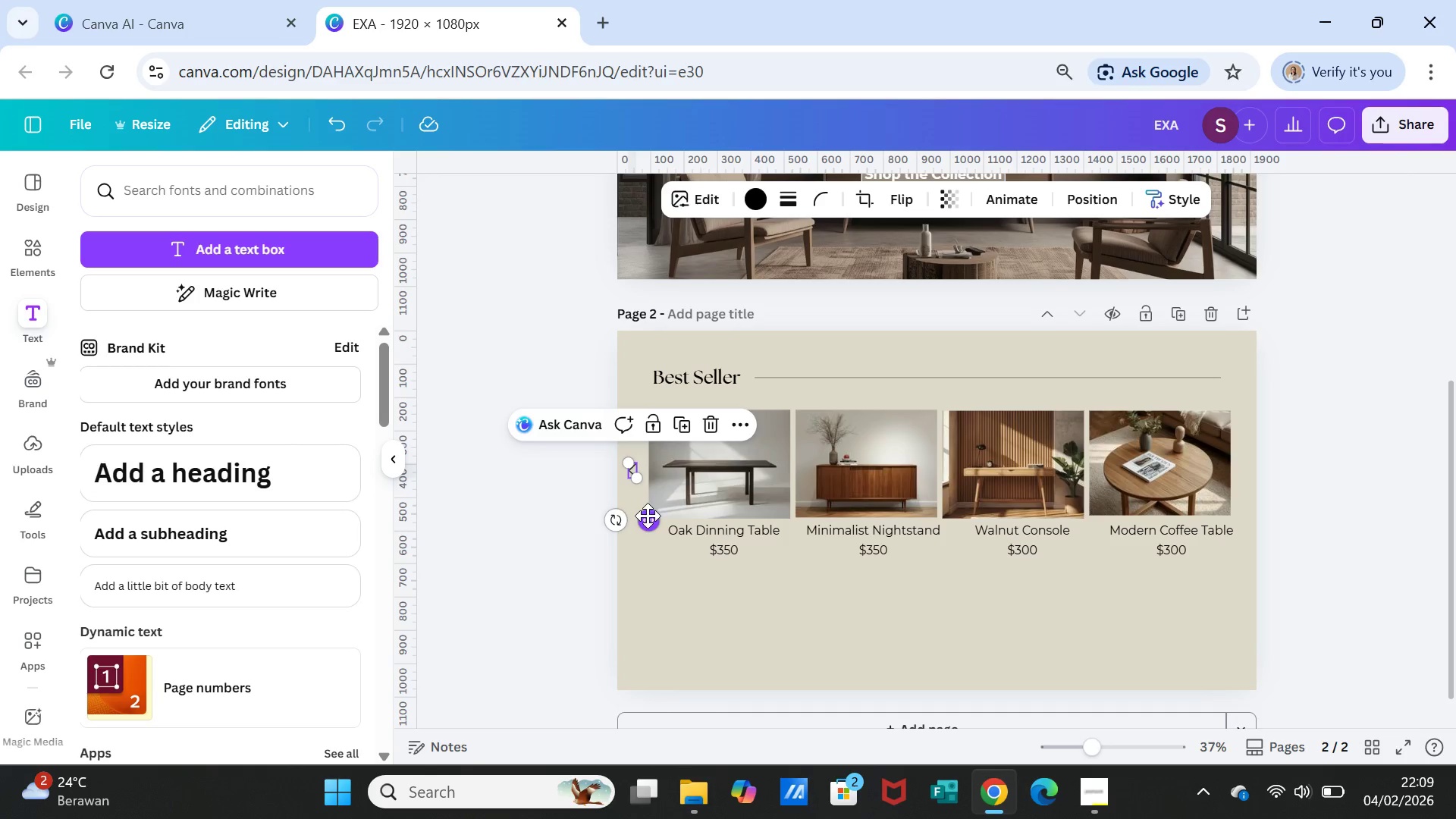 
left_click_drag(start_coordinate=[648, 516], to_coordinate=[645, 510])
 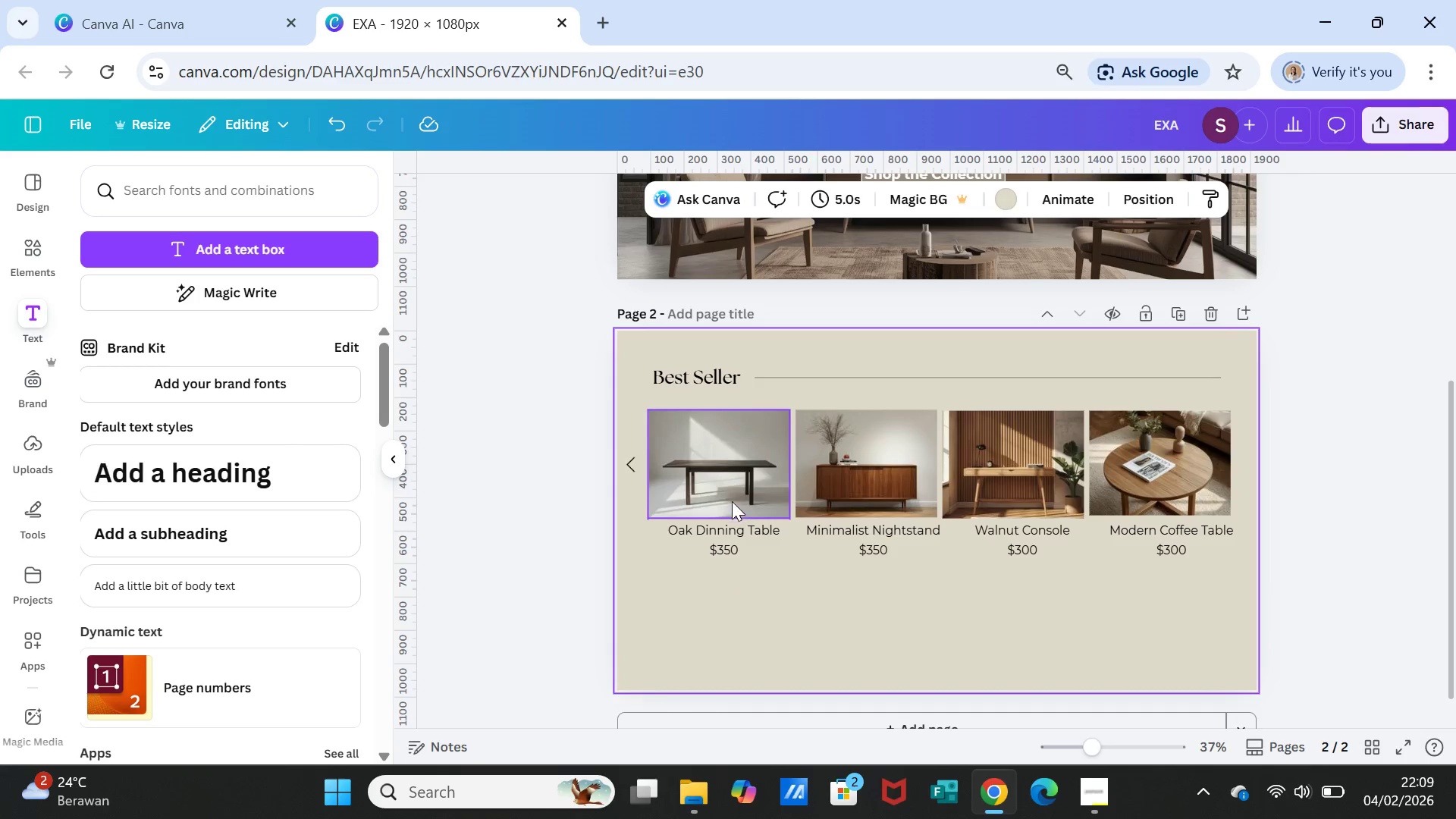 
left_click_drag(start_coordinate=[730, 499], to_coordinate=[723, 499])
 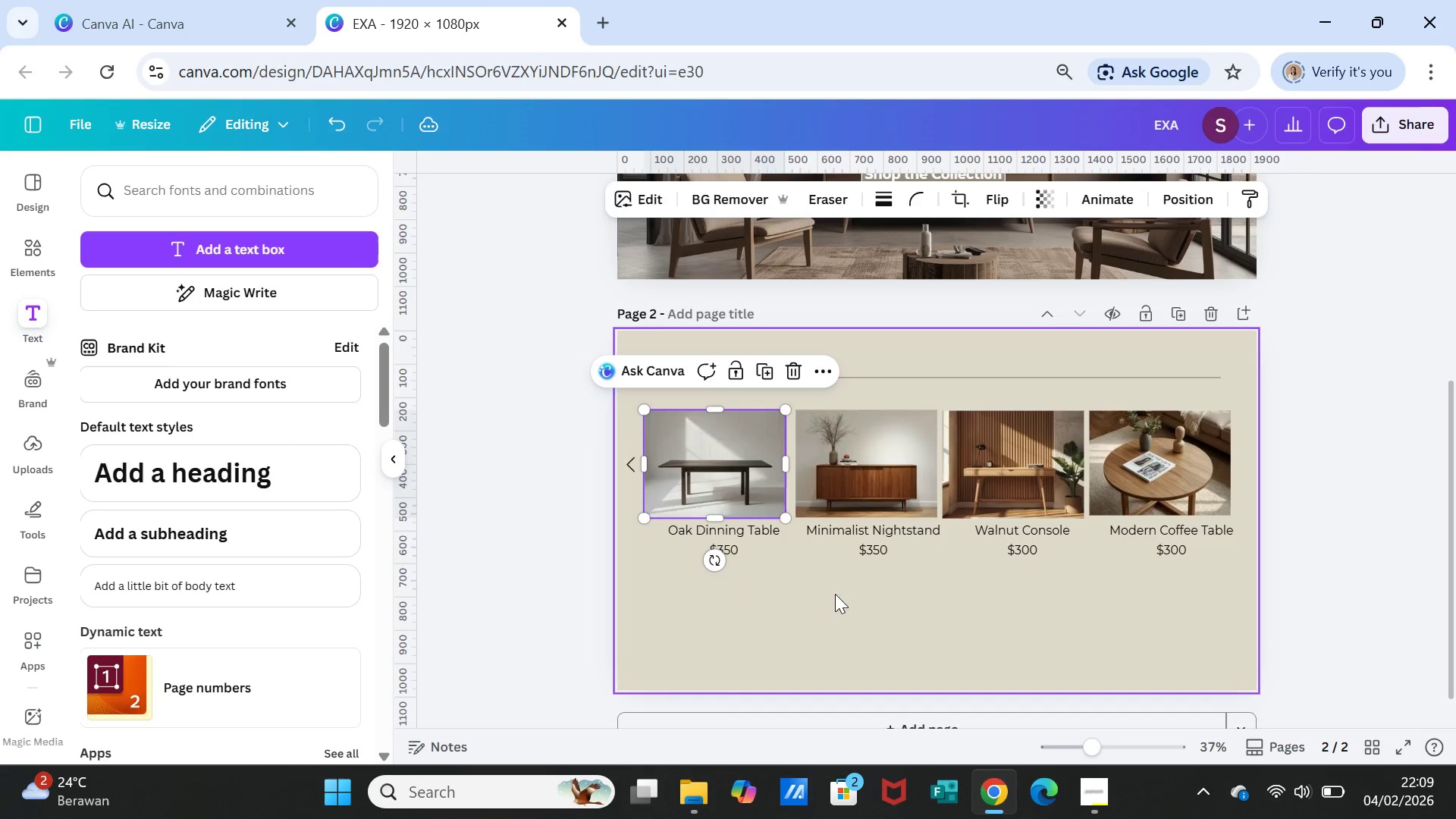 
left_click([835, 594])
 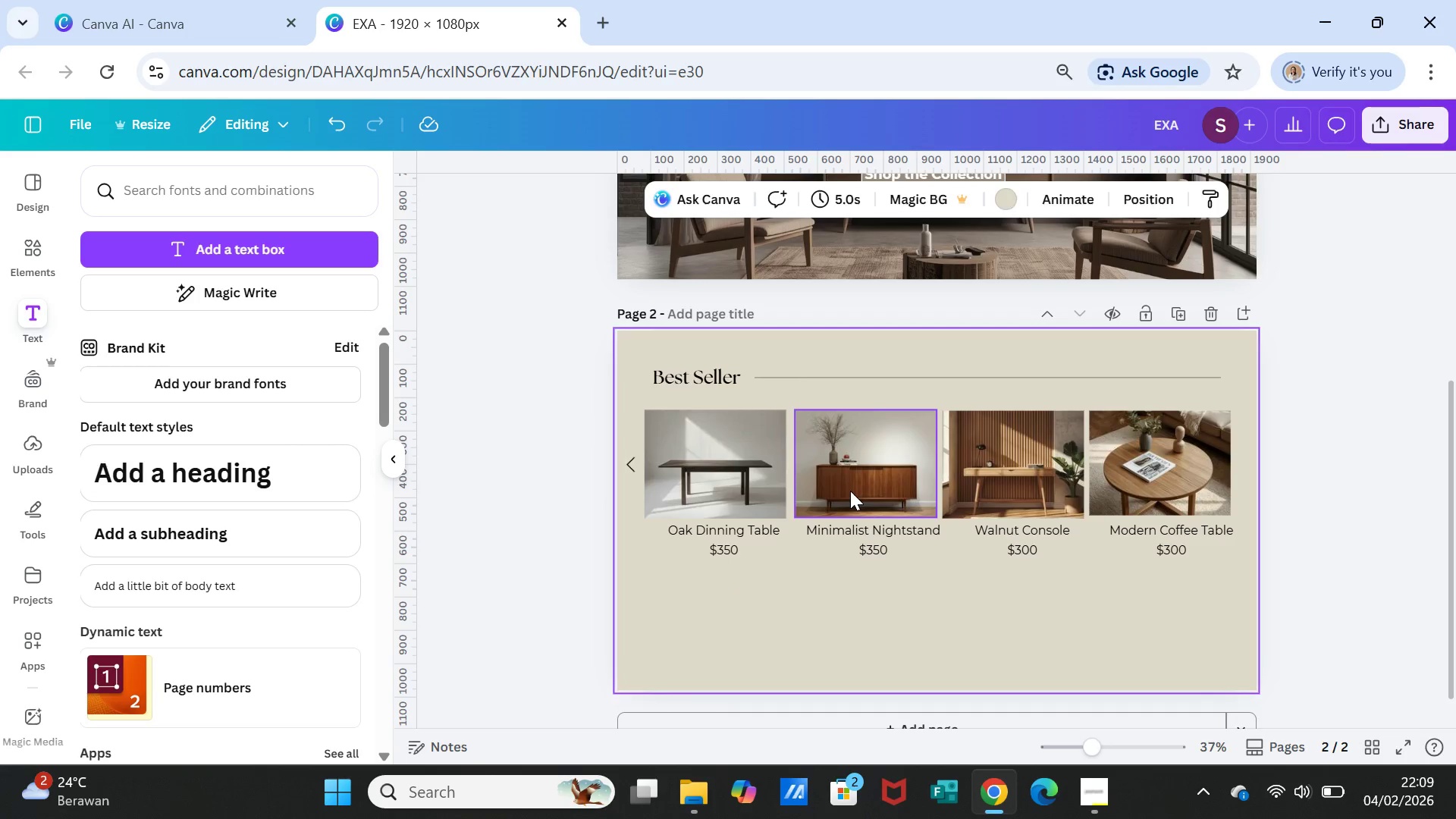 
left_click([850, 491])
 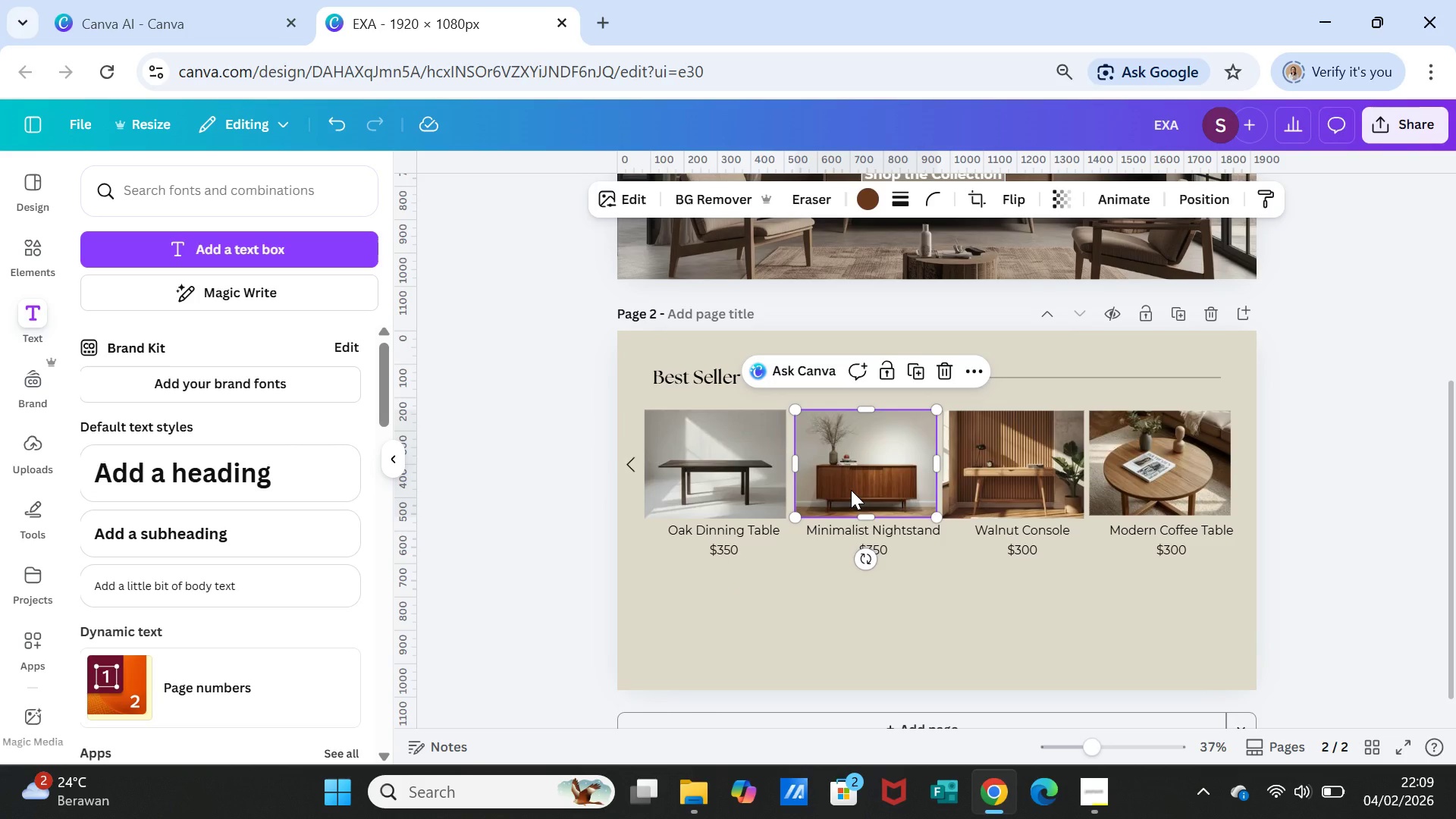 
left_click_drag(start_coordinate=[851, 490], to_coordinate=[847, 490])
 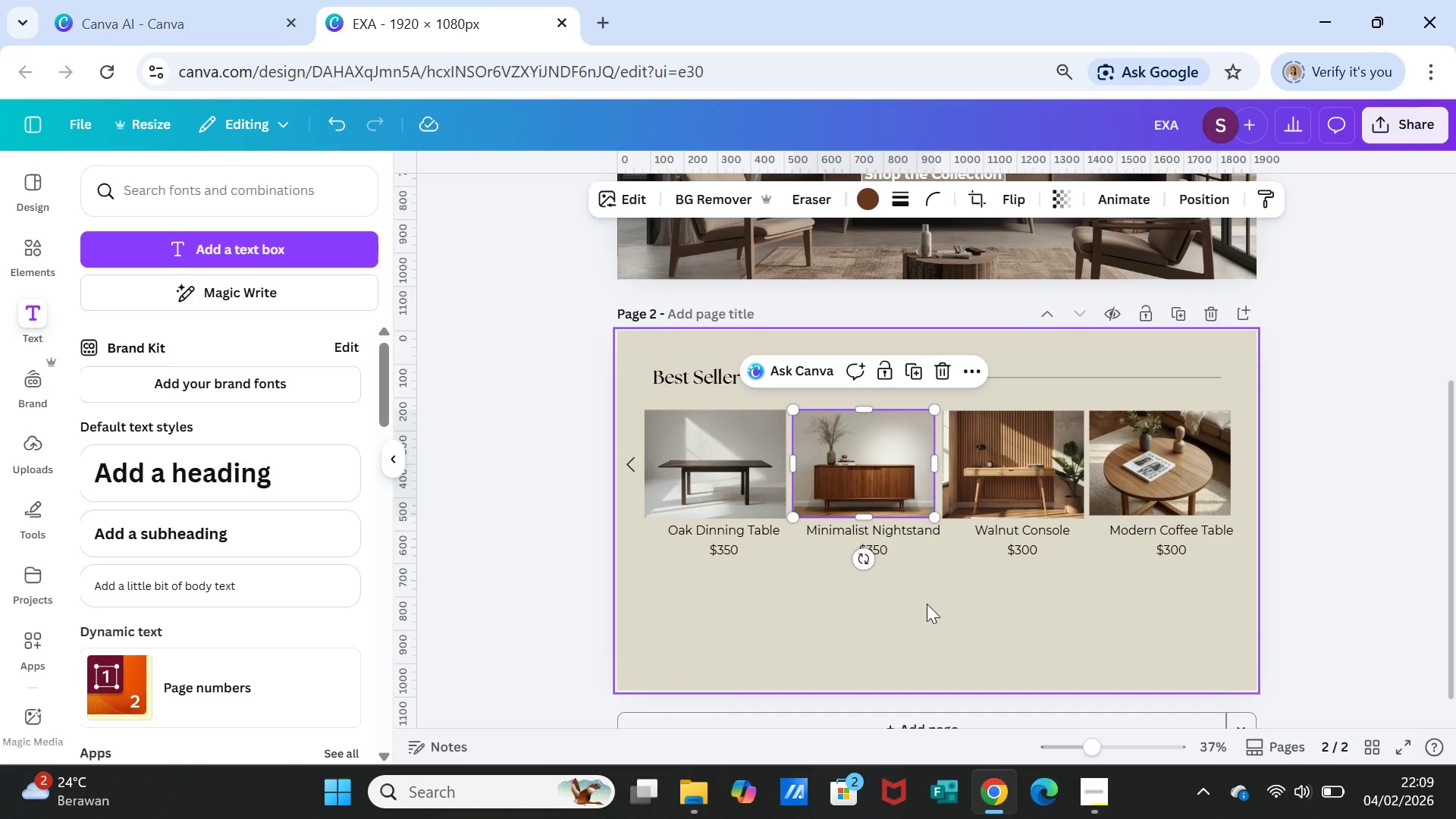 
left_click([927, 604])
 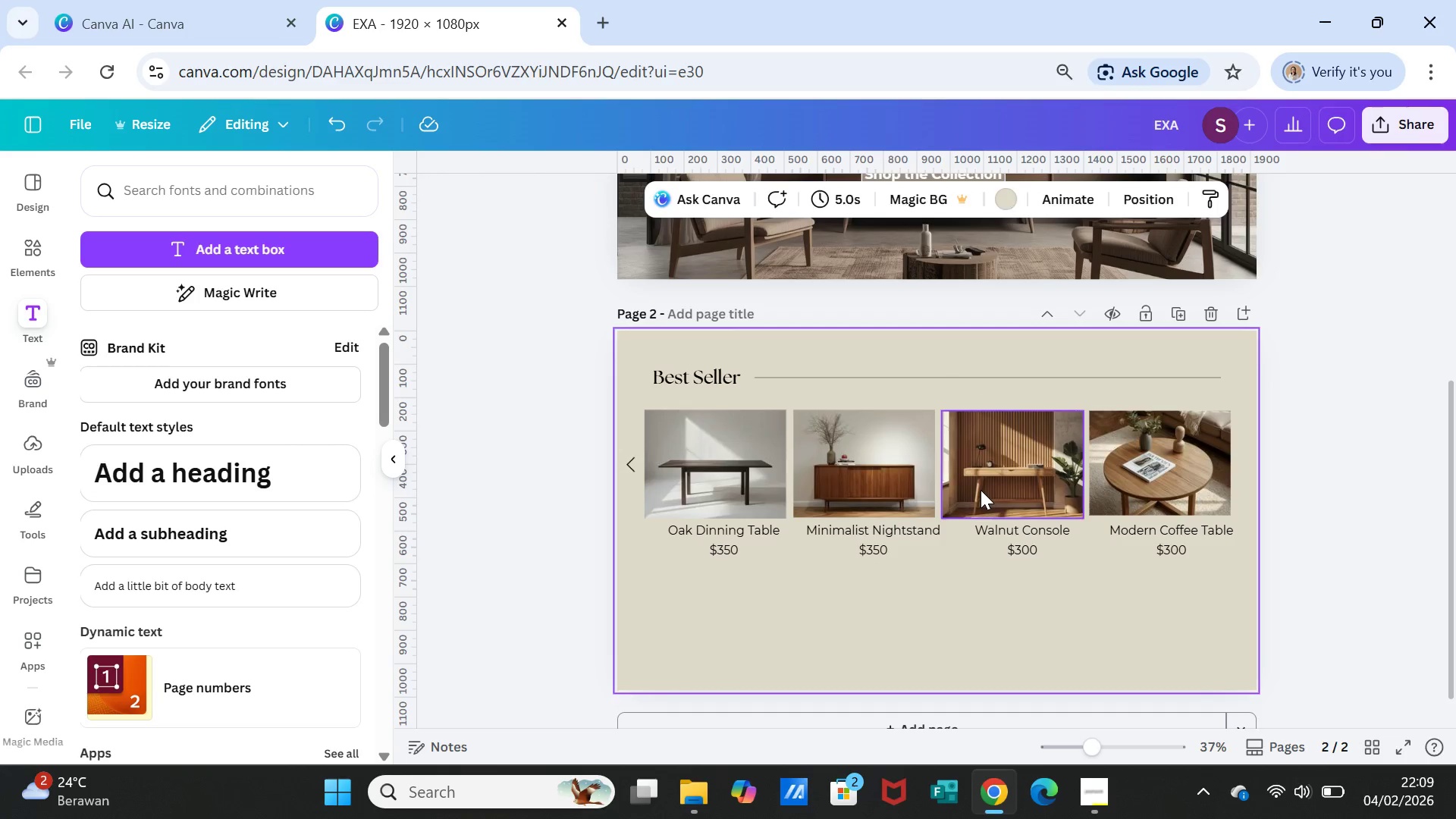 
left_click([981, 490])
 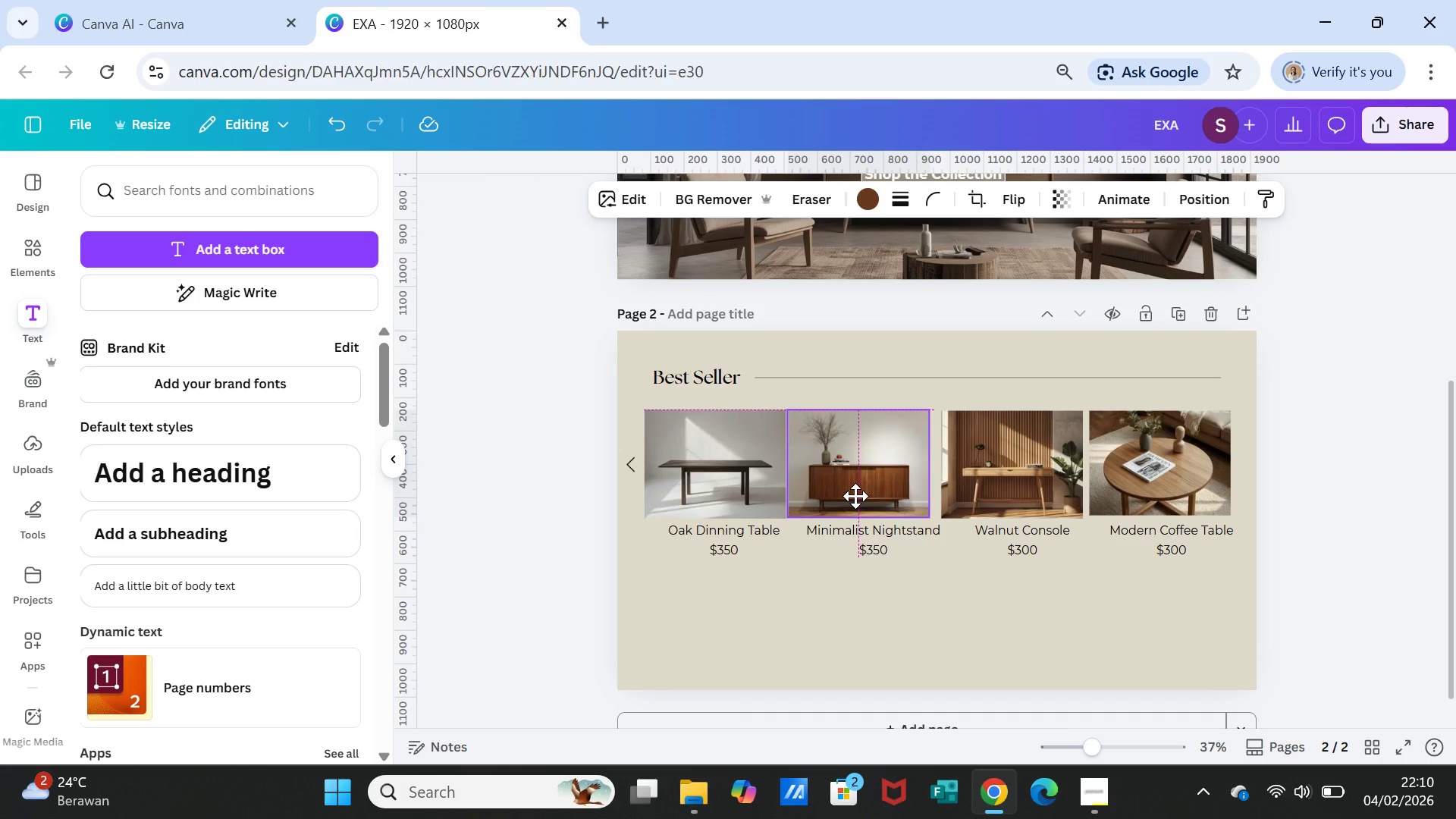 
wait(7.84)
 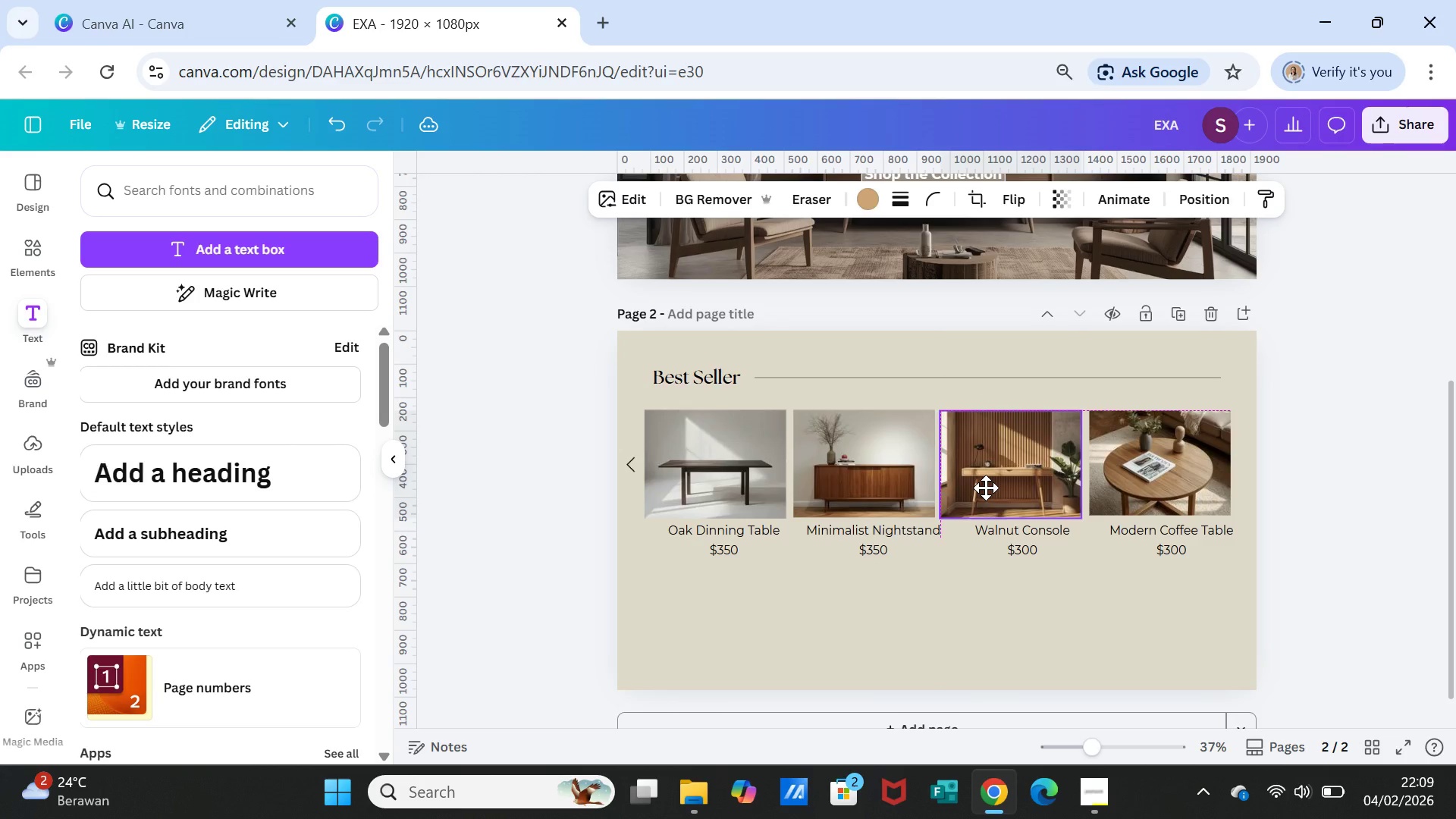 
mouse_move([1120, 475])
 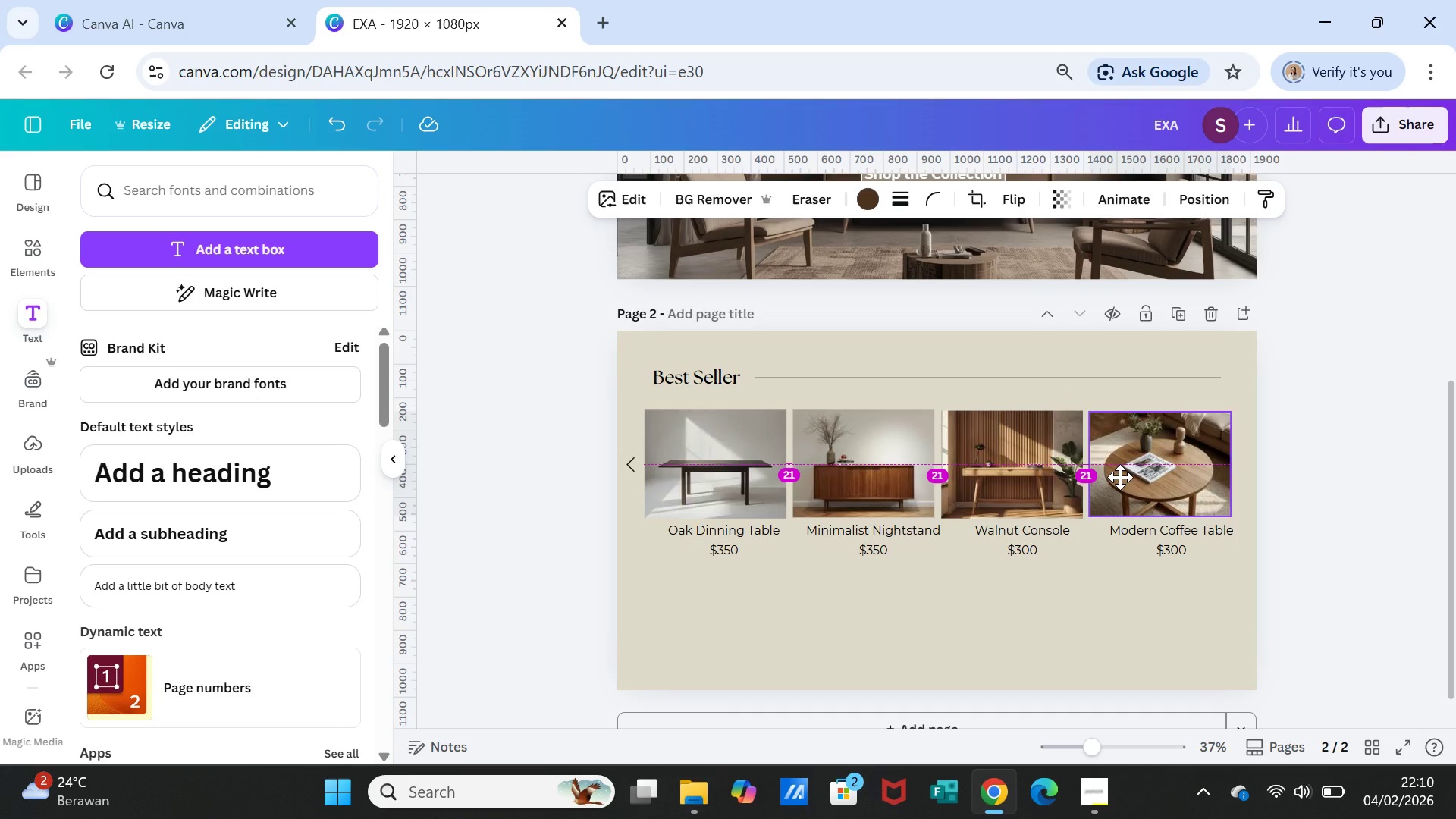 
wait(6.62)
 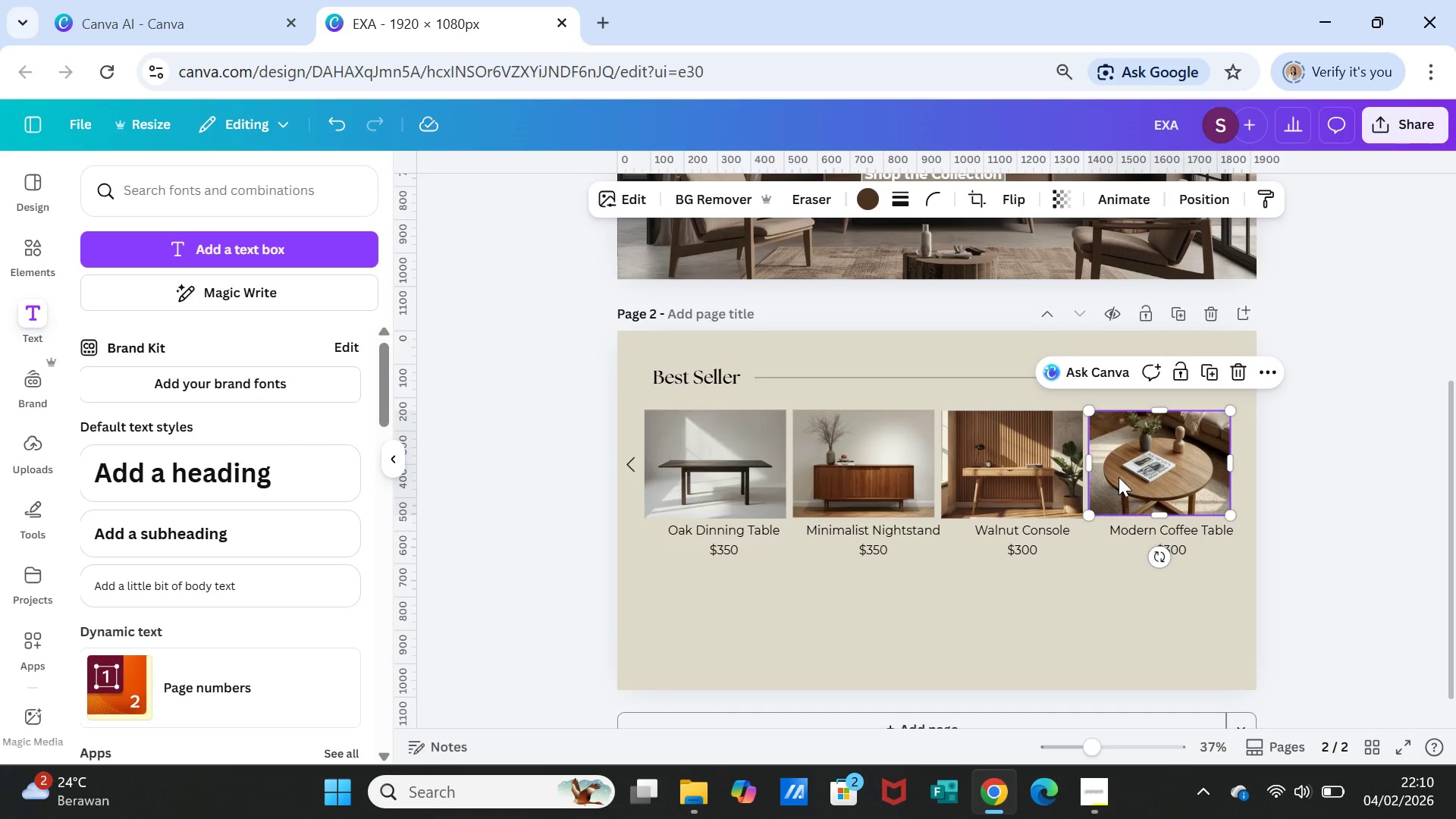 
left_click([1053, 611])
 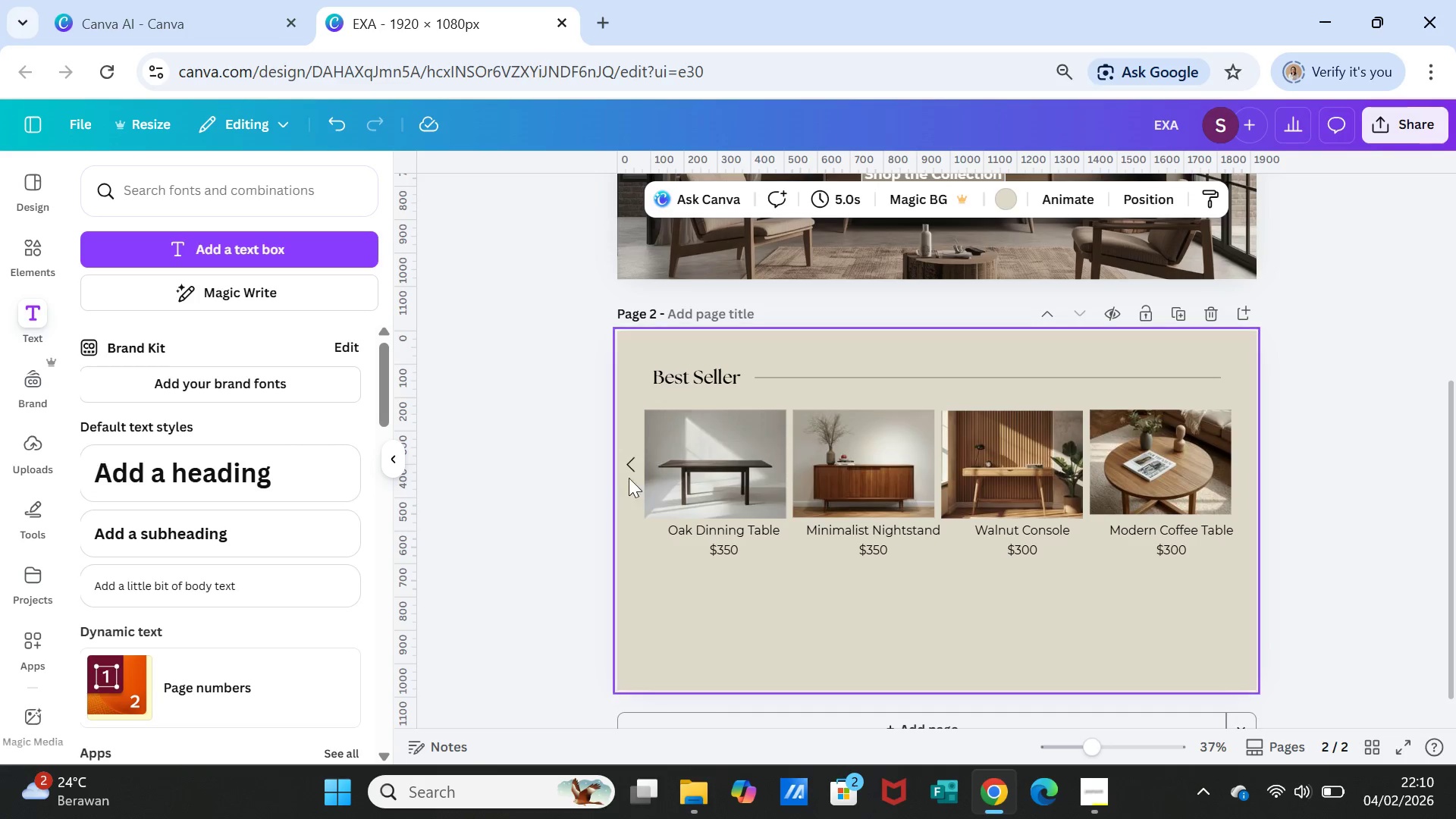 
left_click([634, 467])
 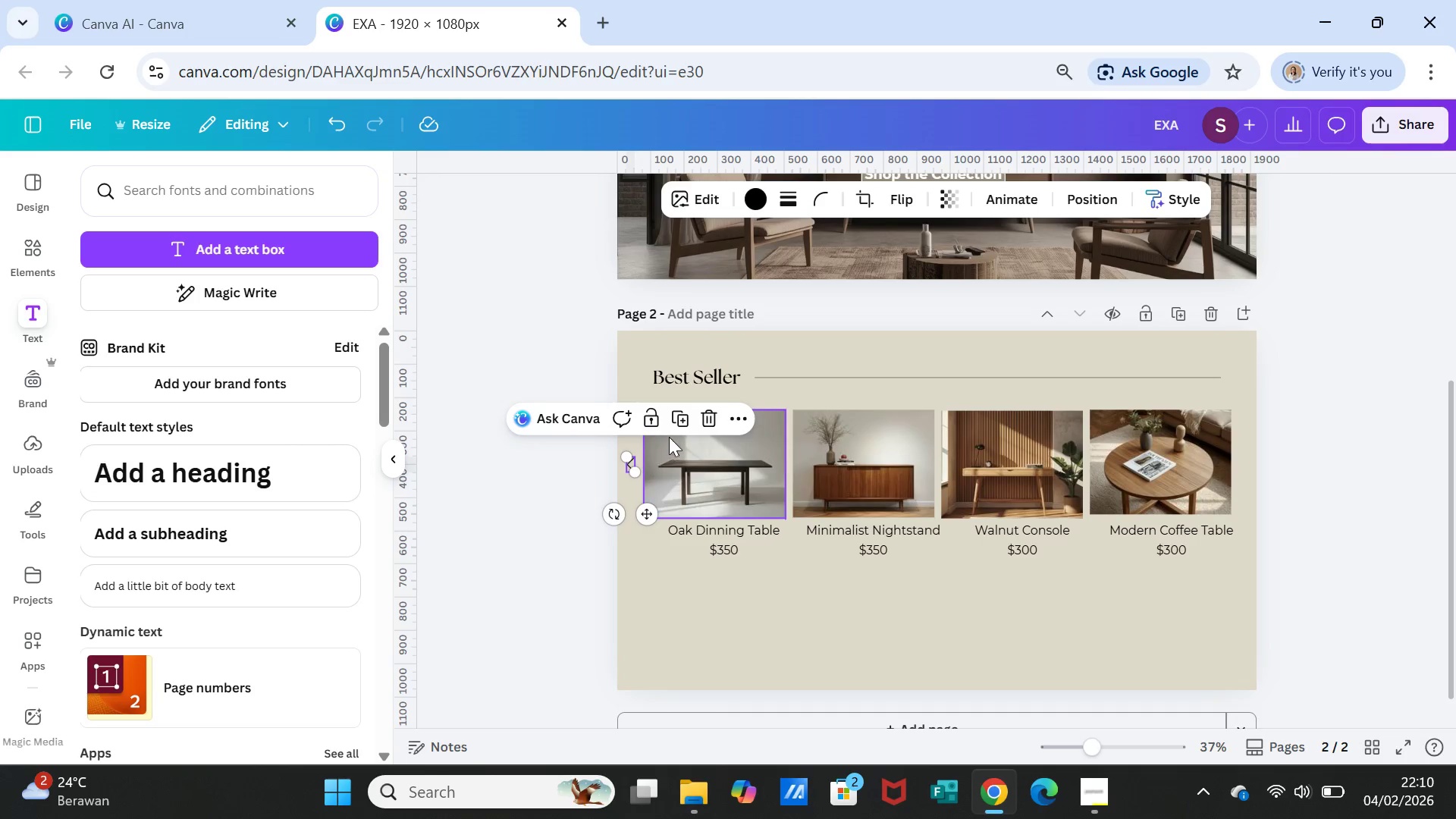 
left_click([677, 421])
 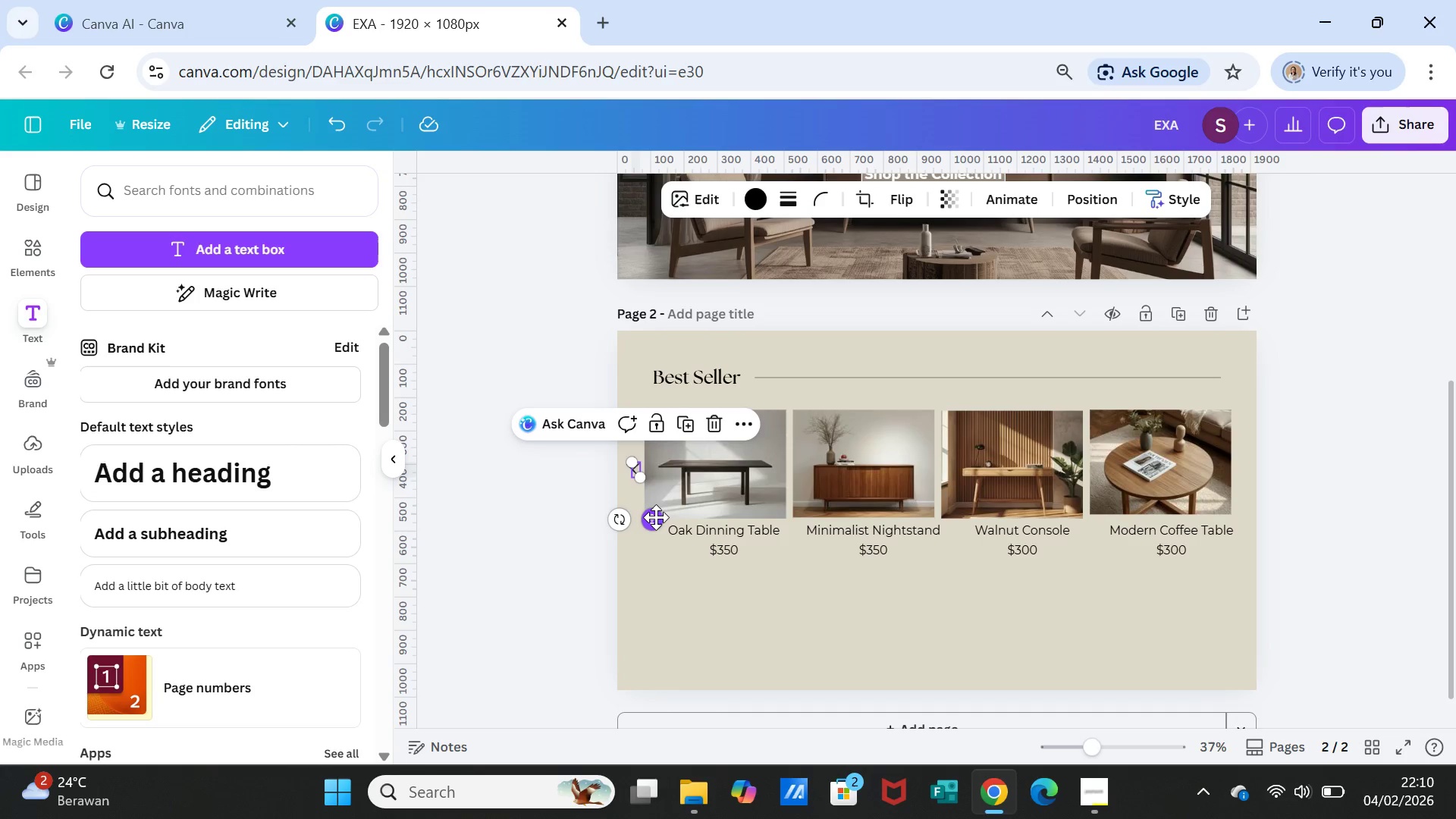 
left_click_drag(start_coordinate=[656, 517], to_coordinate=[1168, 634])
 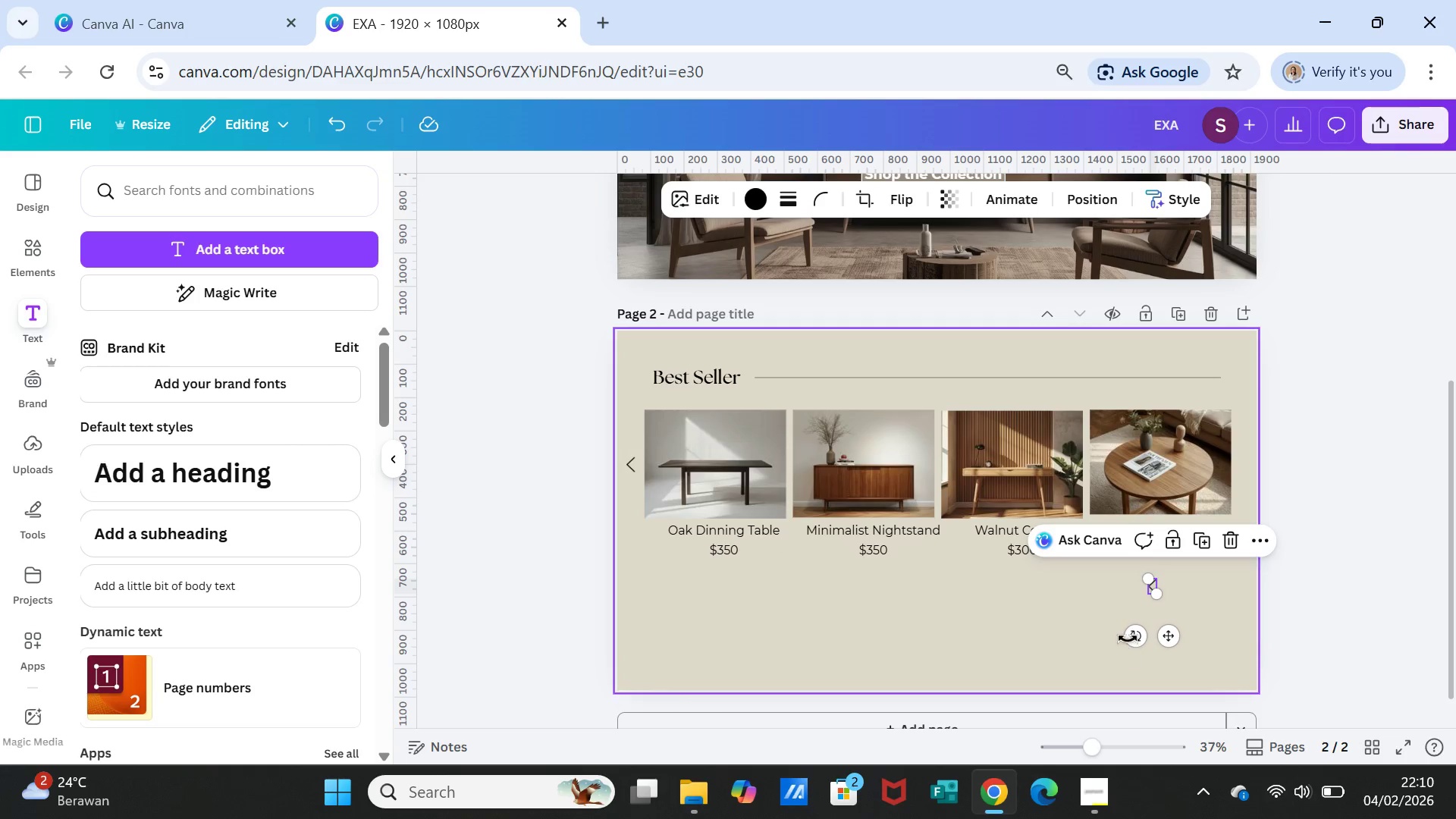 
left_click_drag(start_coordinate=[1135, 635], to_coordinate=[1169, 494])
 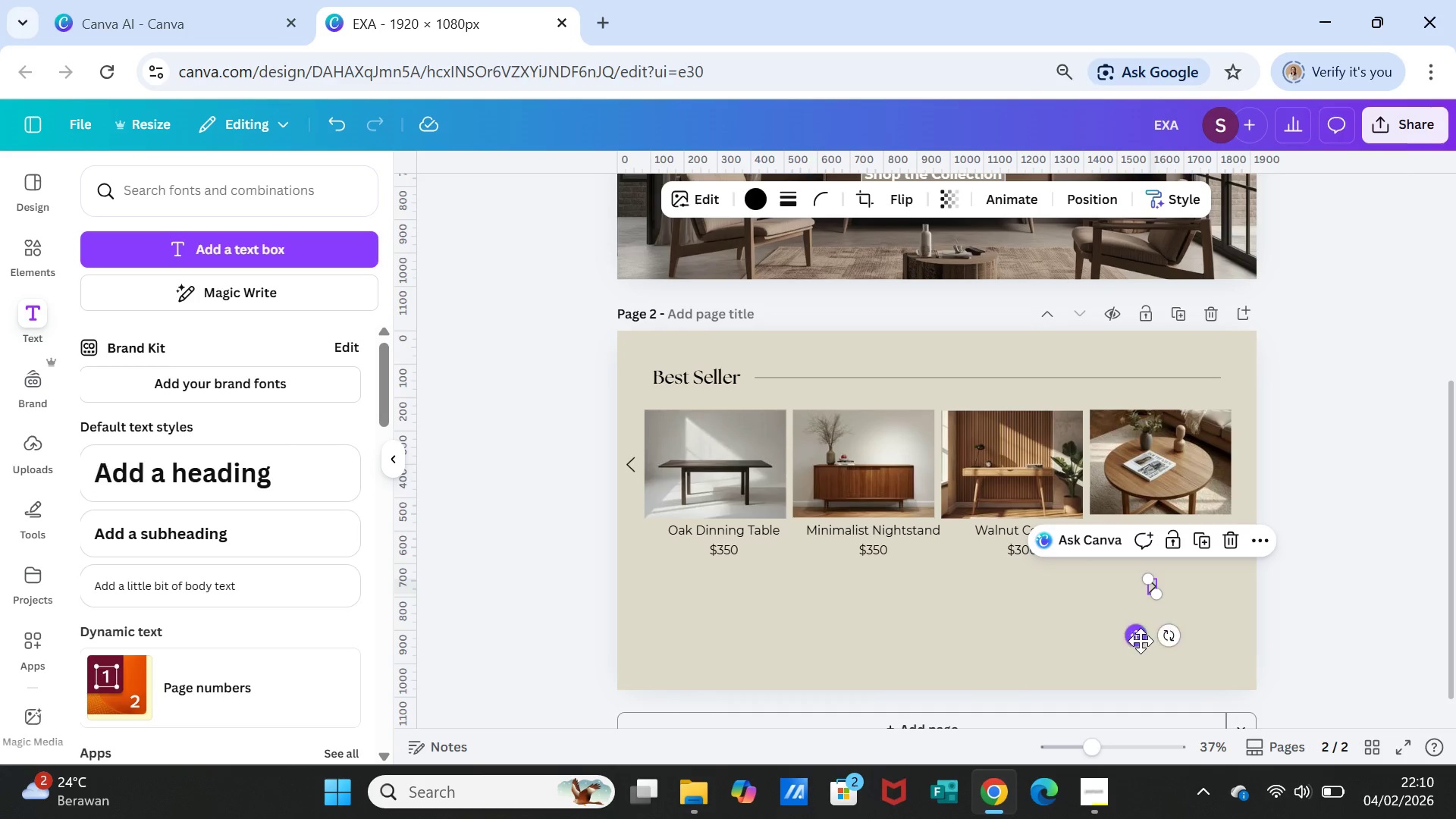 
left_click_drag(start_coordinate=[1140, 641], to_coordinate=[1234, 521])
 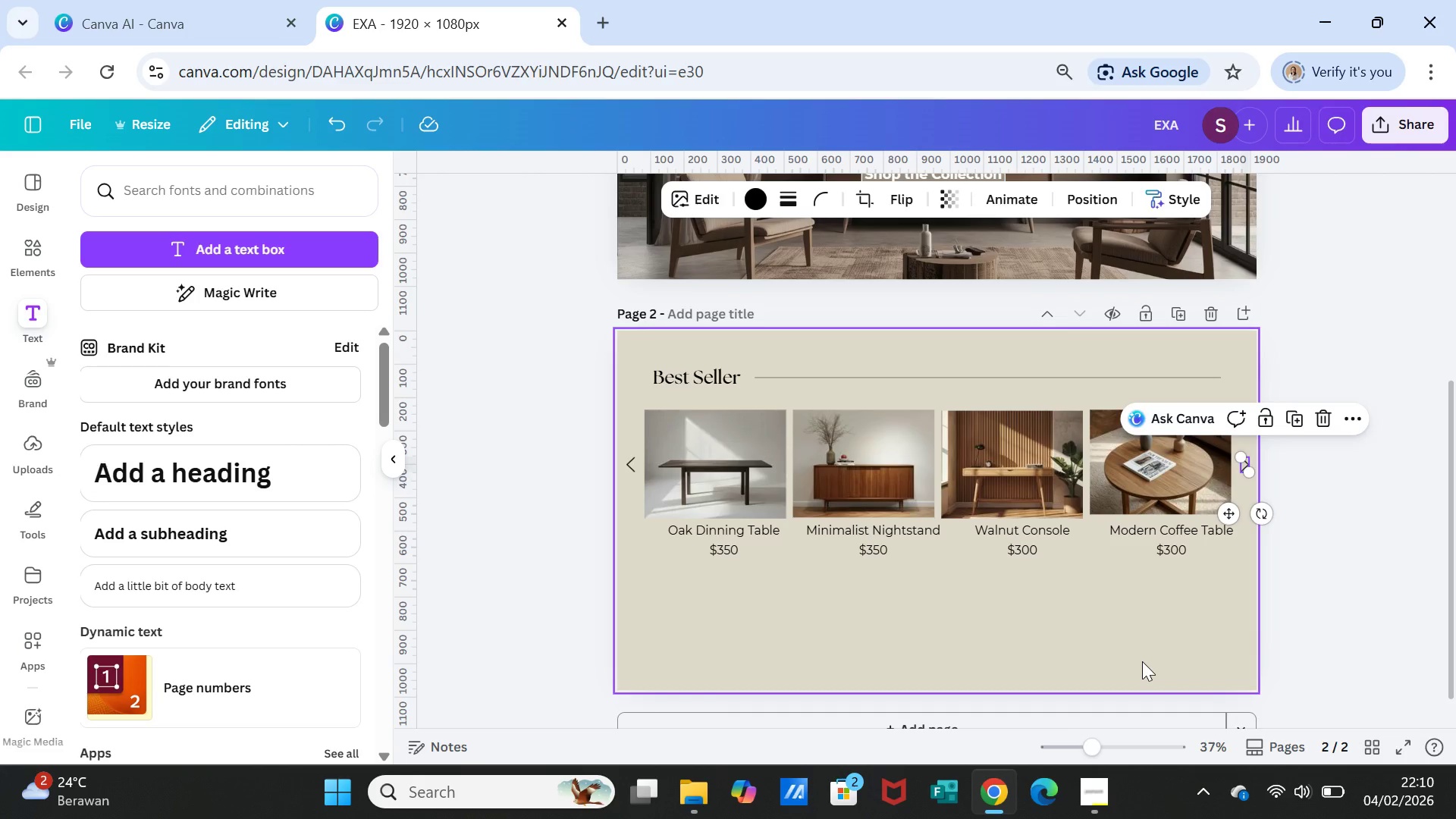 
left_click([1142, 661])
 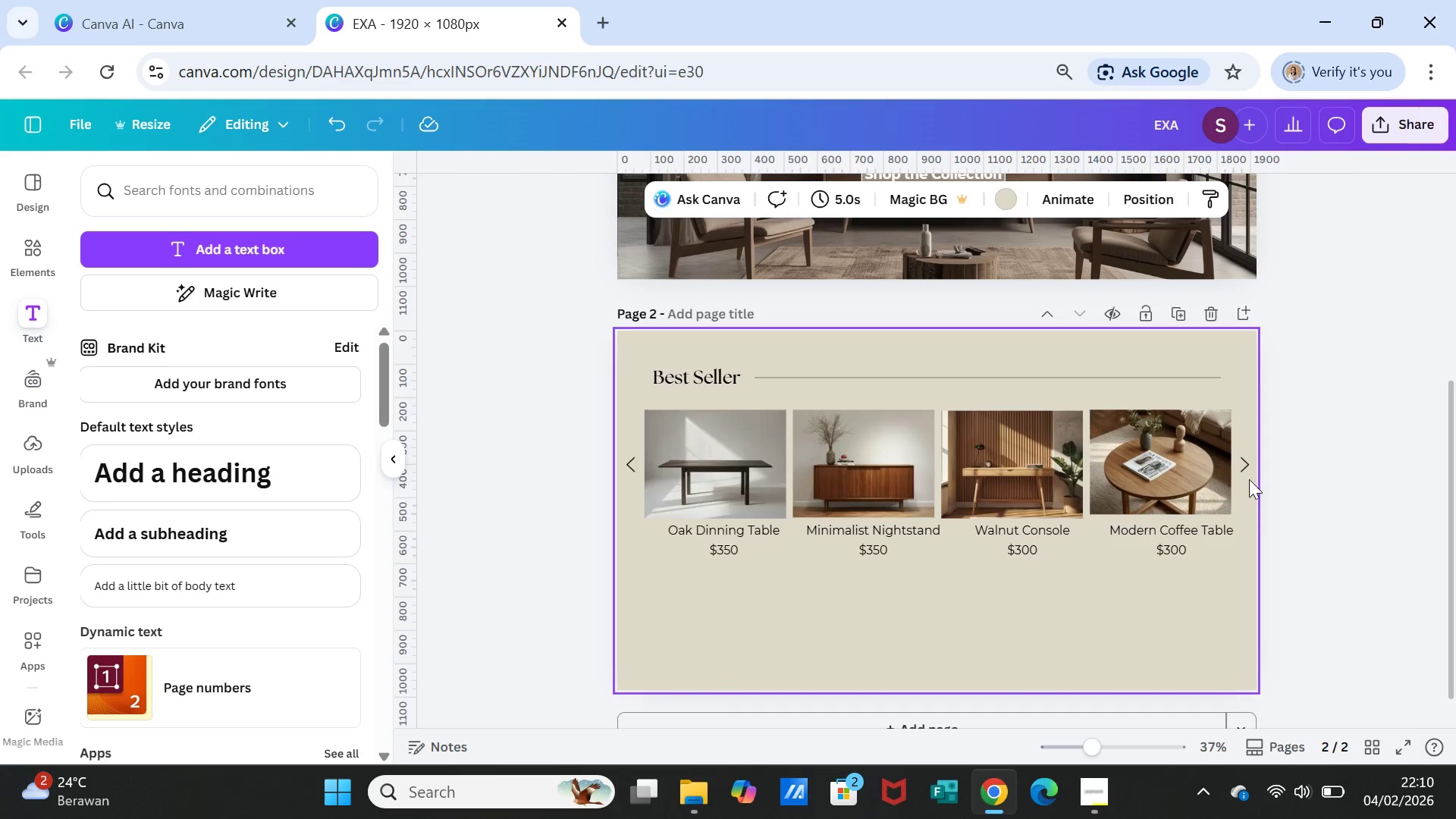 
left_click([1245, 468])
 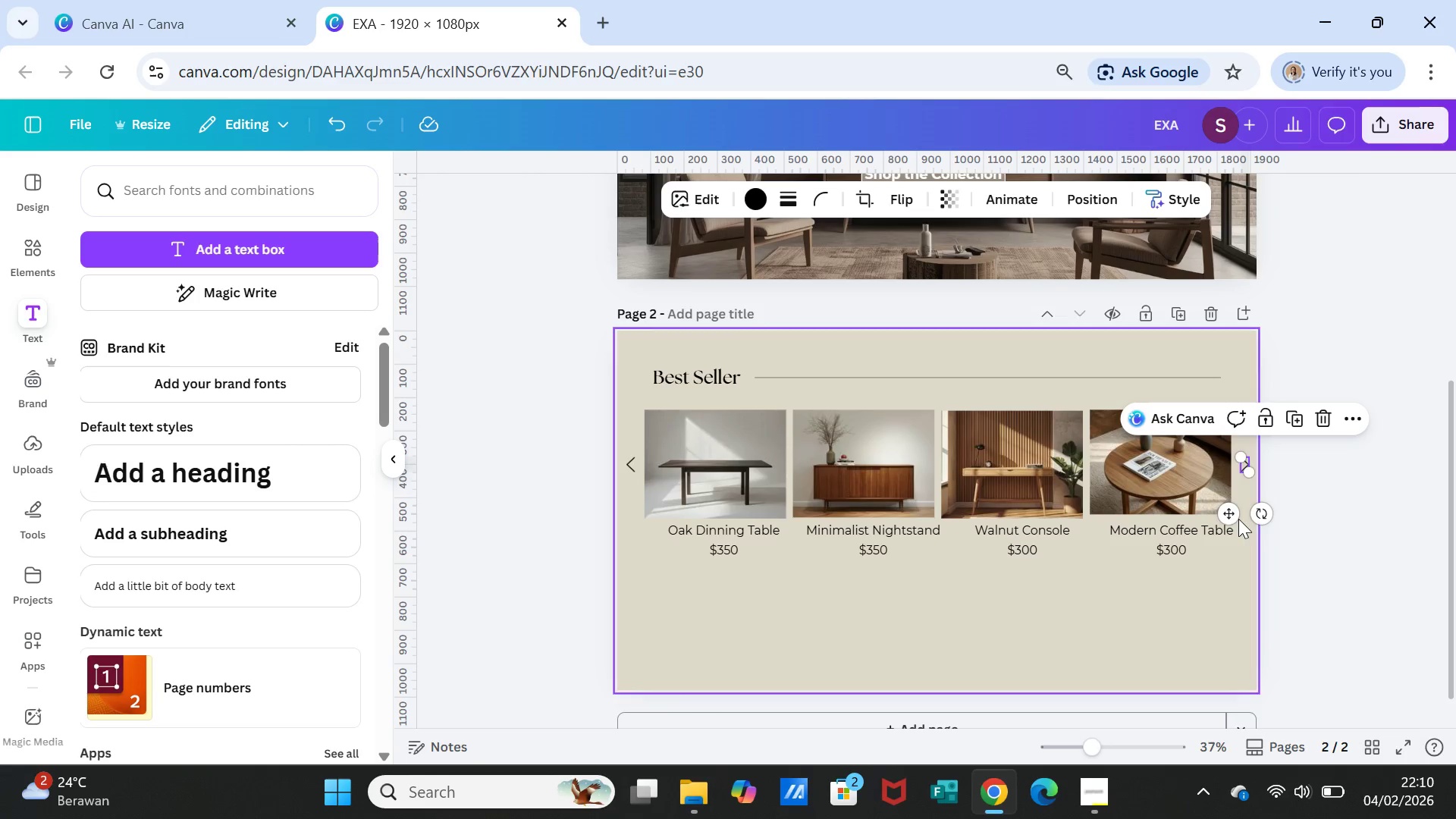 
mouse_move([1257, 516])
 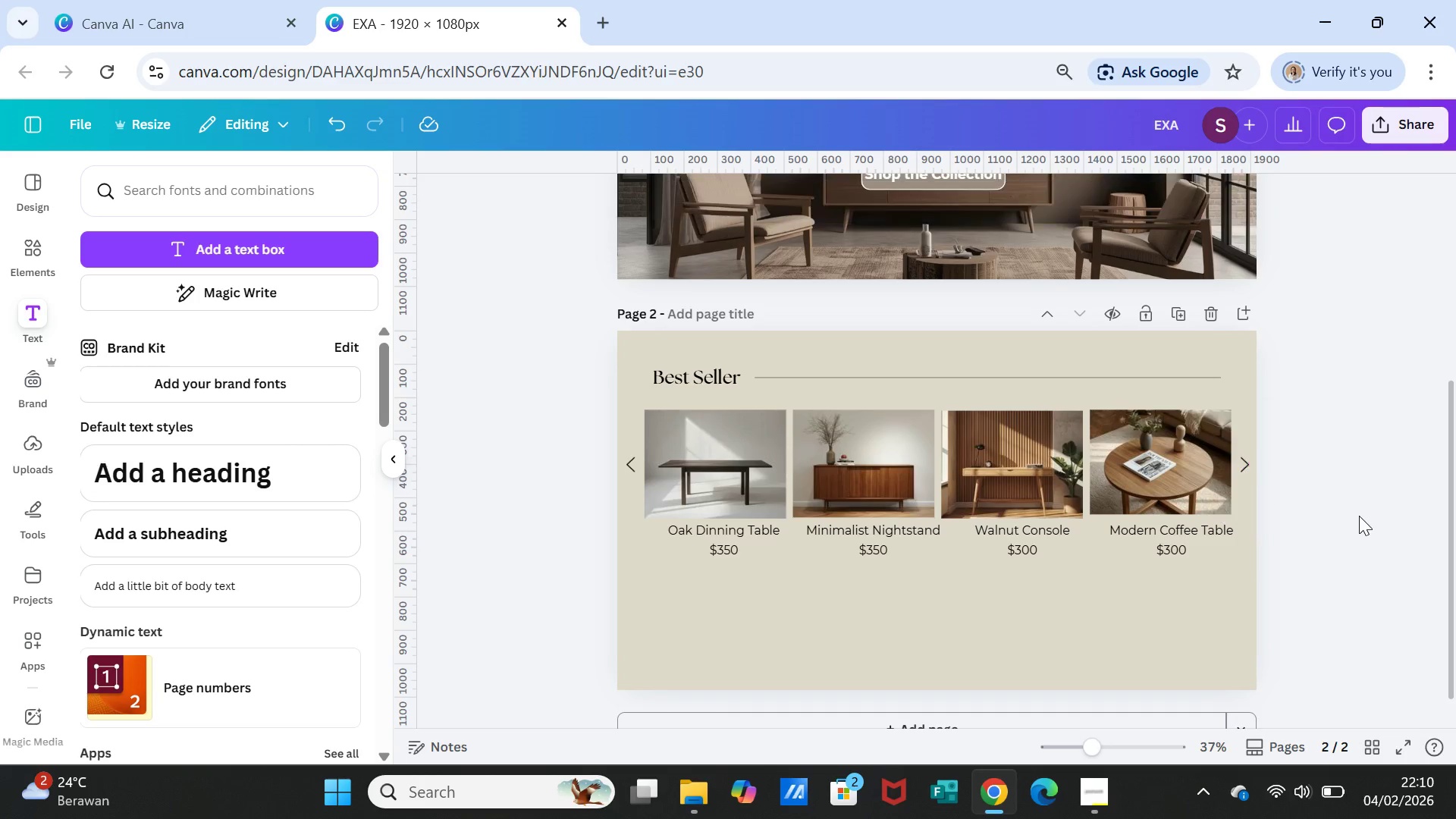 
left_click([1359, 516])
 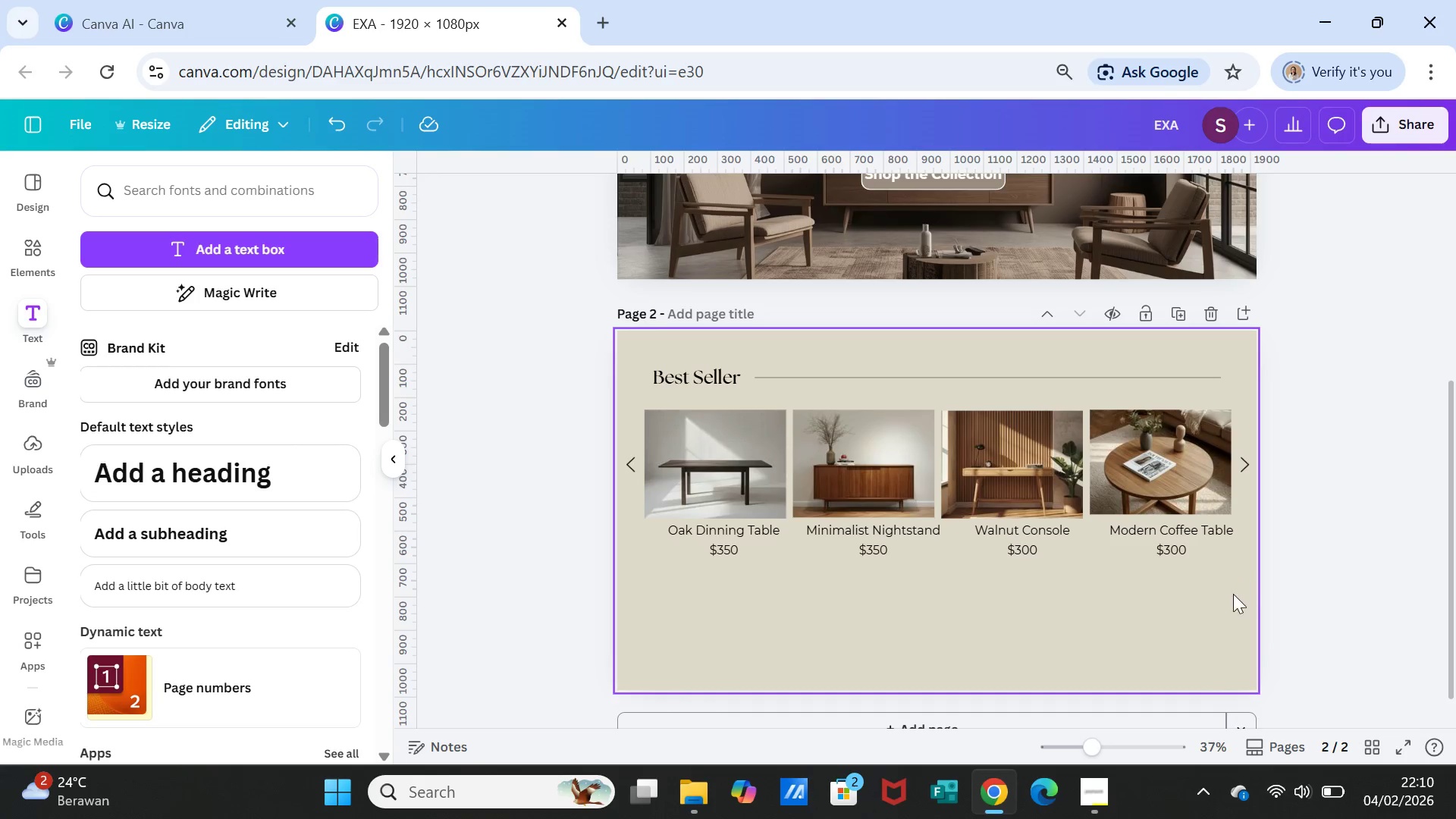 
left_click([1048, 670])
 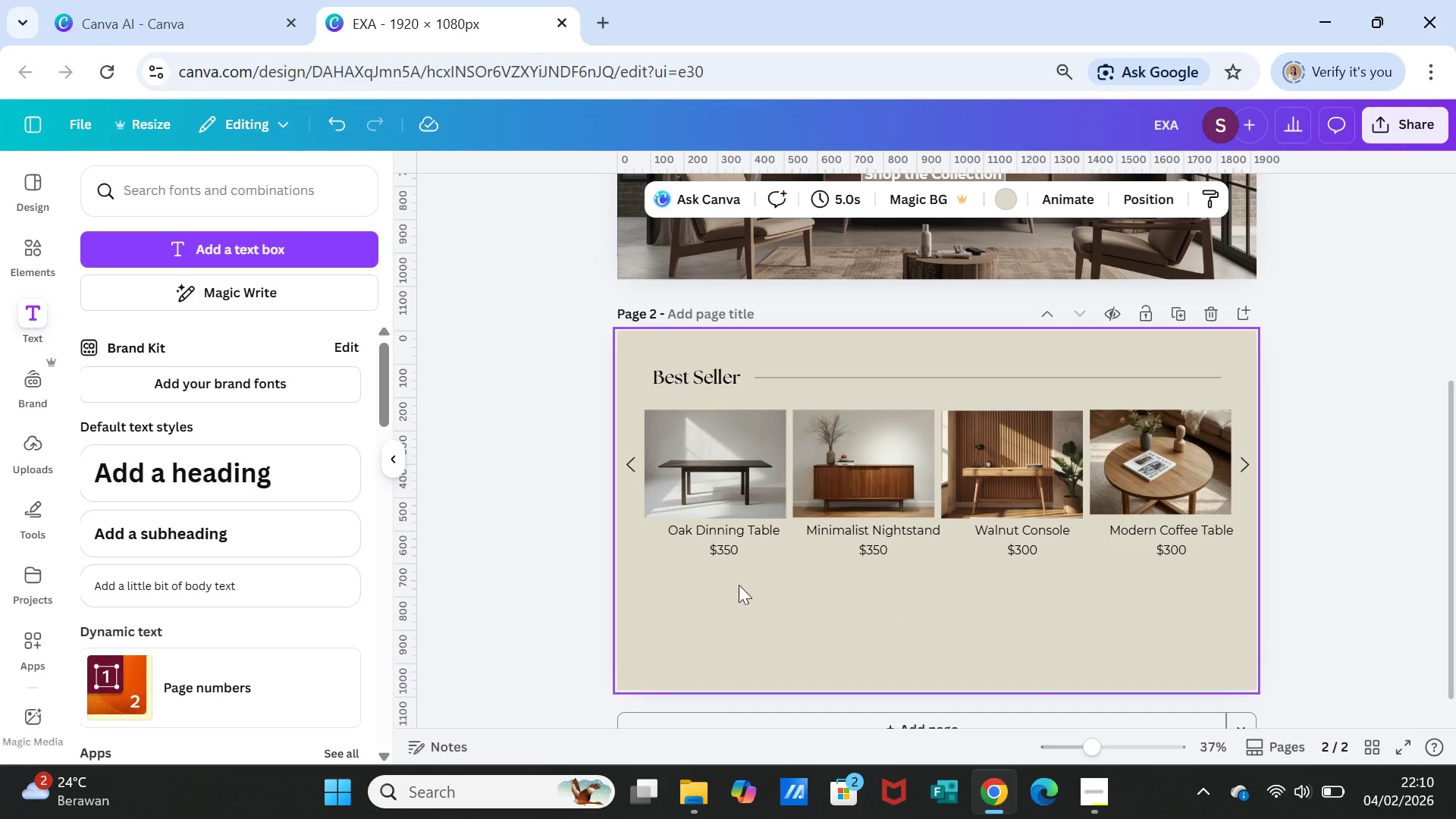 
wait(5.45)
 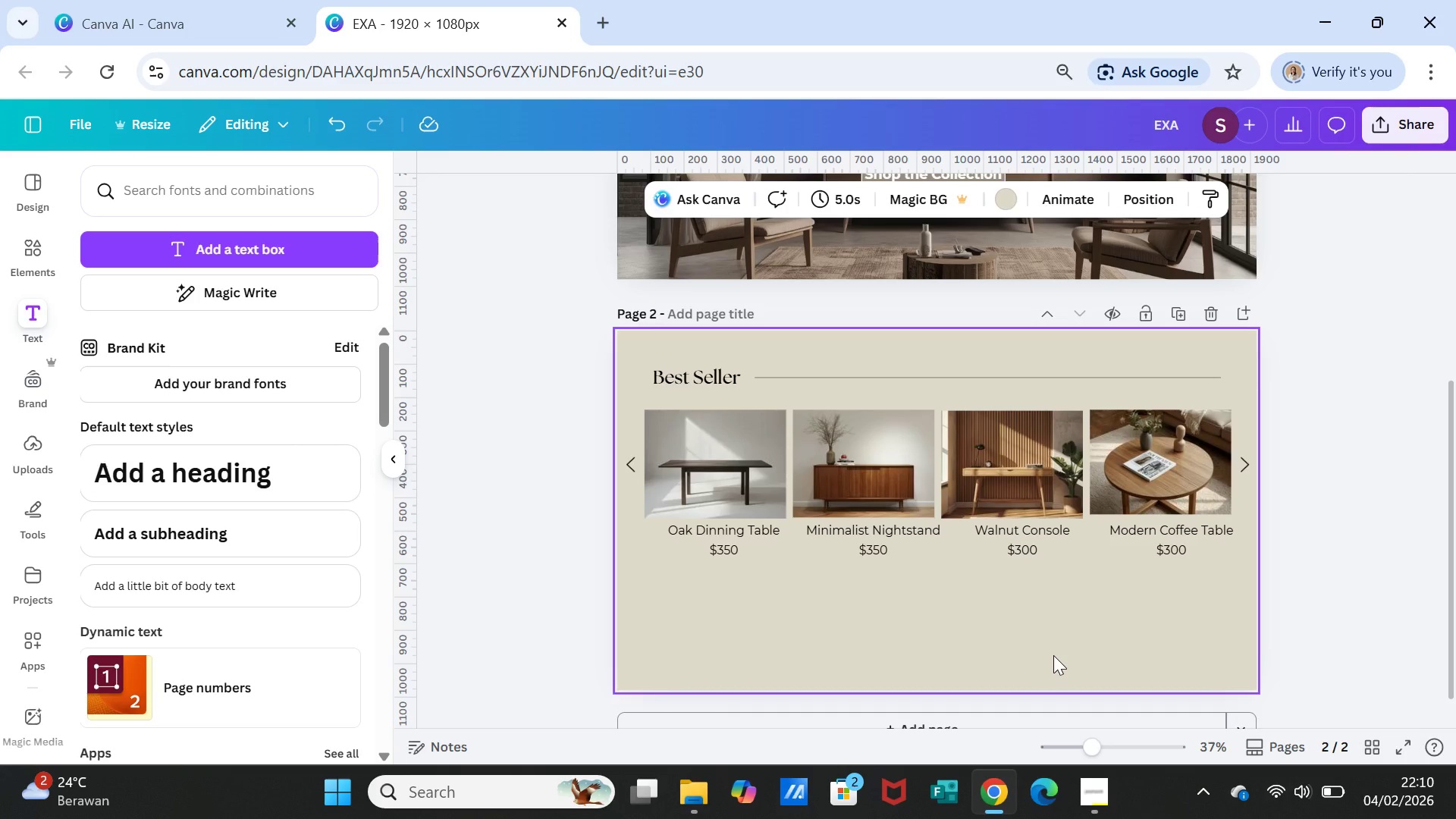 
left_click([689, 531])
 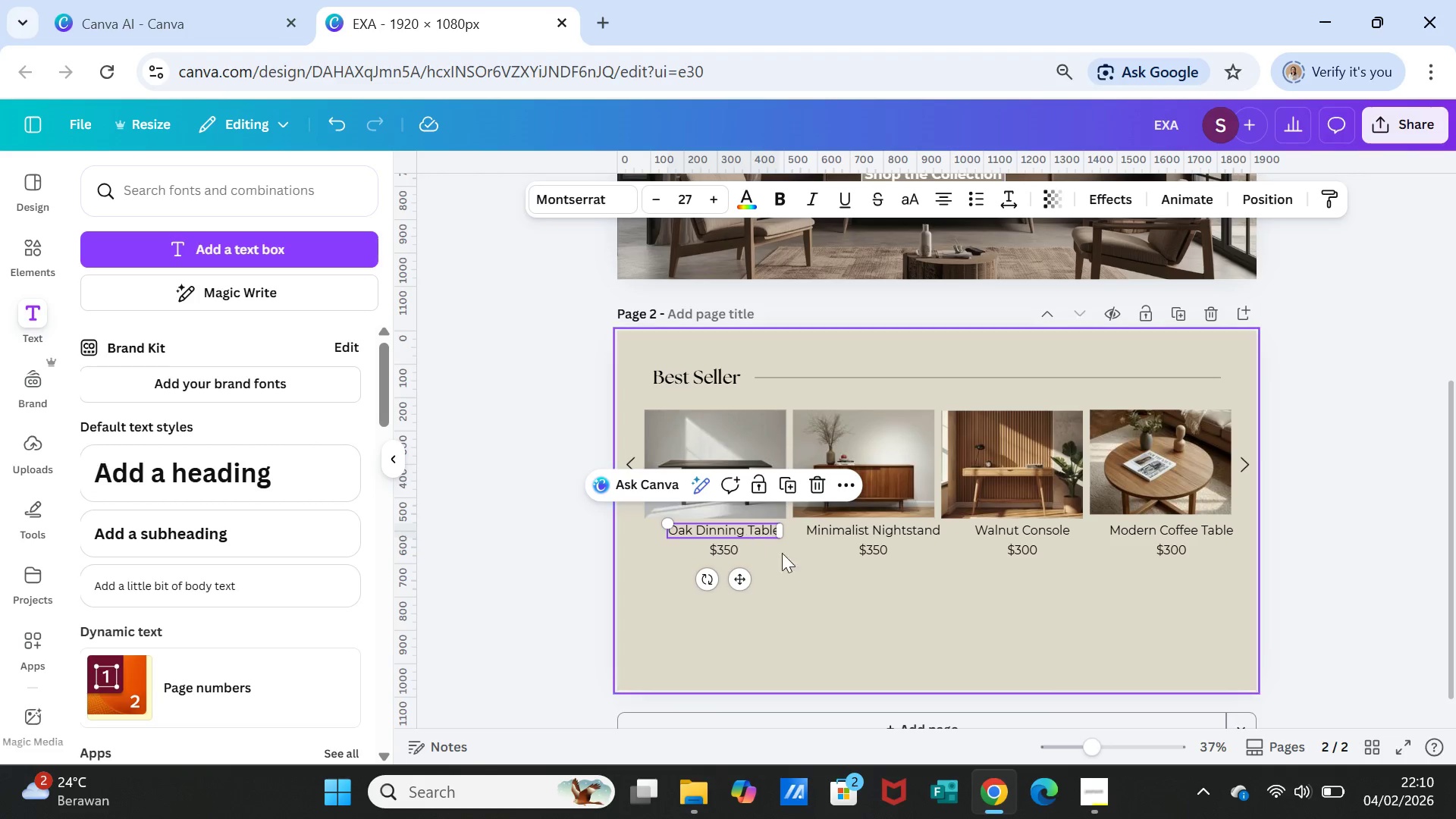 
left_click([896, 605])
 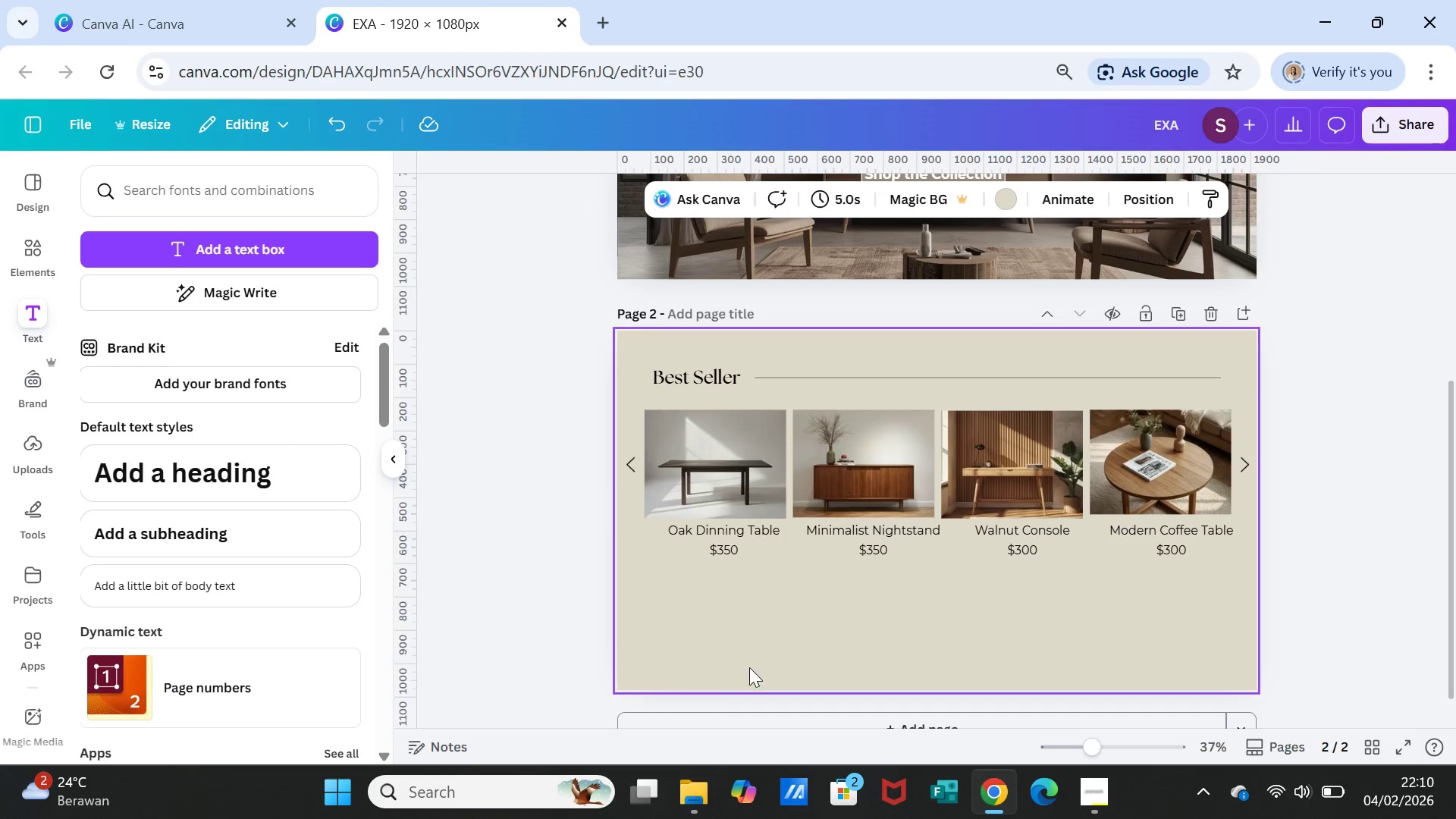 
wait(6.75)
 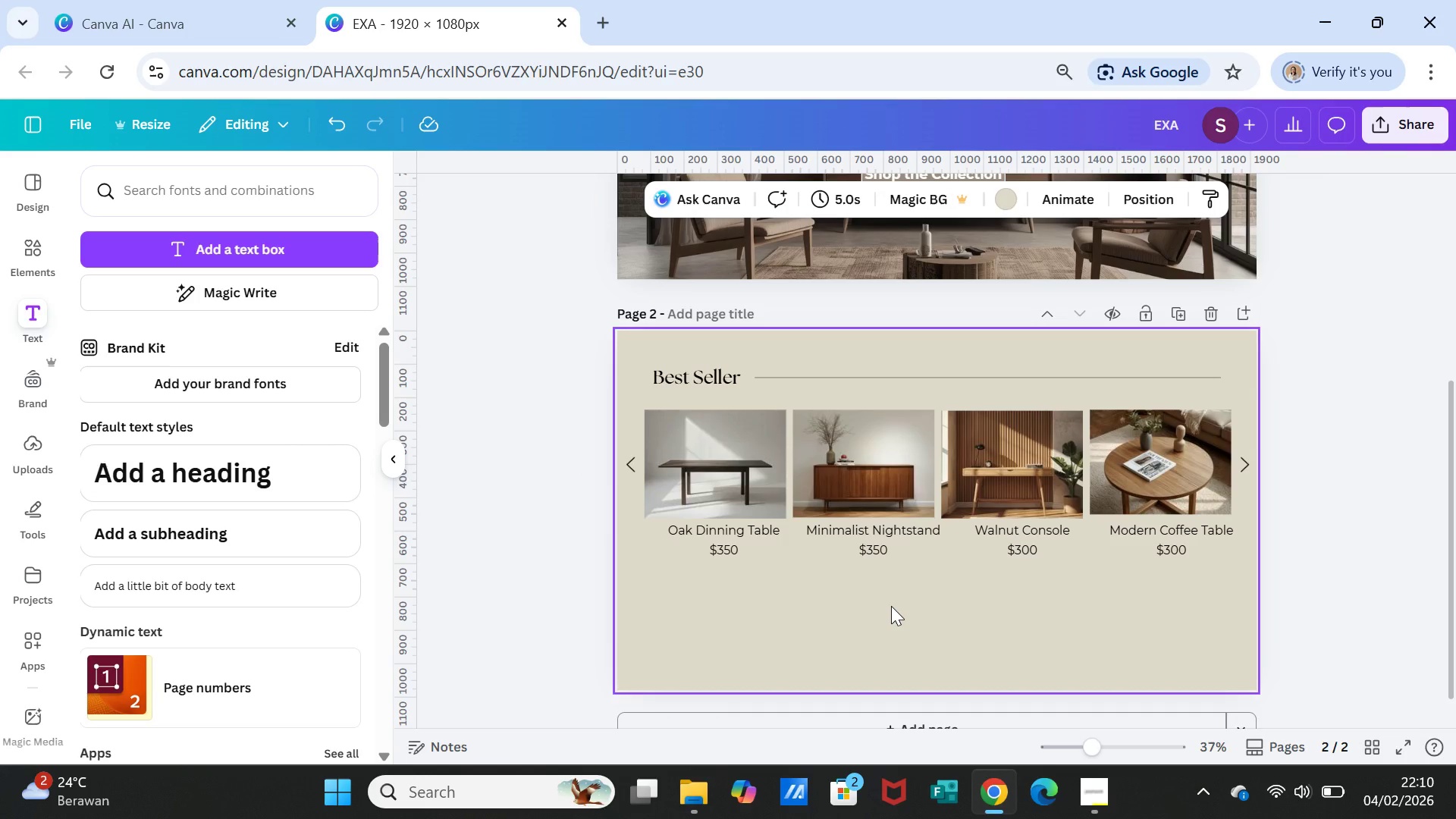 
left_click([24, 245])
 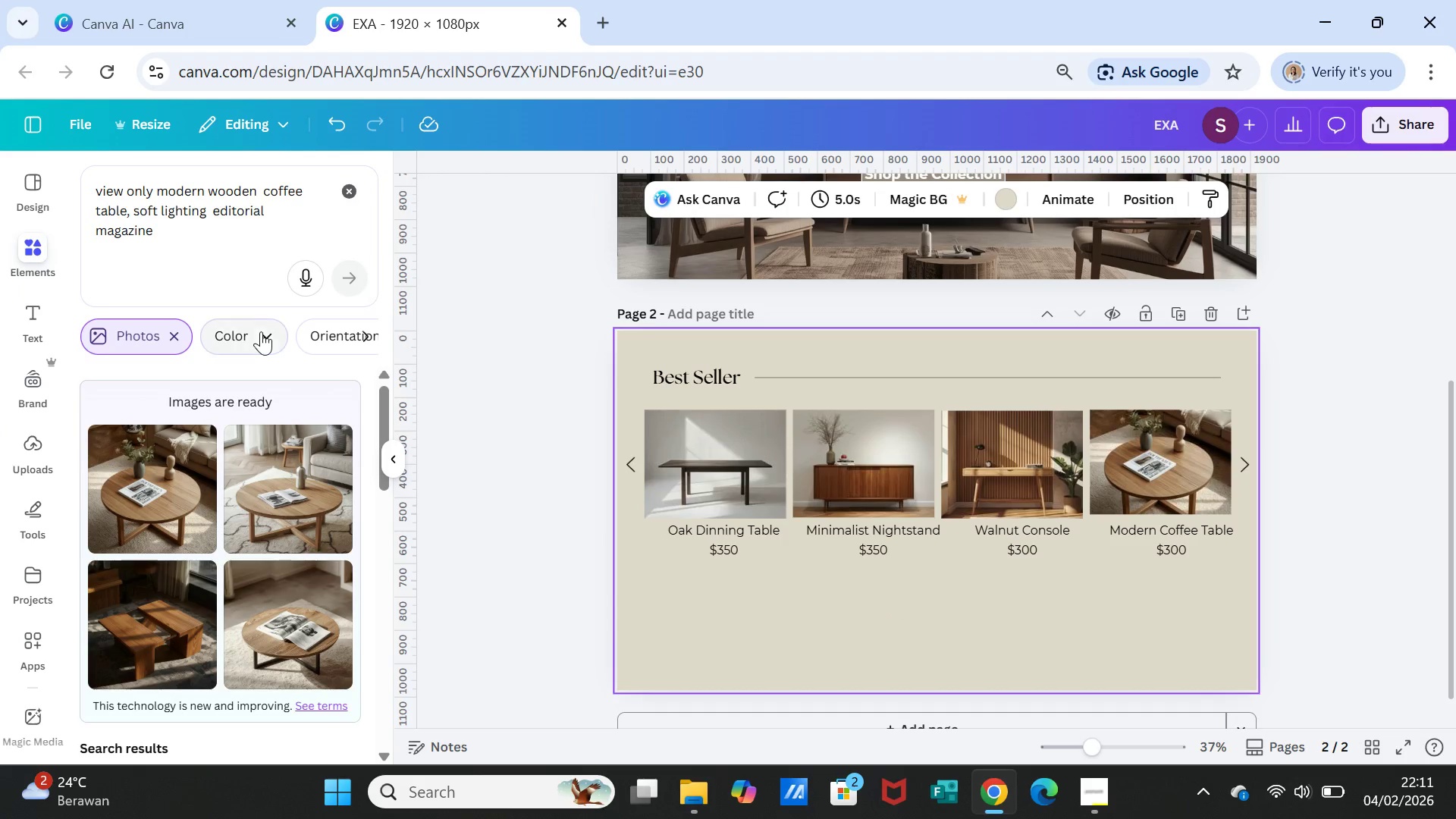 
scroll: coordinate [736, 638], scroll_direction: up, amount: 3.0
 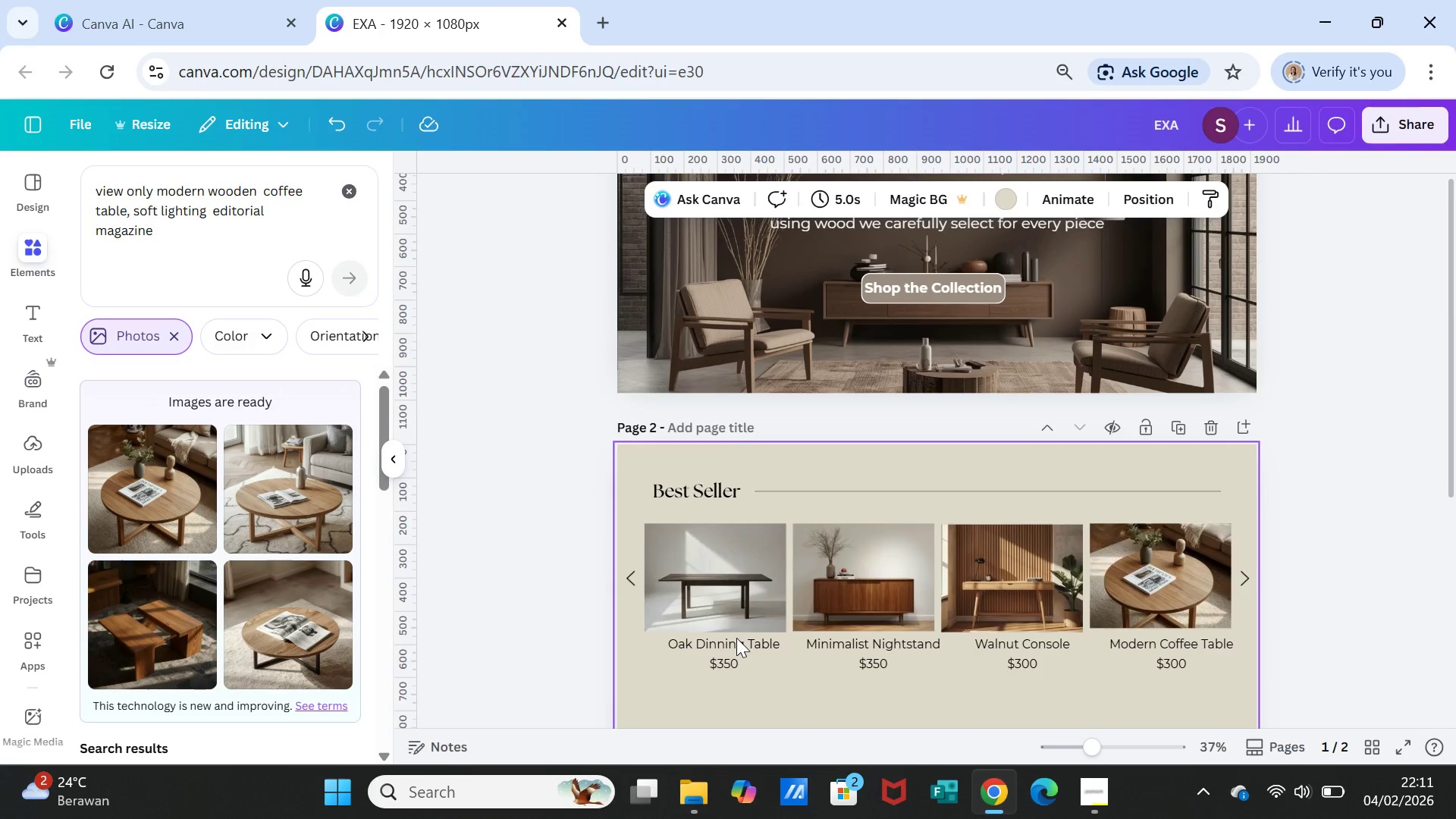 
scroll: coordinate [737, 638], scroll_direction: down, amount: 3.0
 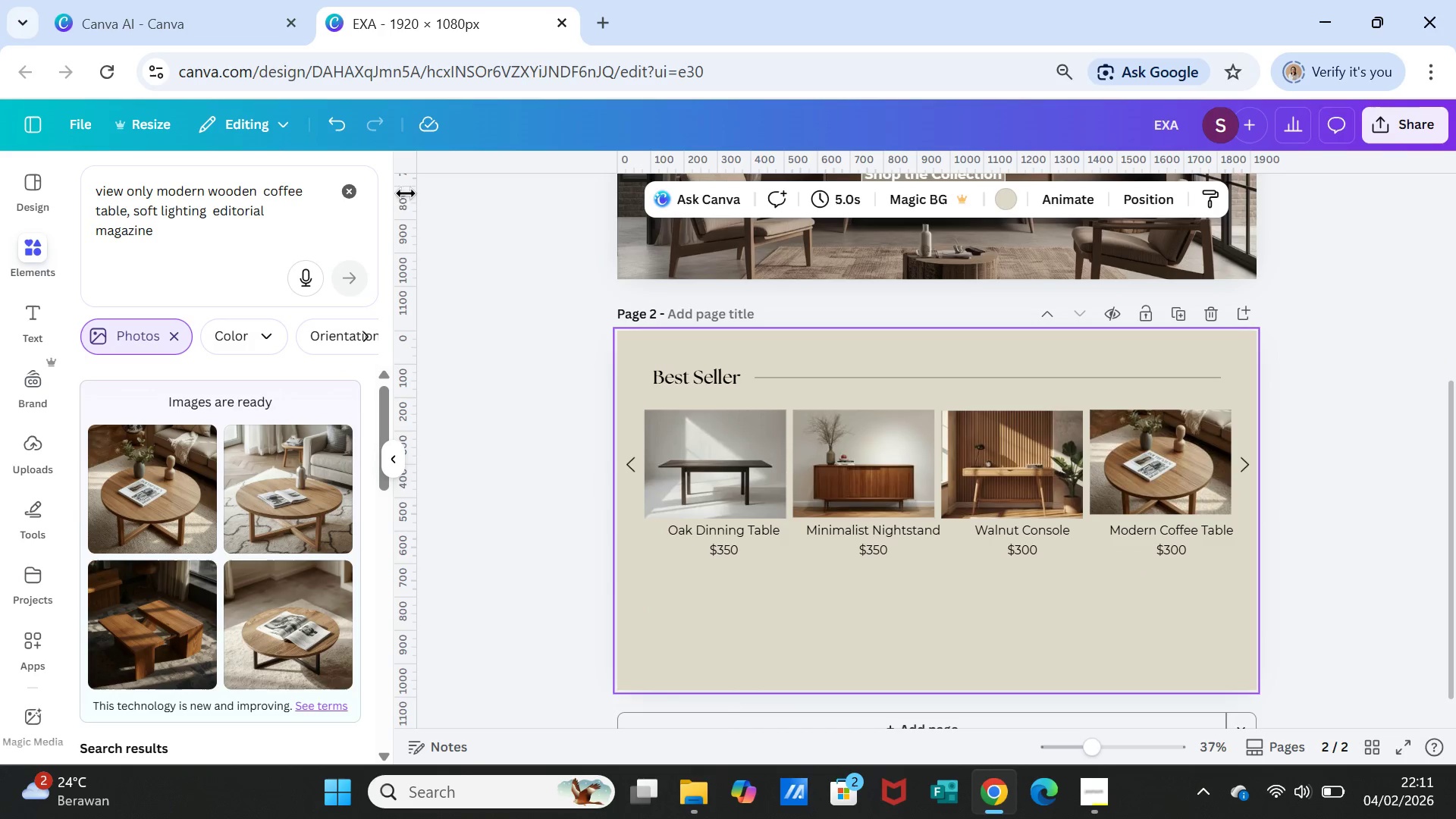 
left_click([342, 194])
 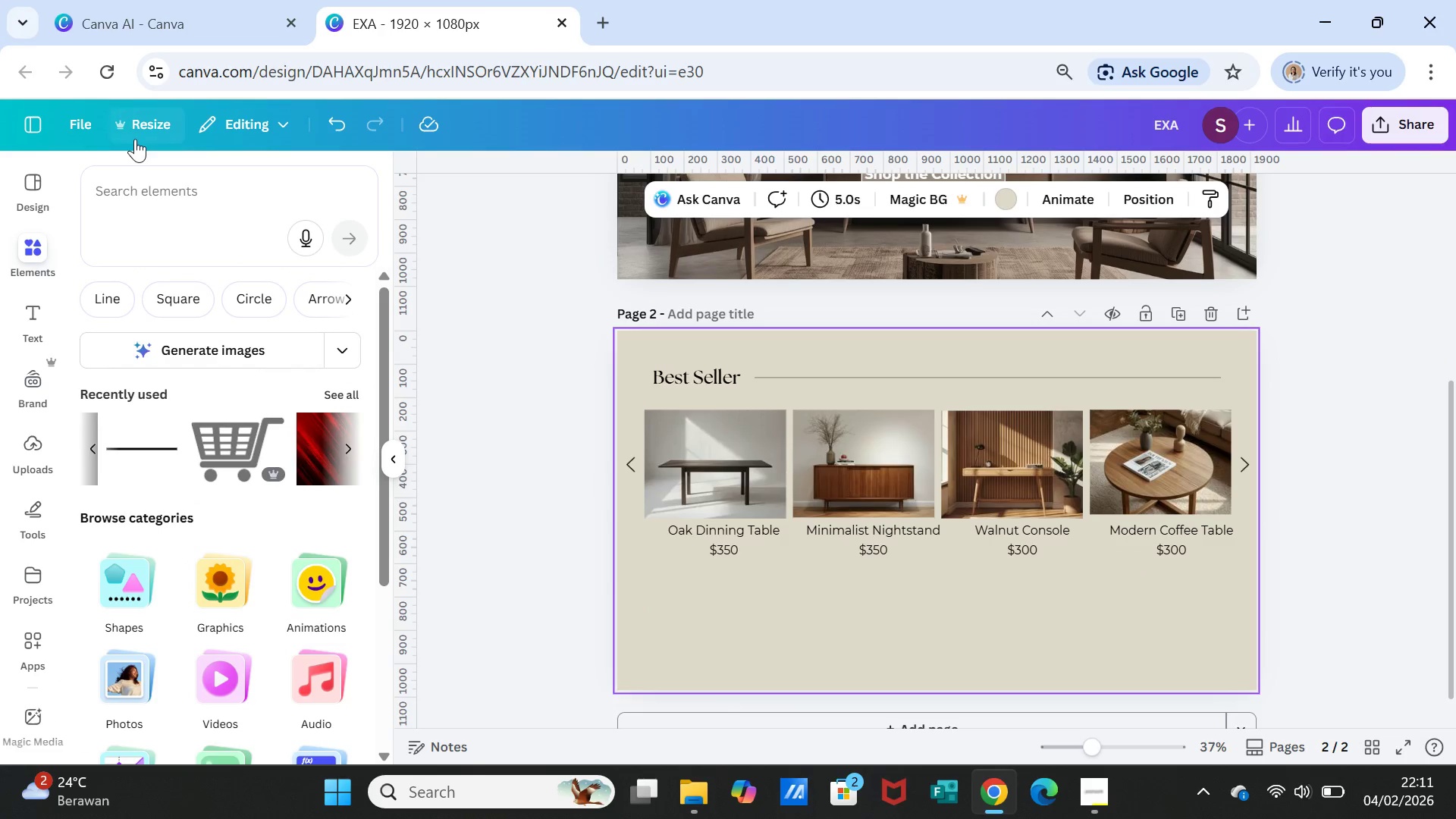 
left_click([120, 196])
 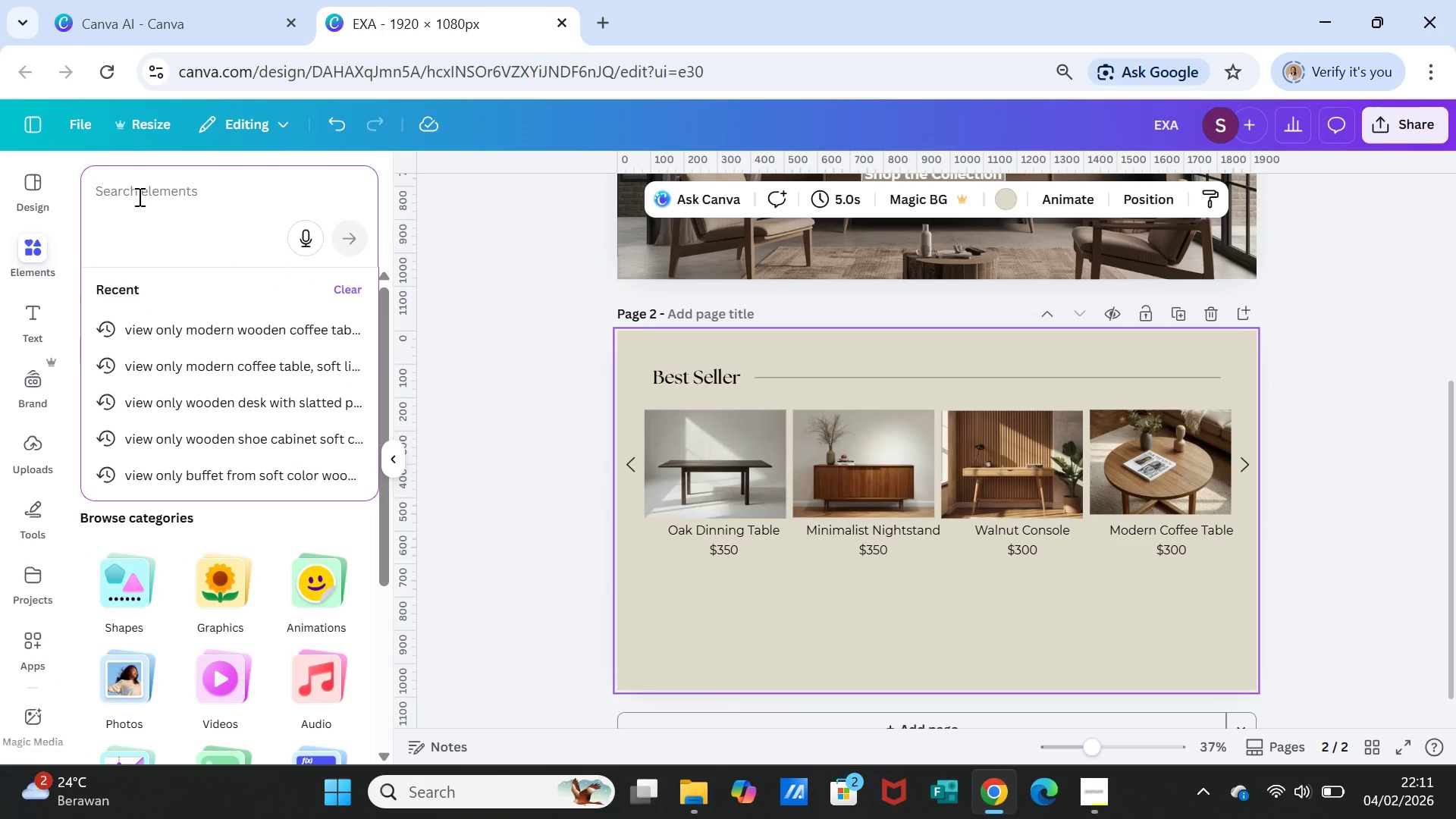 
type(background)
 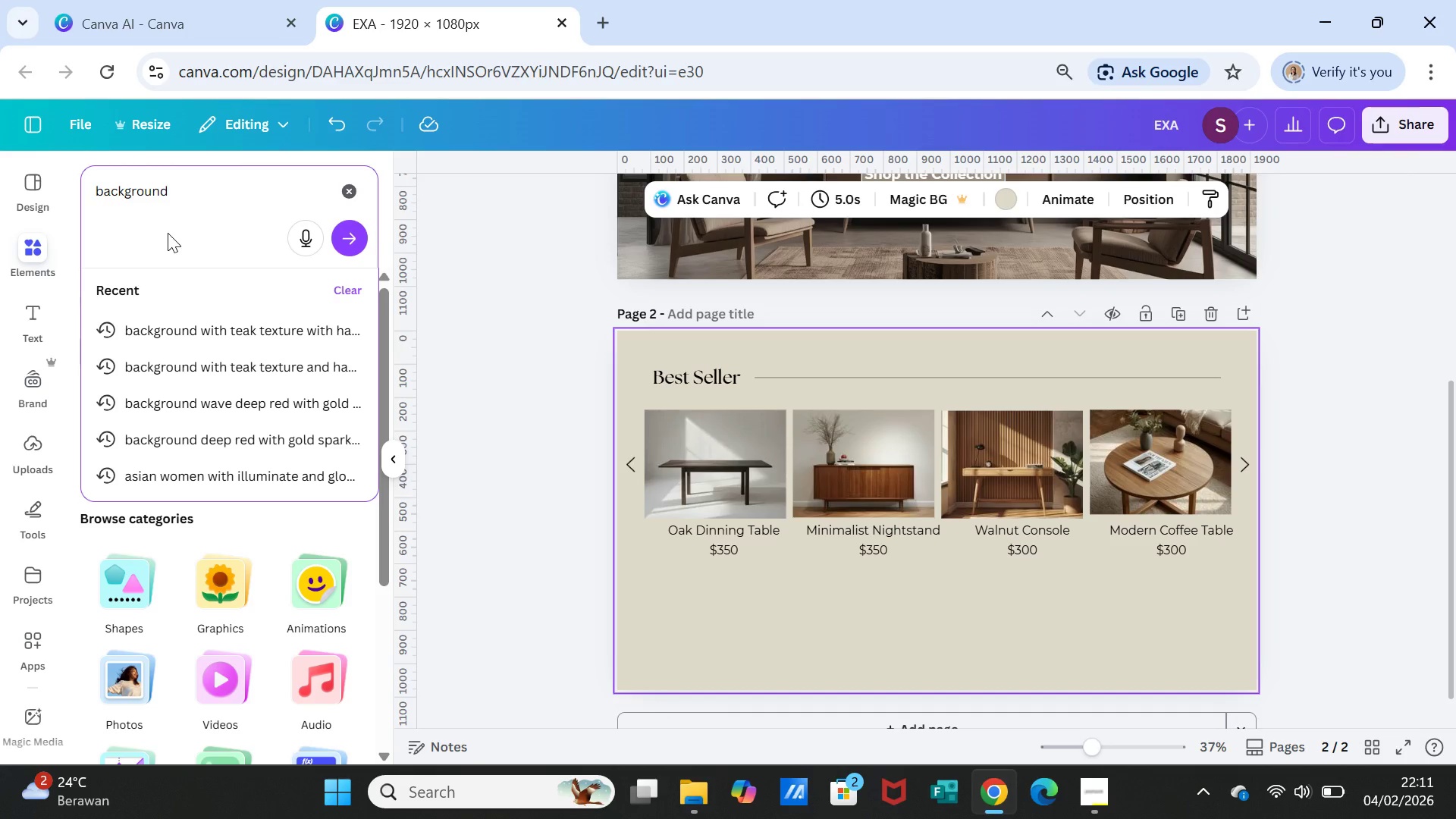 
type(wooden)
key(Backspace)
key(Backspace)
key(Backspace)
key(Backspace)
key(Backspace)
key(Backspace)
type( wooden texture)
 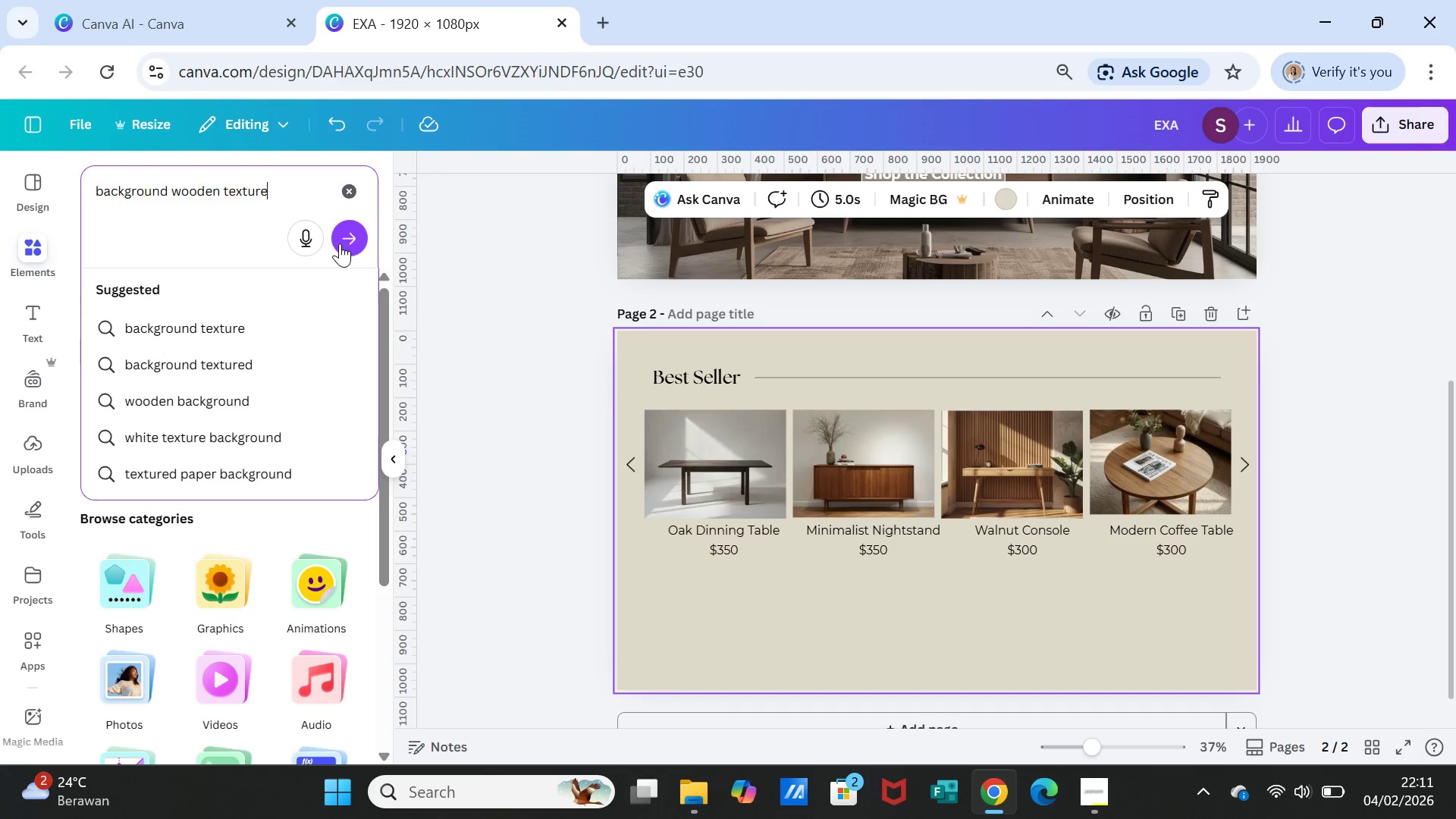 
left_click([354, 234])
 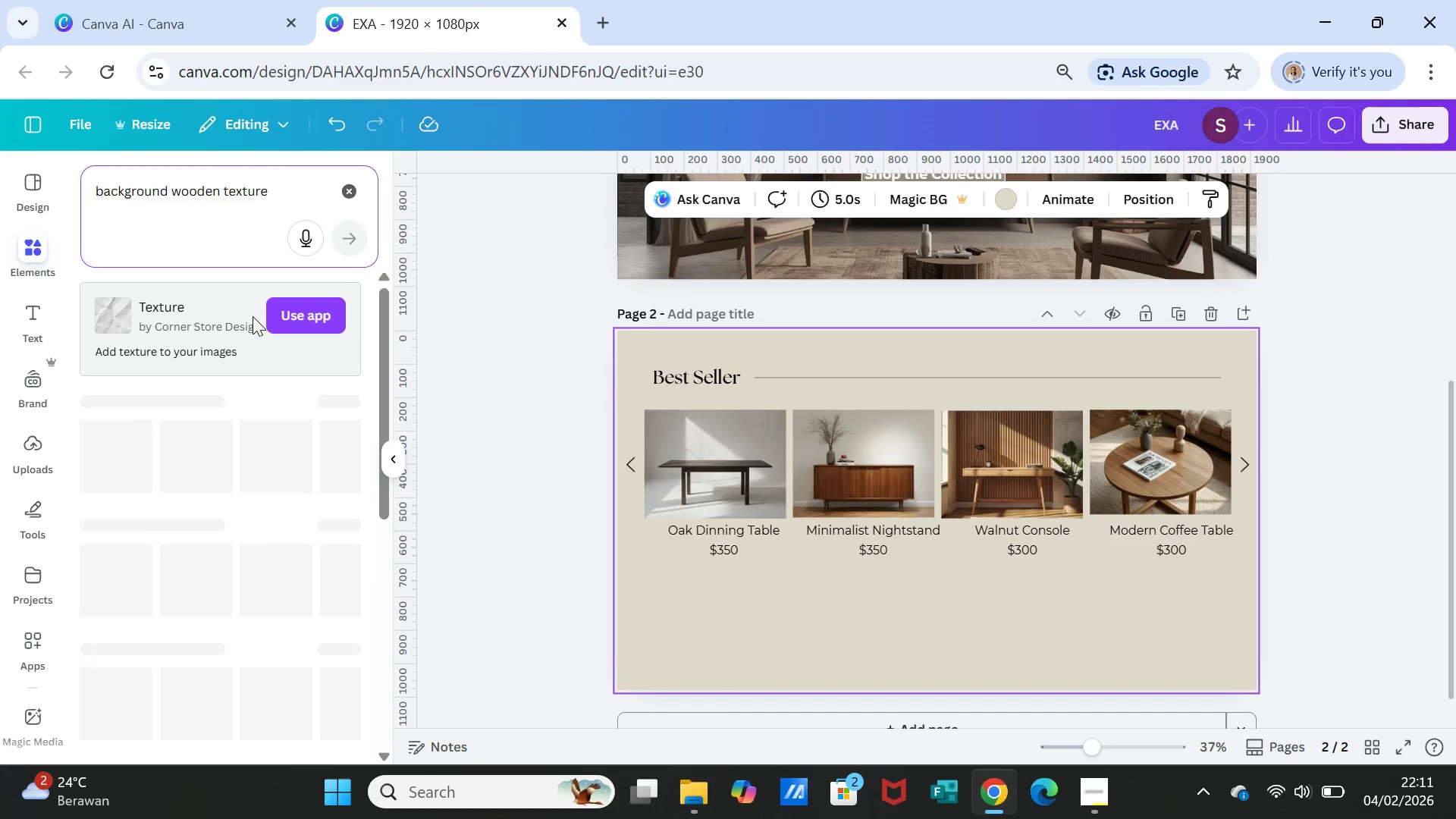 
mouse_move([241, 335])
 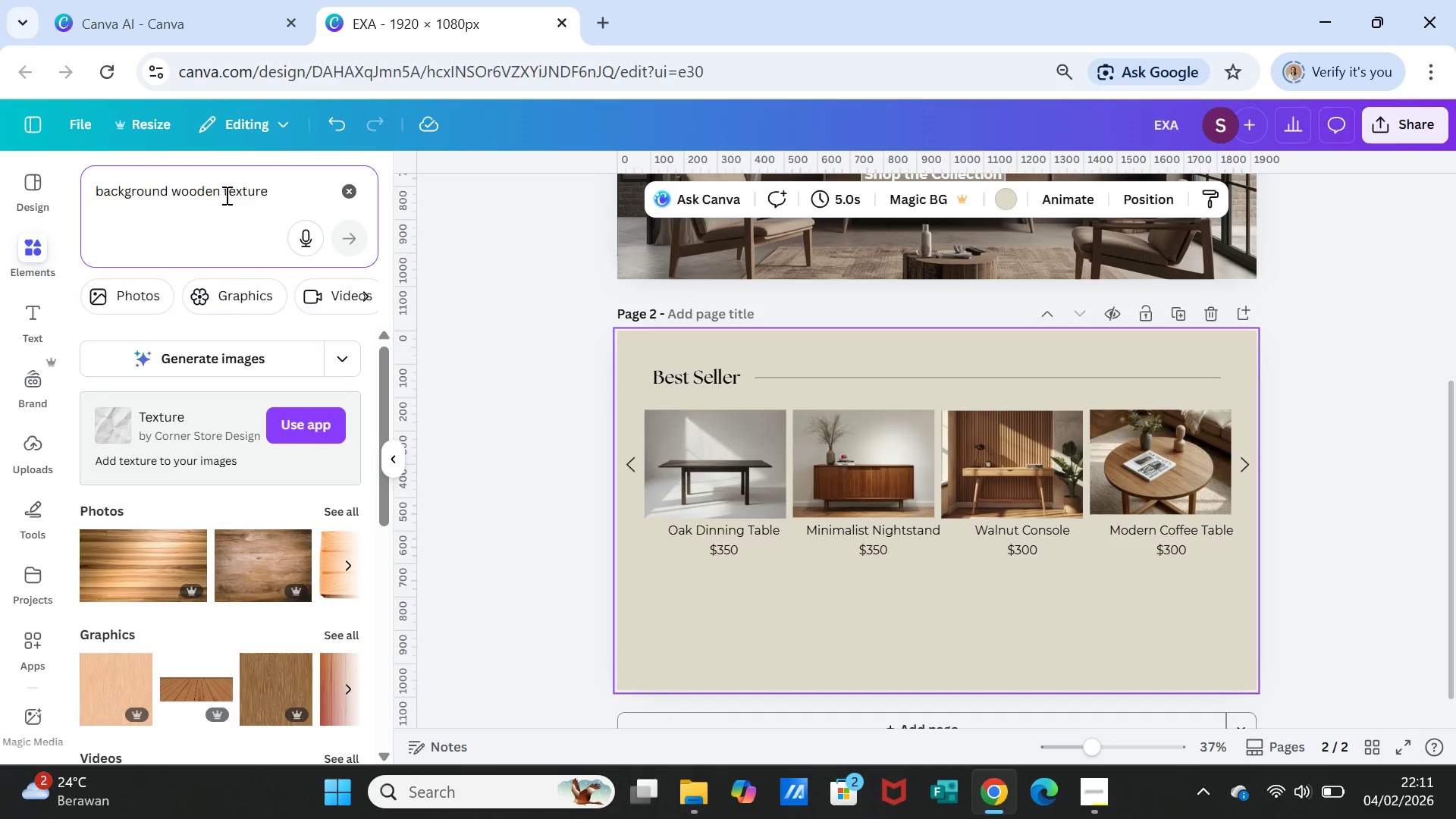 
left_click([223, 190])
 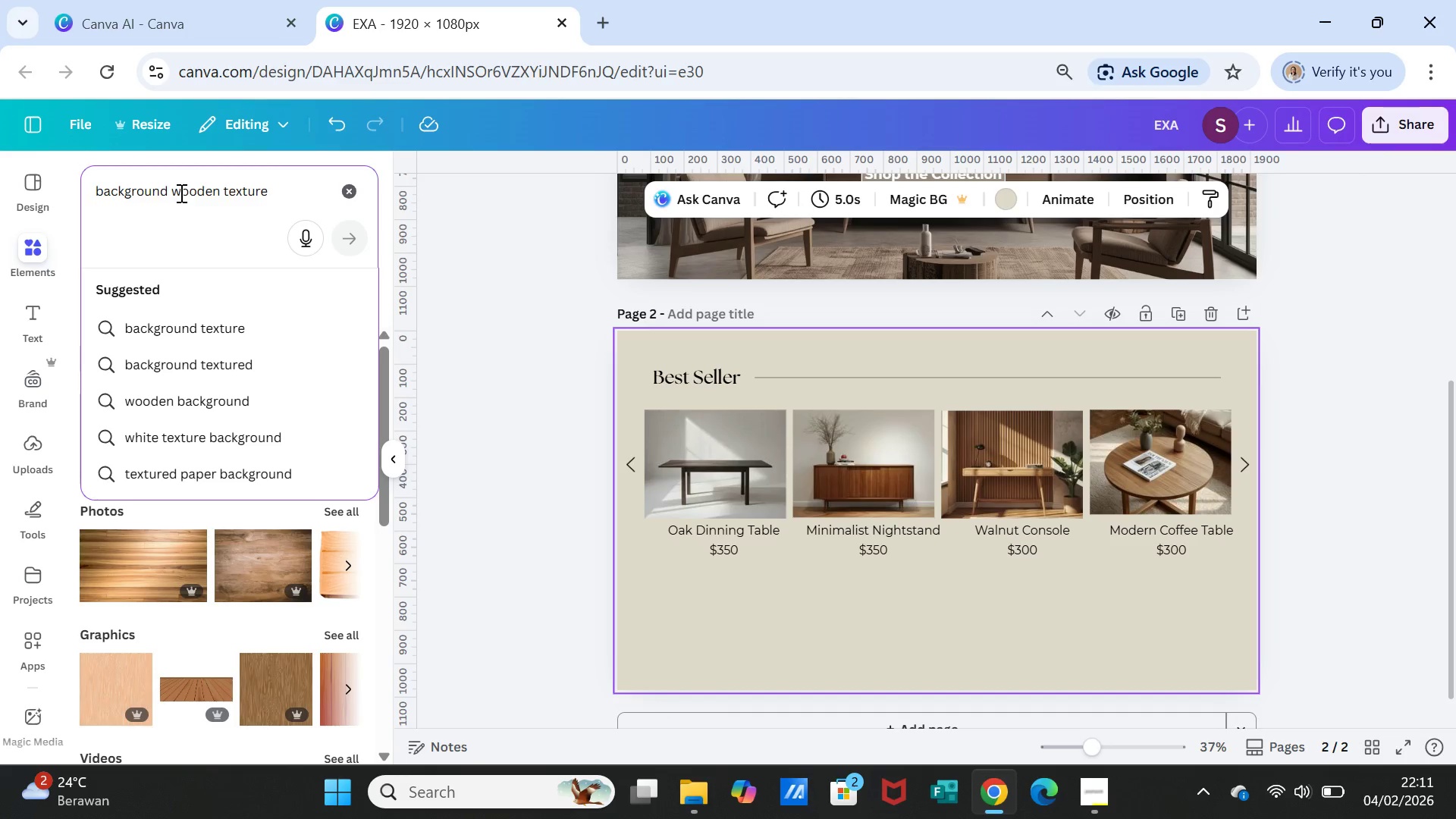 
left_click([174, 191])
 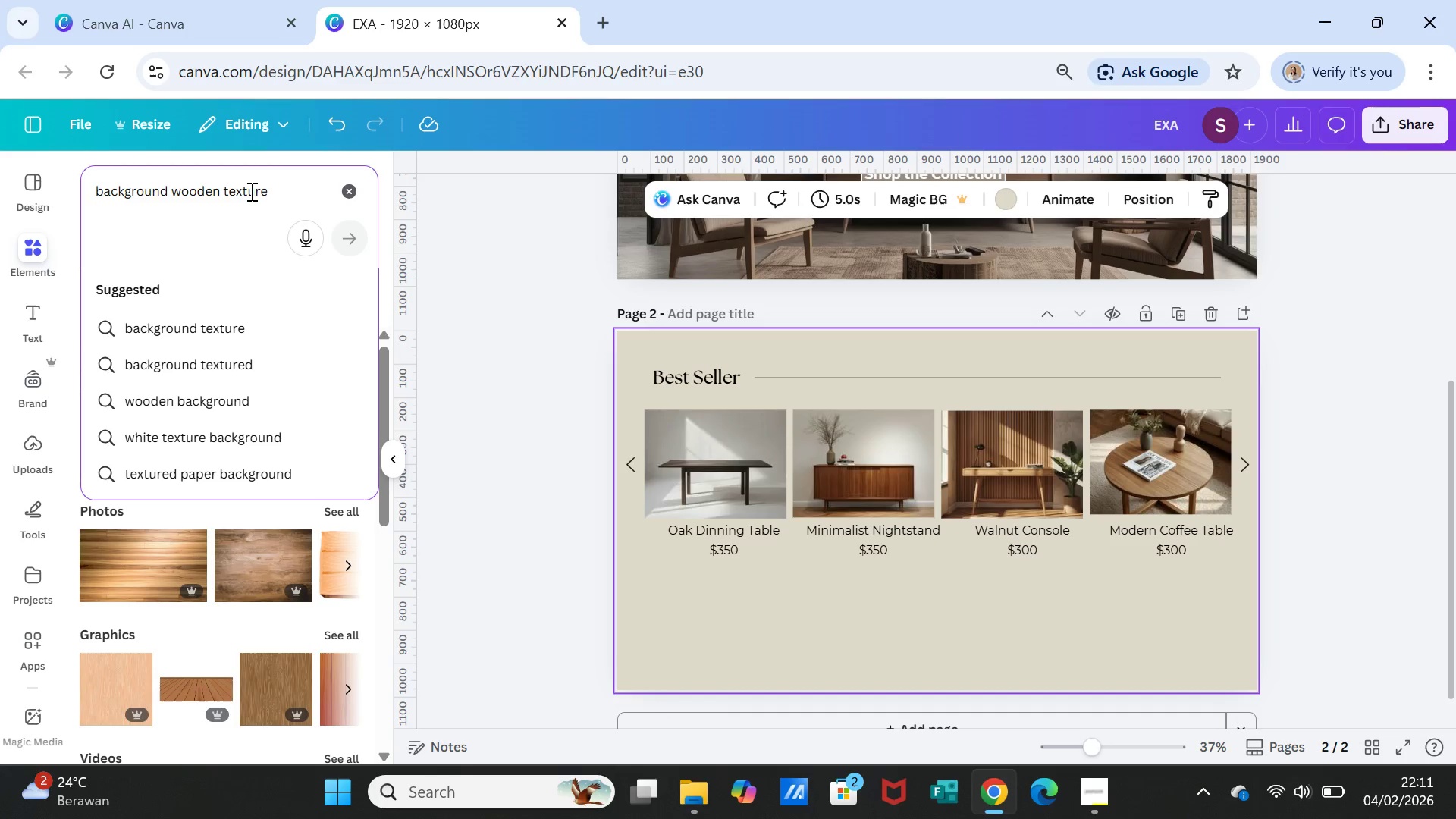 
type(deep )
 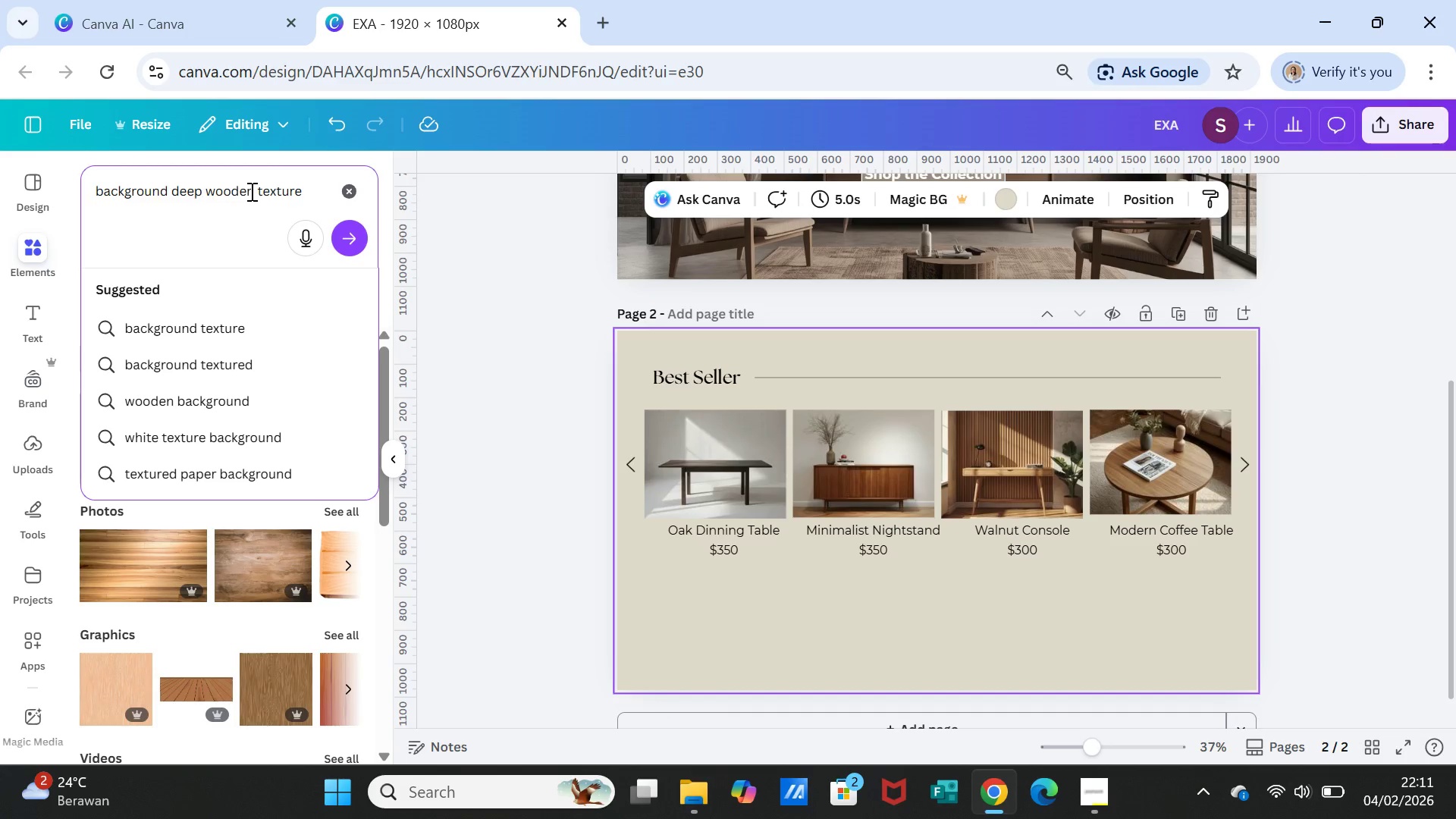 
type(color )
 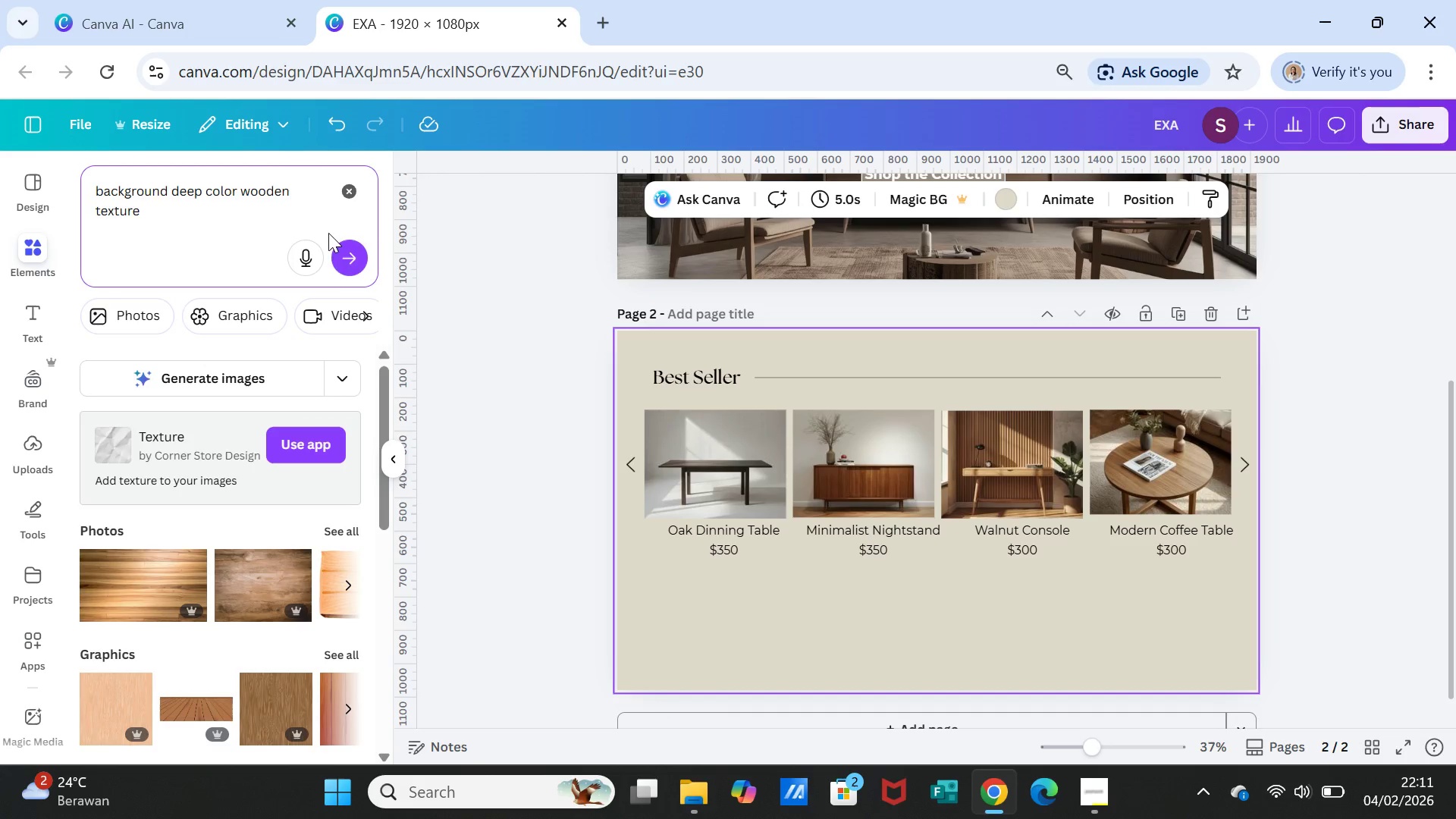 
mouse_move([340, 262])
 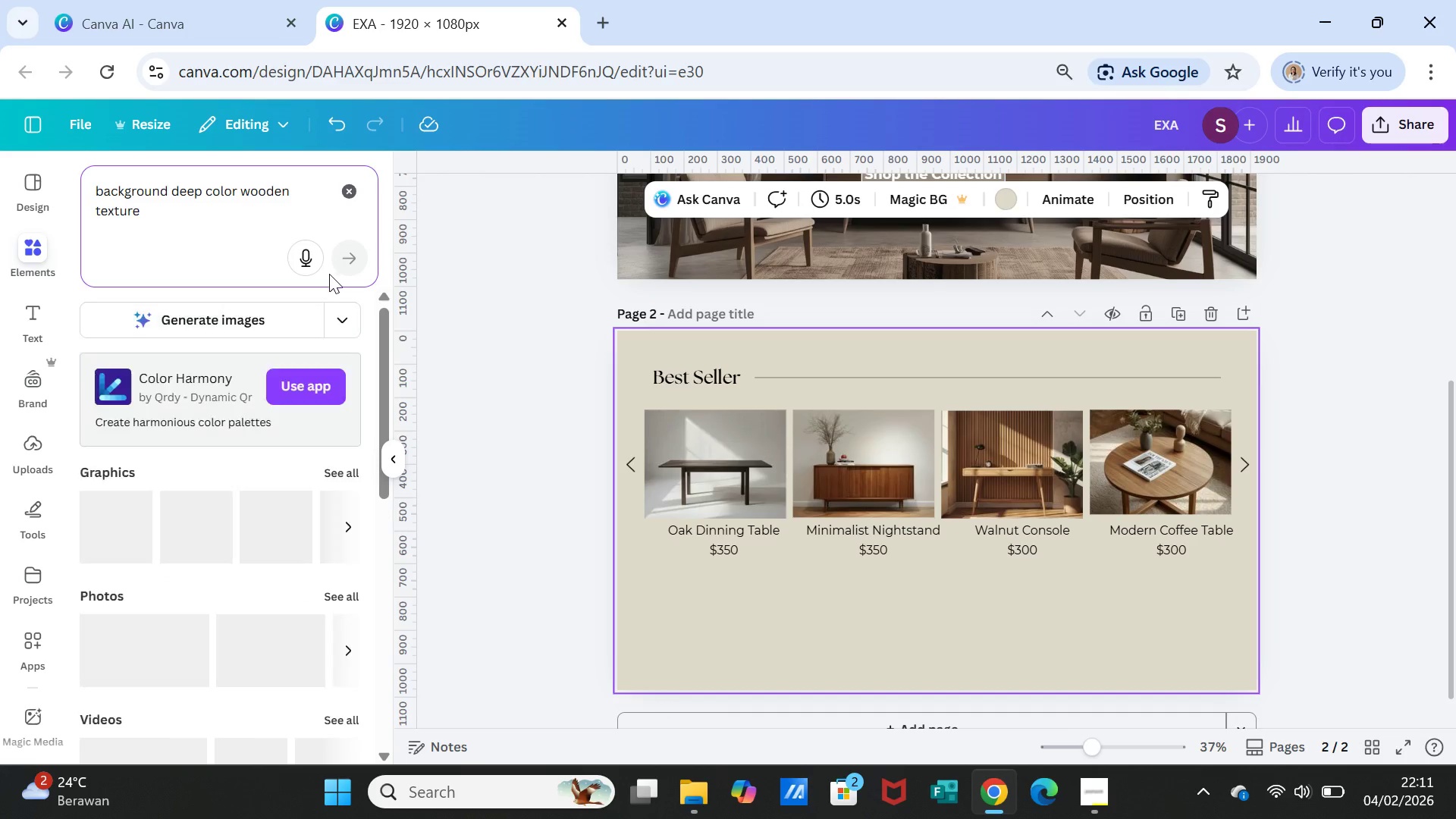 
mouse_move([328, 278])
 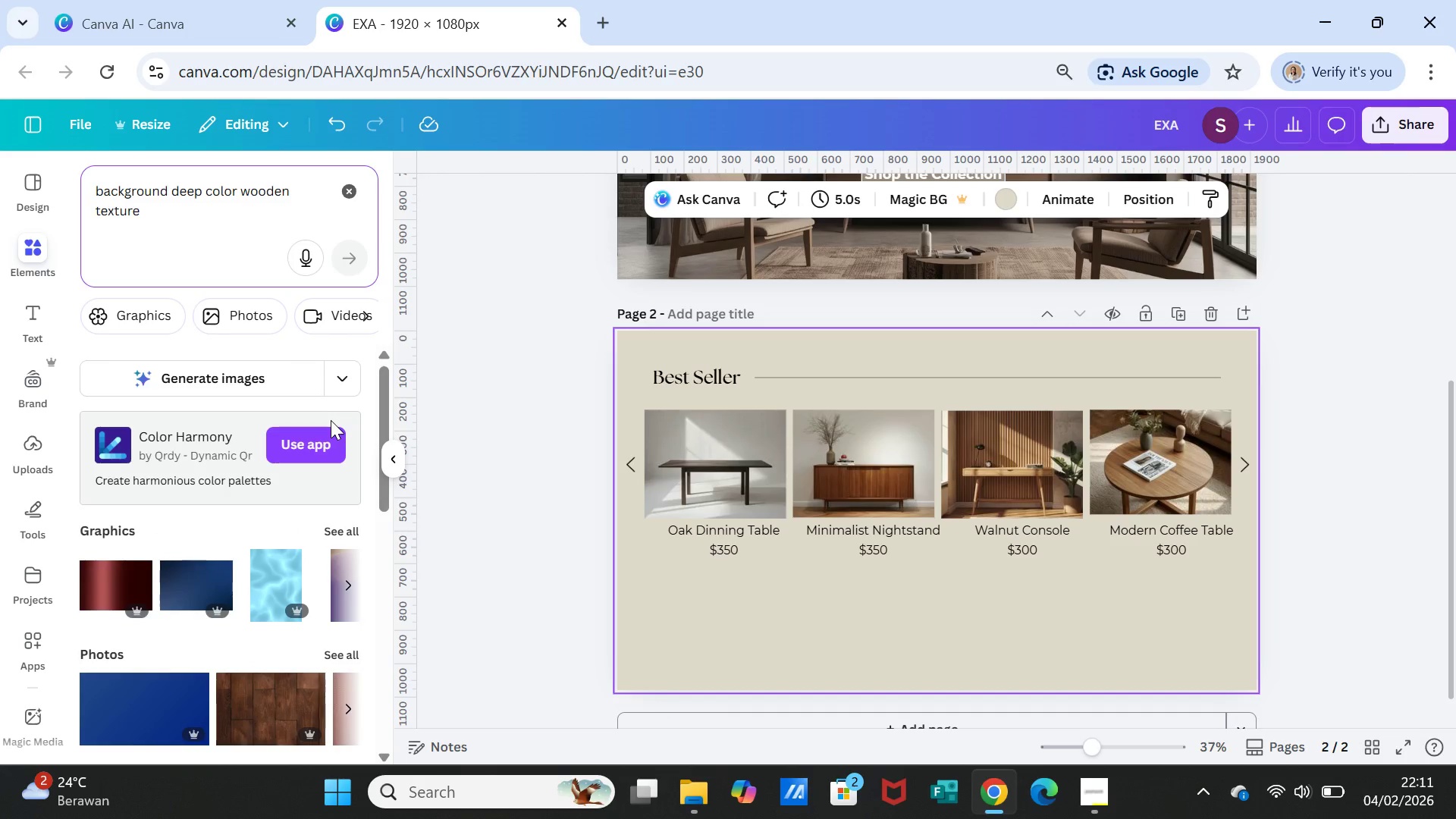 
scroll: coordinate [270, 551], scroll_direction: down, amount: 1.0
 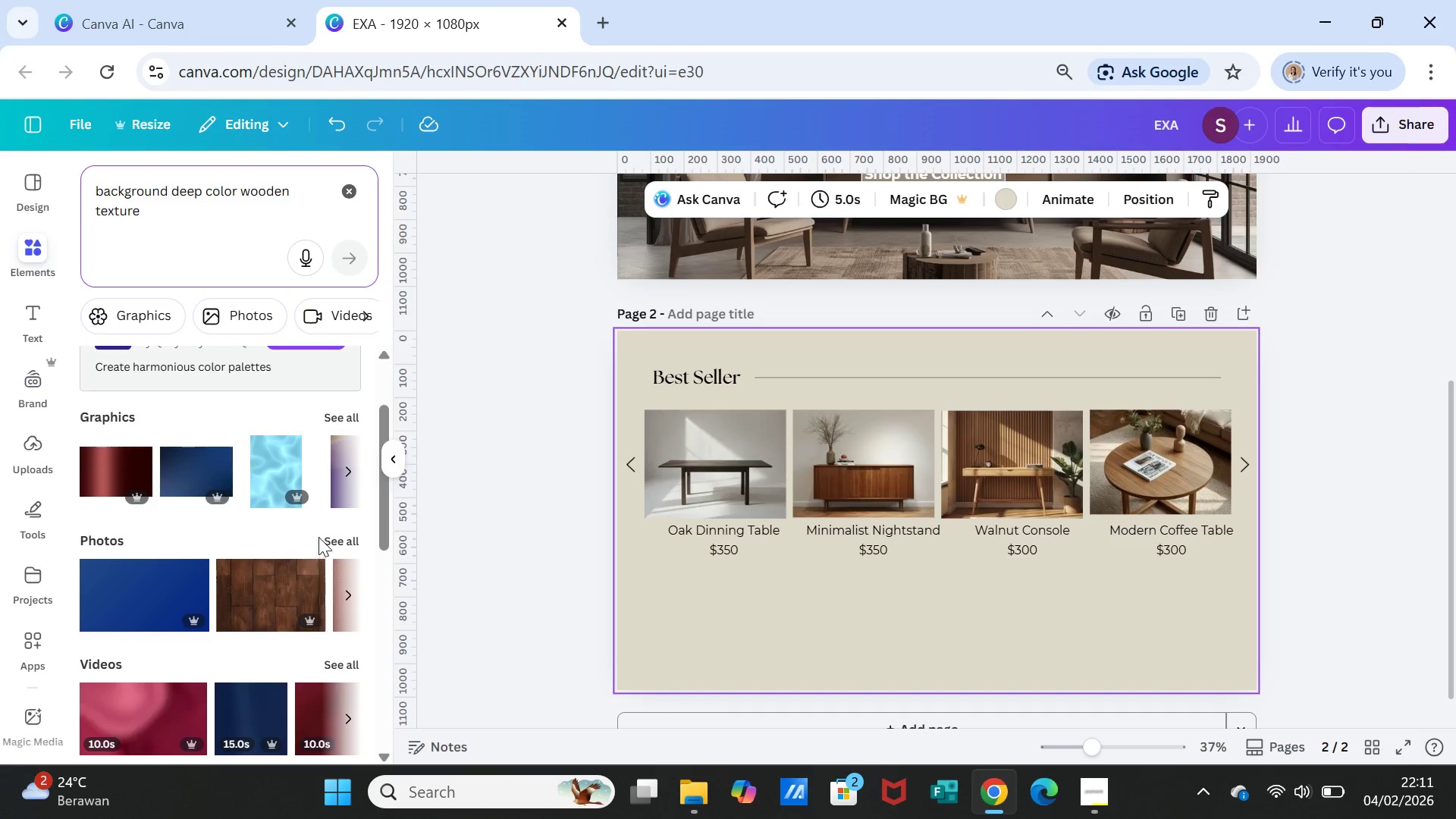 
left_click([325, 535])
 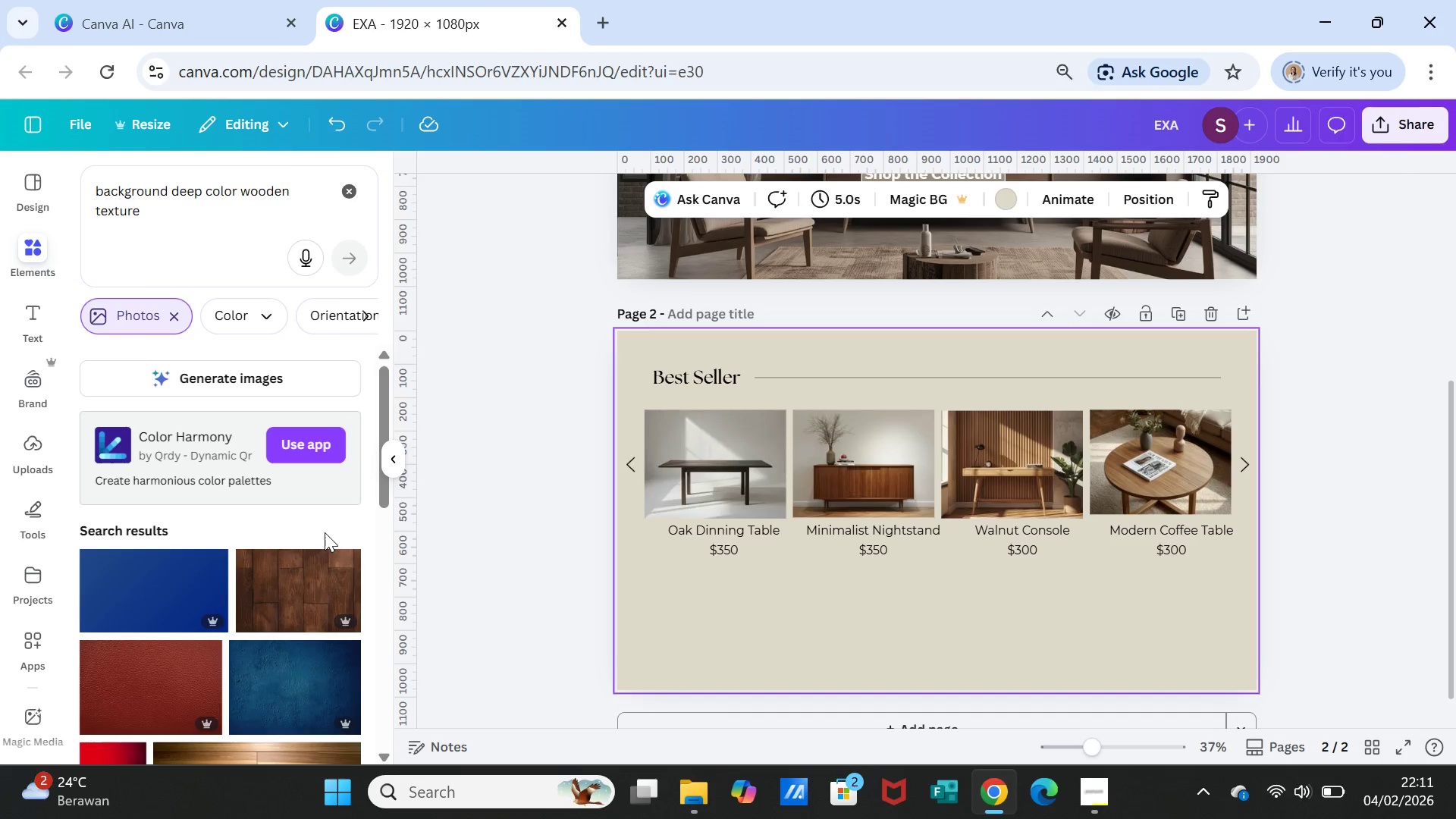 
scroll: coordinate [307, 525], scroll_direction: down, amount: 7.0
 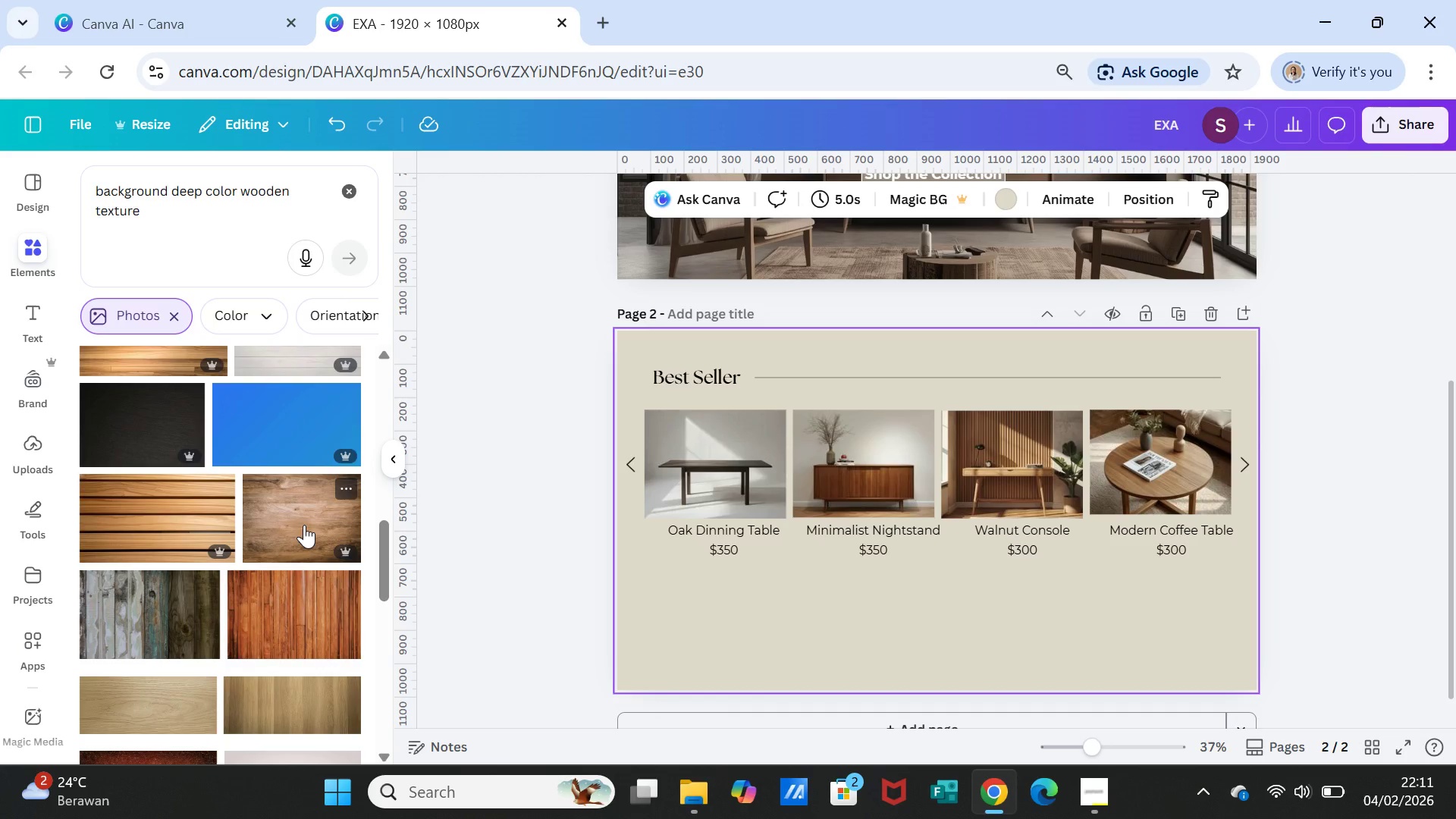 
scroll: coordinate [304, 525], scroll_direction: down, amount: 2.0
 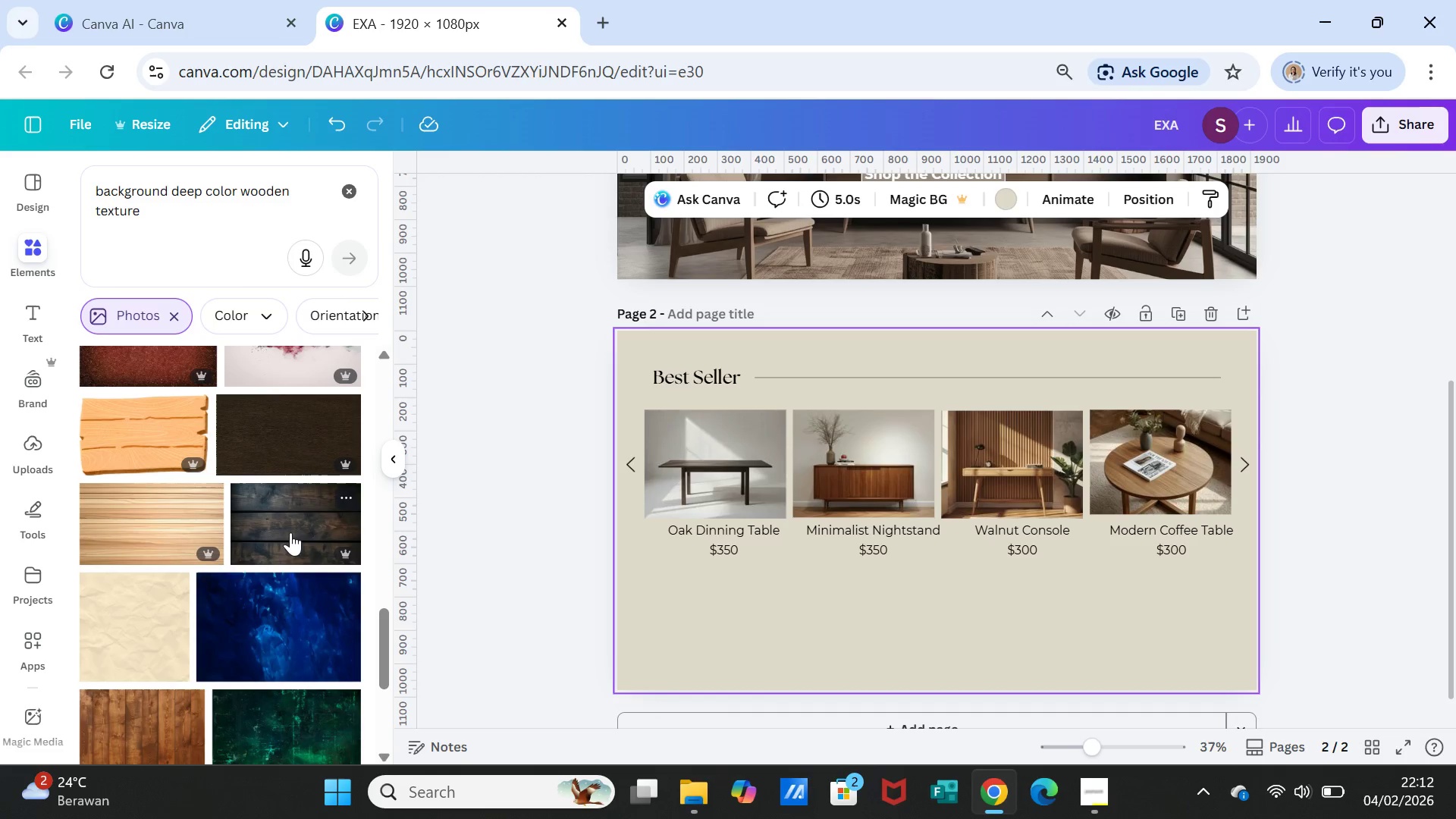 
left_click([288, 536])
 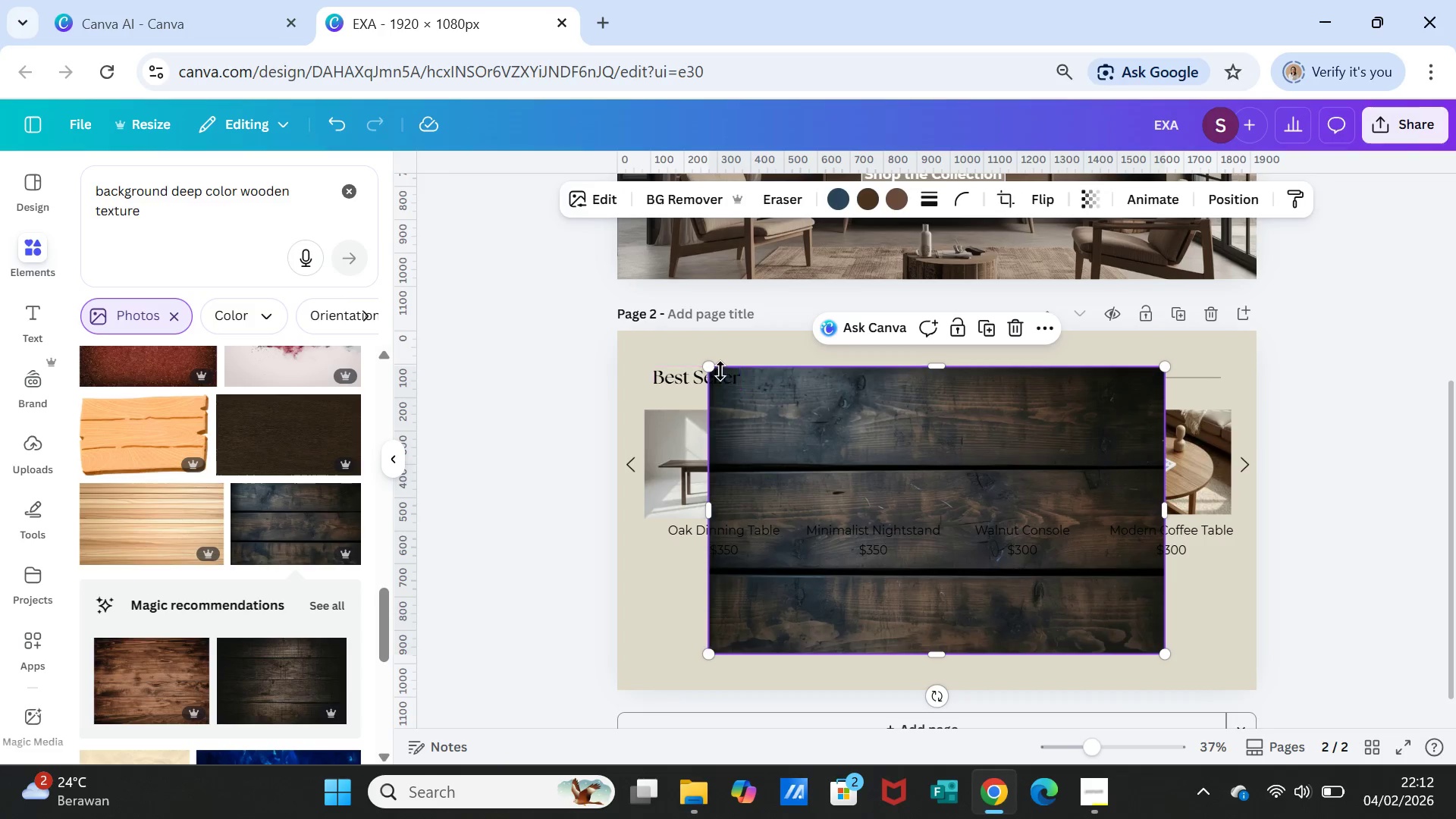 
left_click_drag(start_coordinate=[709, 366], to_coordinate=[940, 618])
 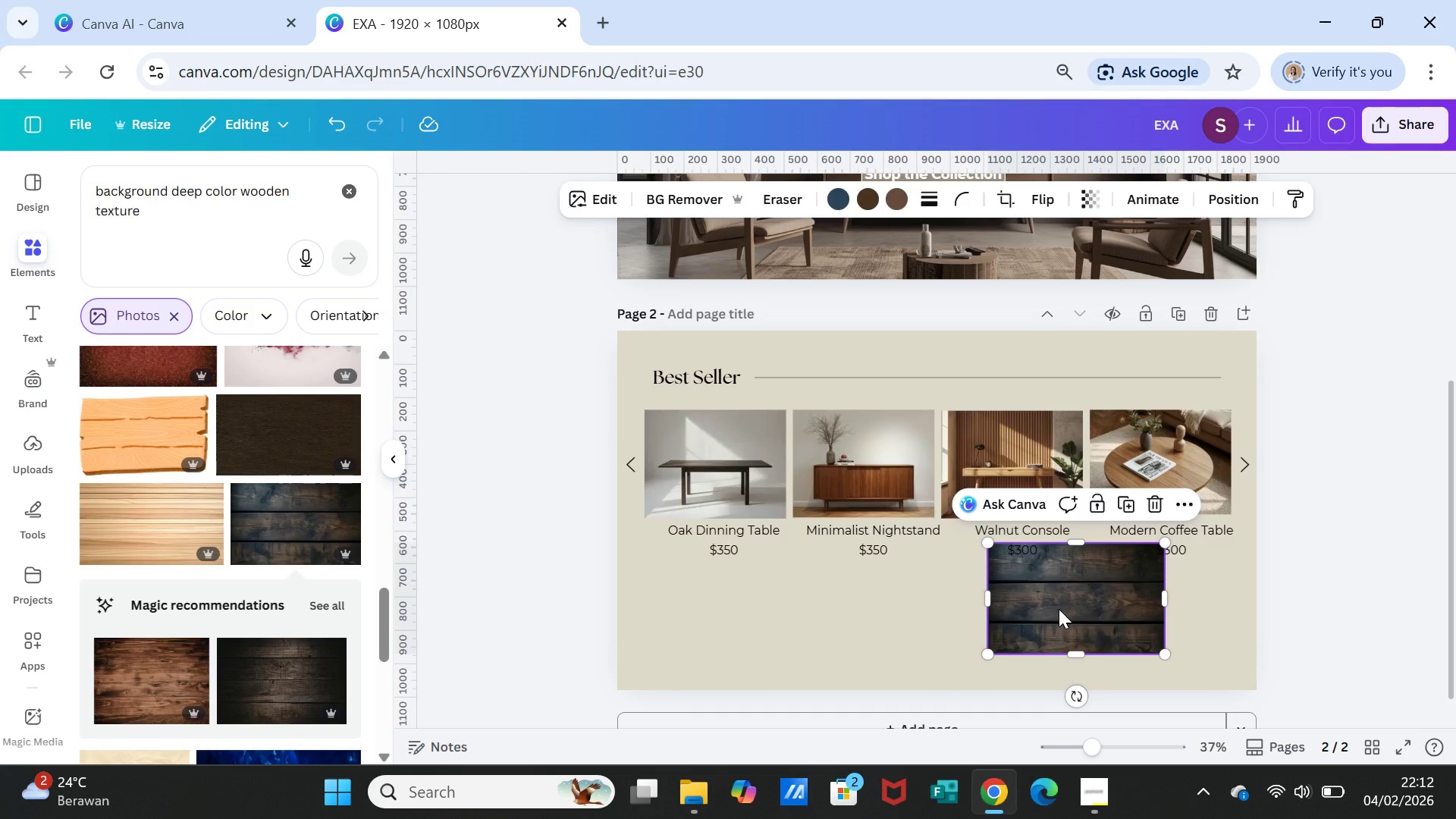 
left_click_drag(start_coordinate=[1059, 609], to_coordinate=[689, 639])
 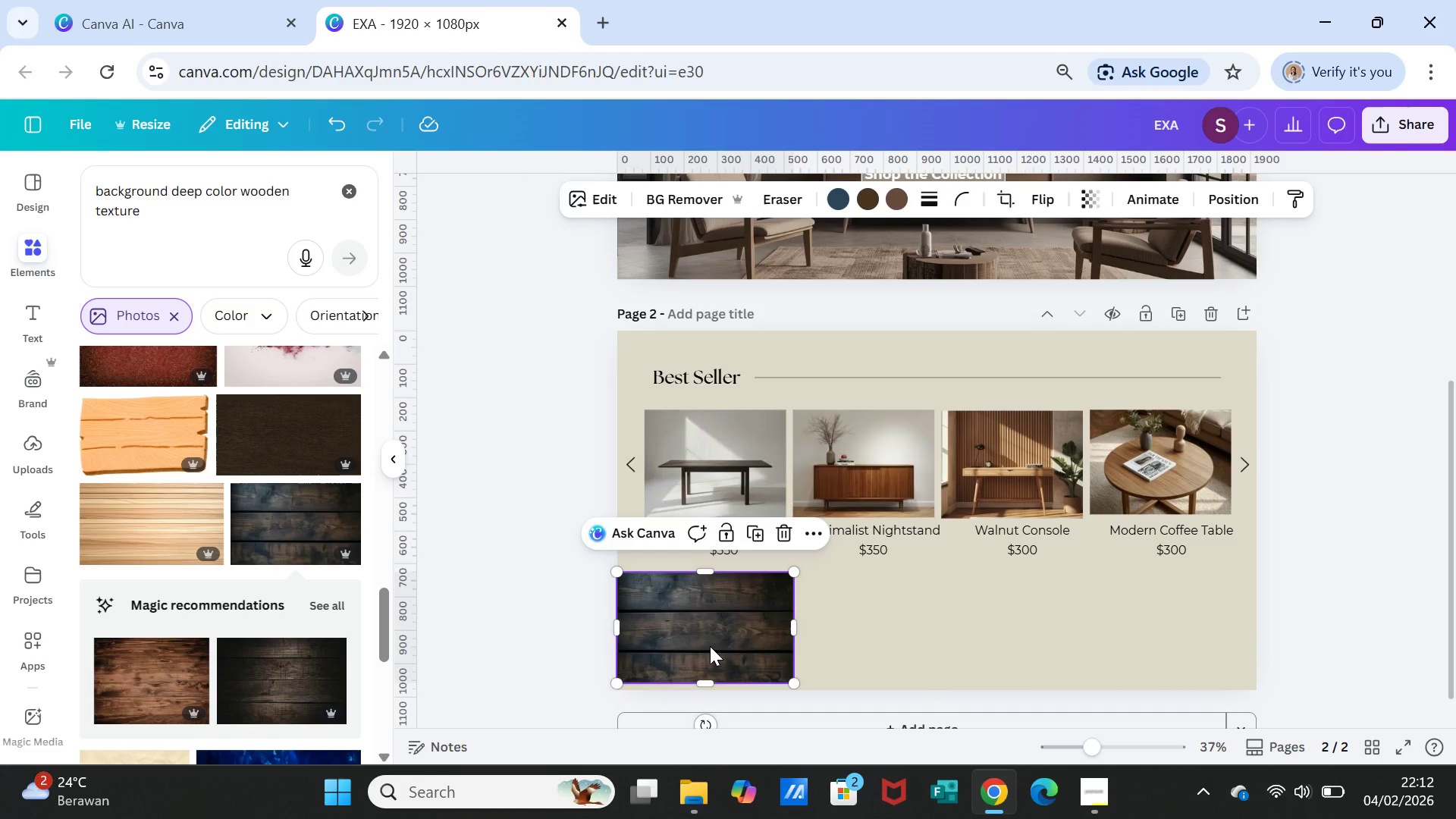 
left_click([710, 646])
 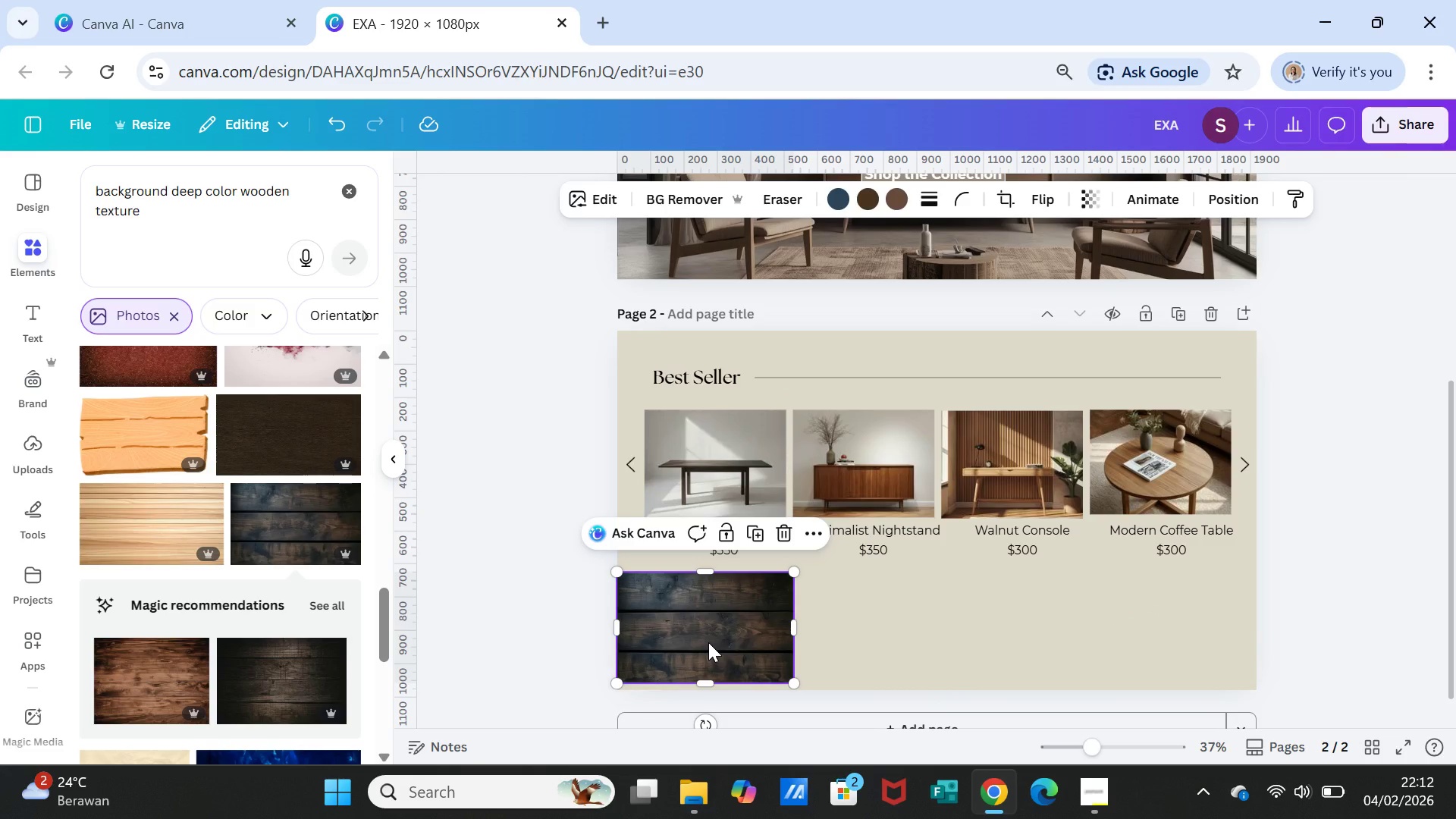 
key(Delete)
 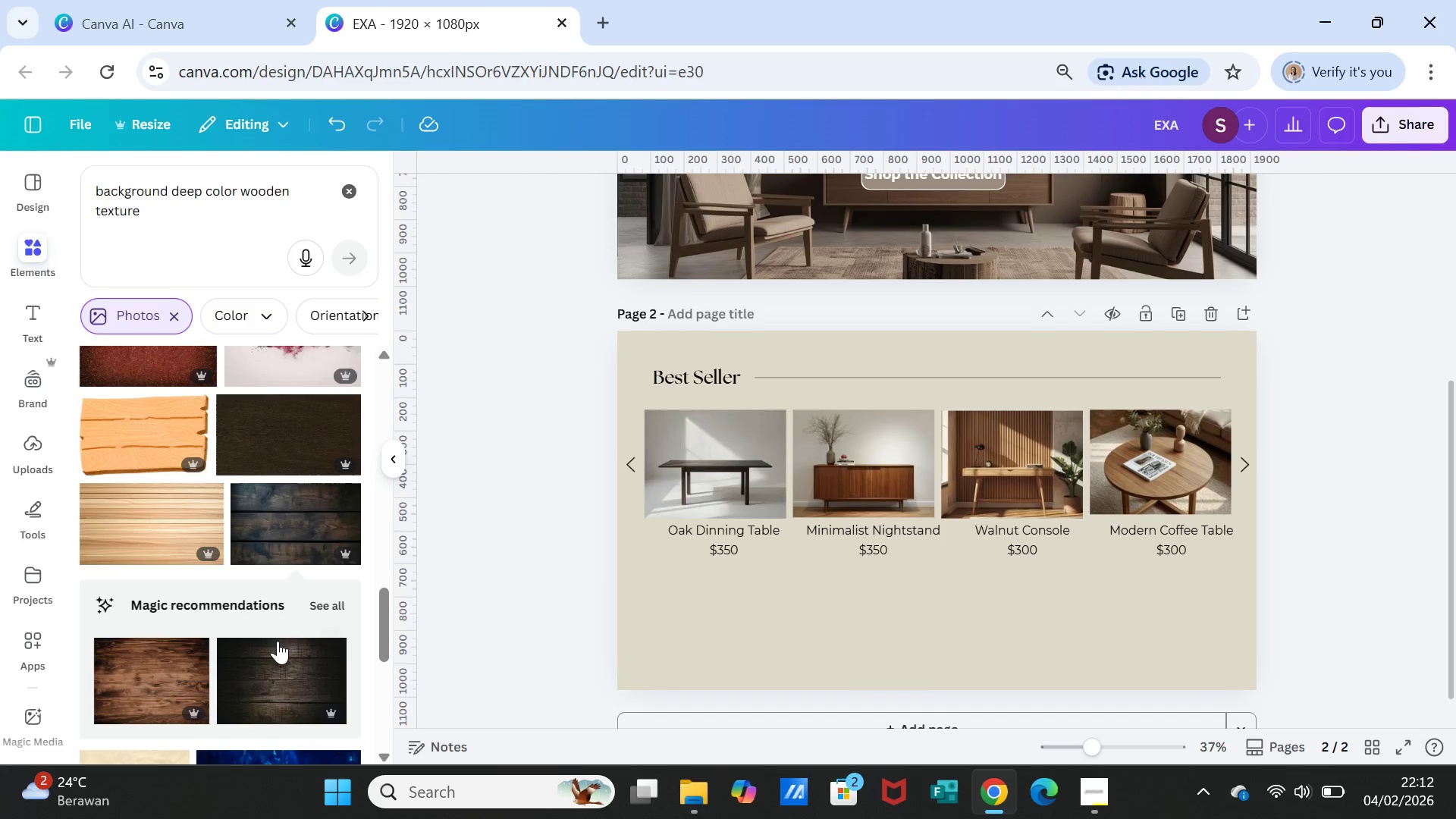 
scroll: coordinate [174, 654], scroll_direction: down, amount: 1.0
 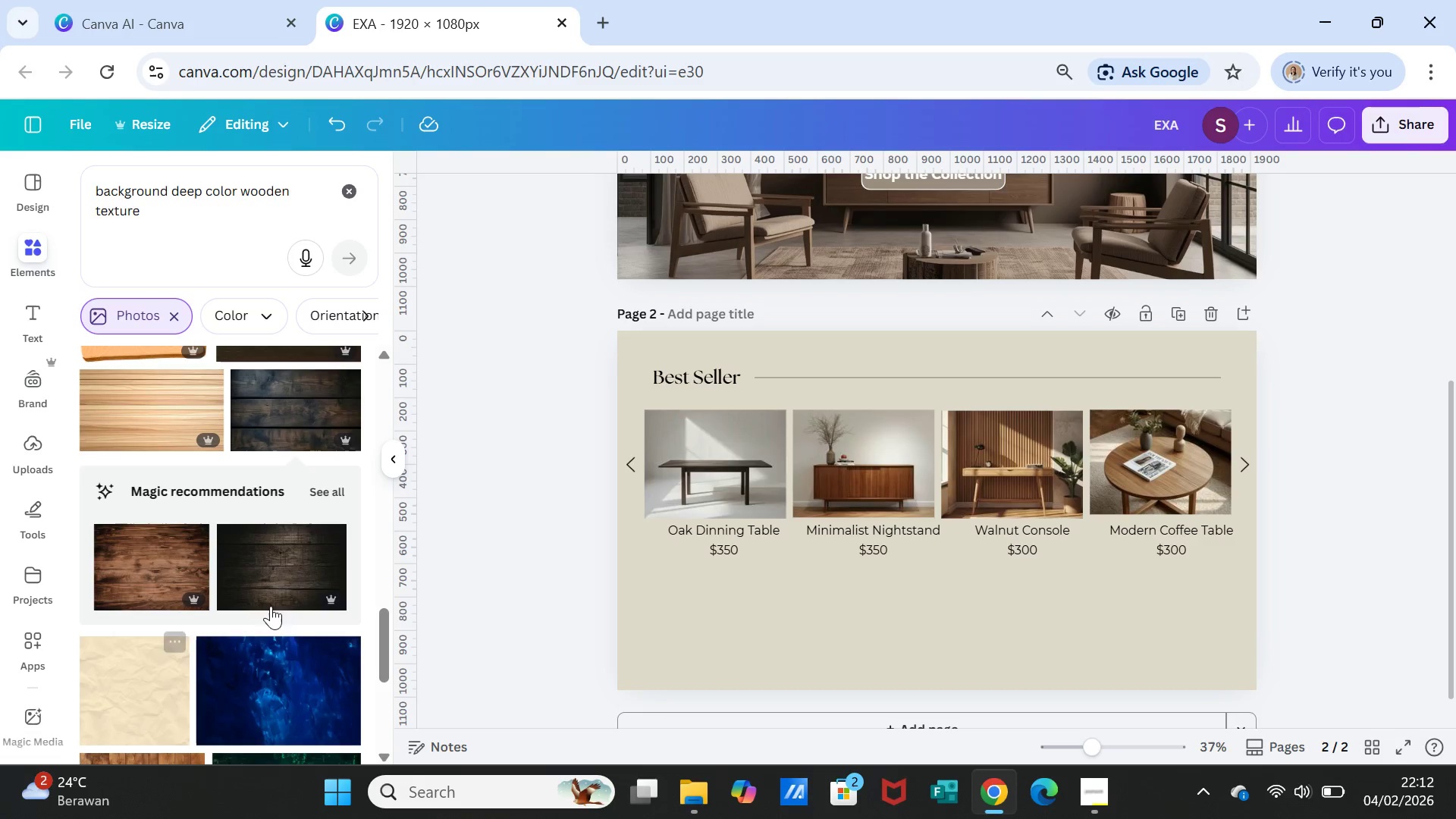 
left_click([287, 580])
 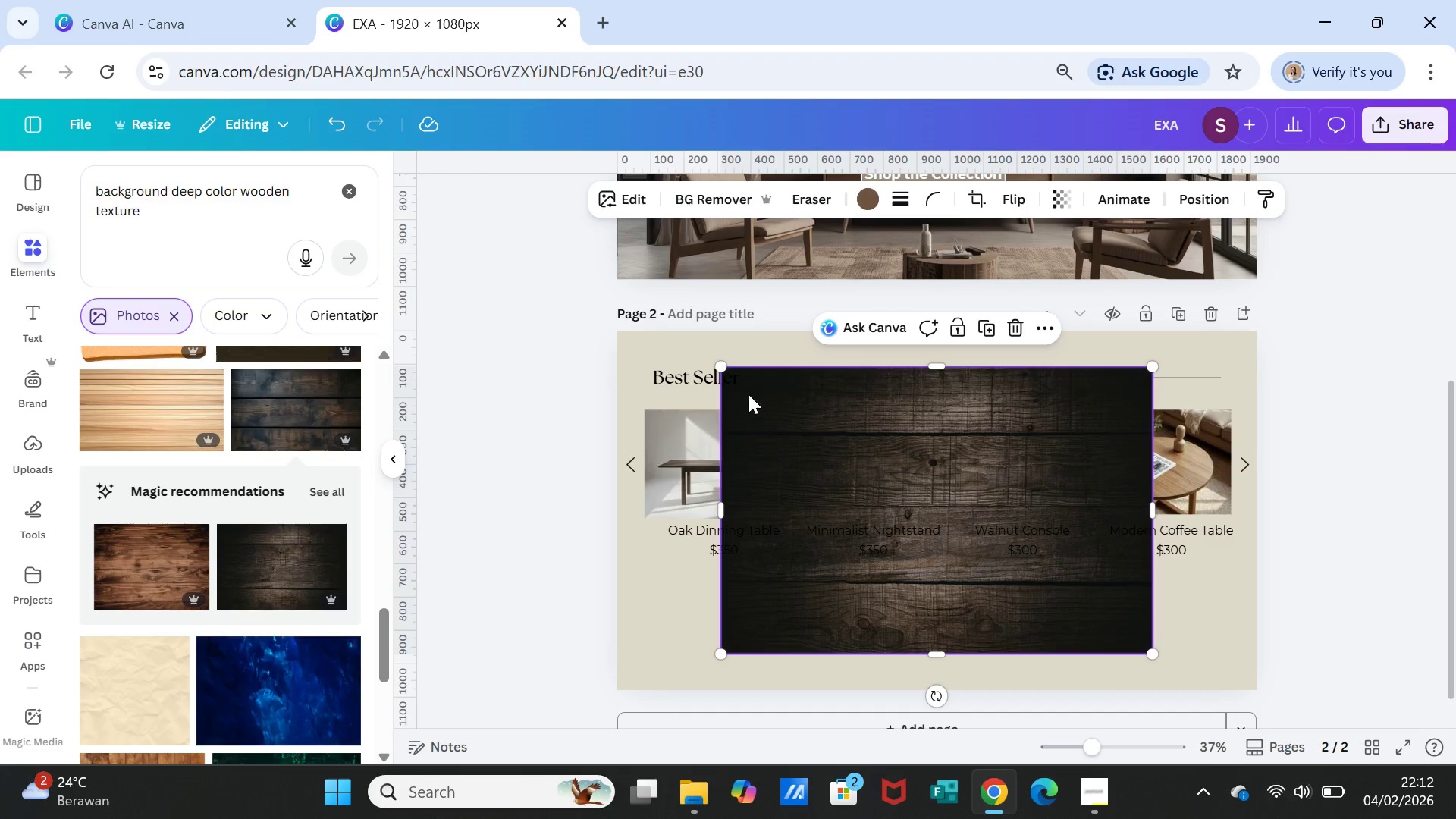 
left_click_drag(start_coordinate=[726, 369], to_coordinate=[977, 577])
 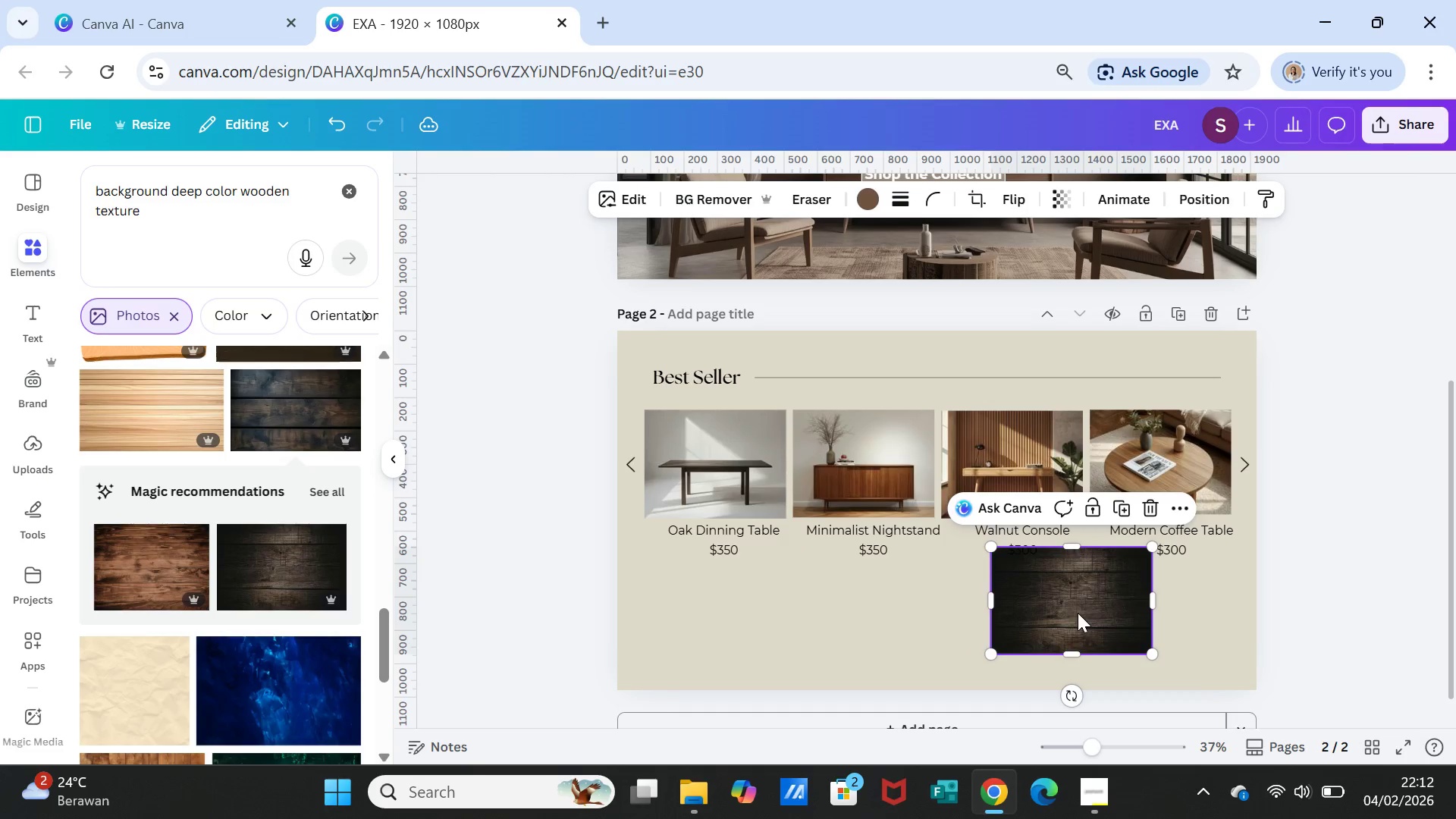 
left_click_drag(start_coordinate=[1078, 613], to_coordinate=[707, 648])
 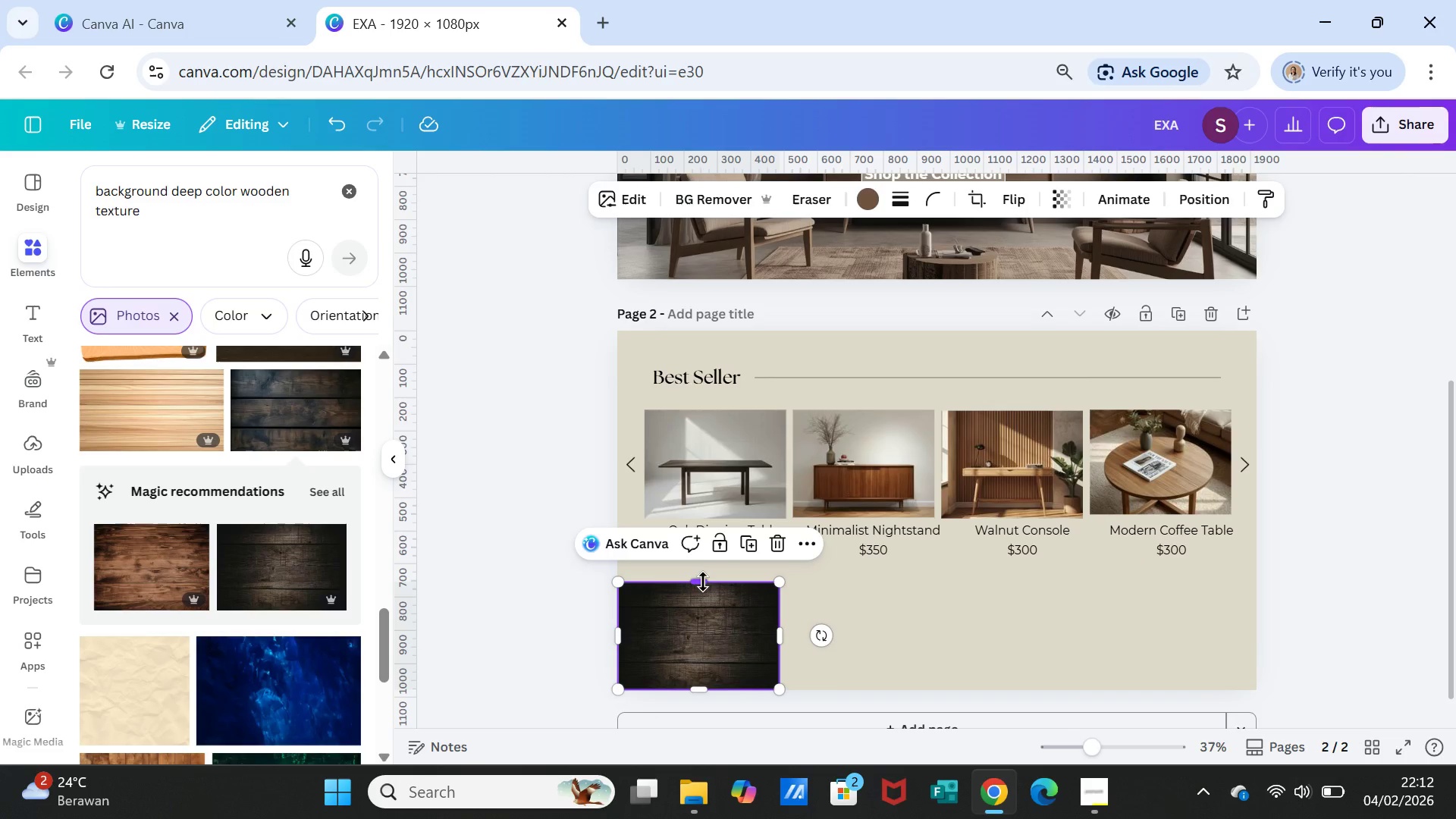 
left_click_drag(start_coordinate=[703, 582], to_coordinate=[701, 569])
 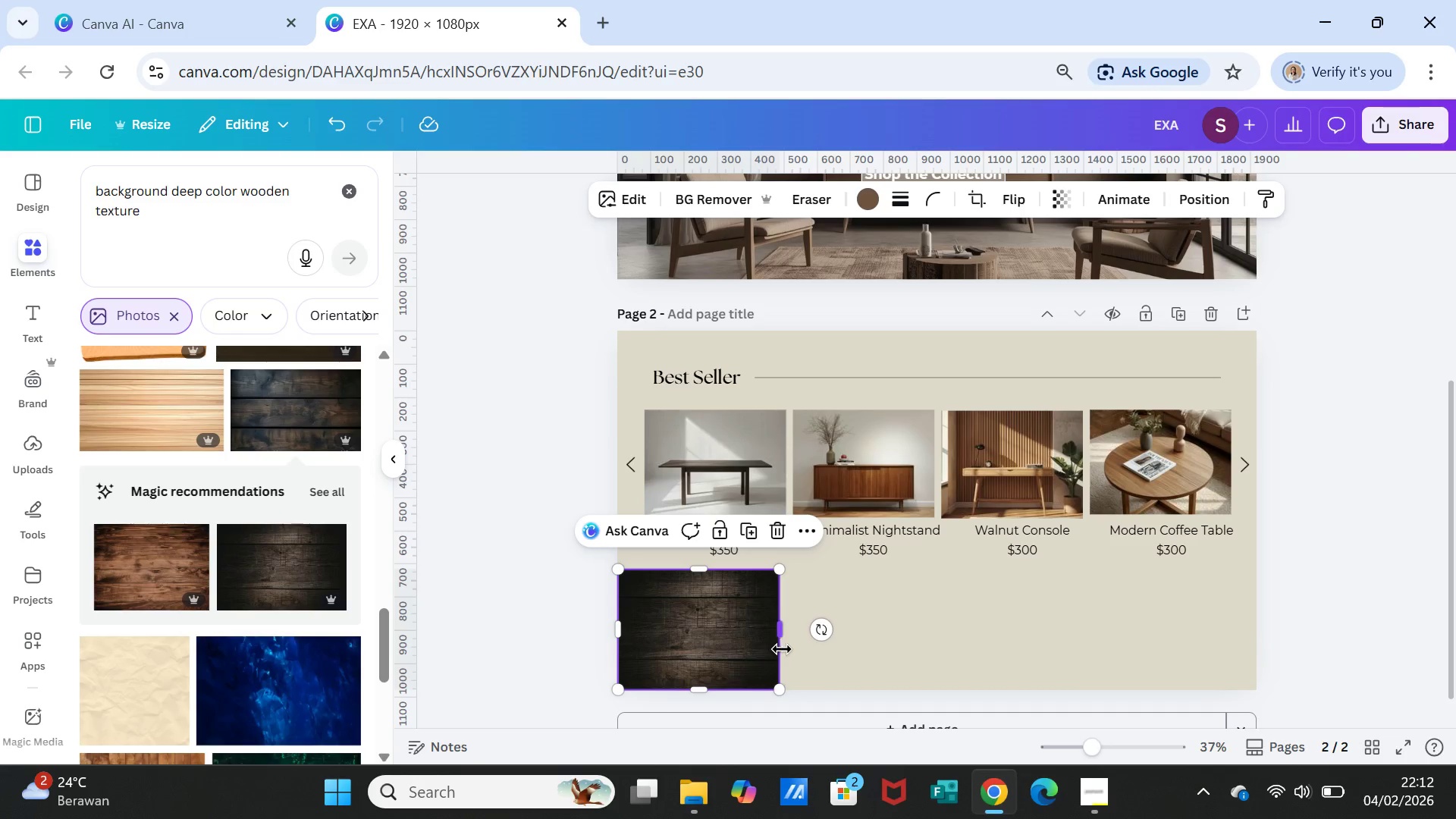 
left_click_drag(start_coordinate=[779, 627], to_coordinate=[1260, 627])
 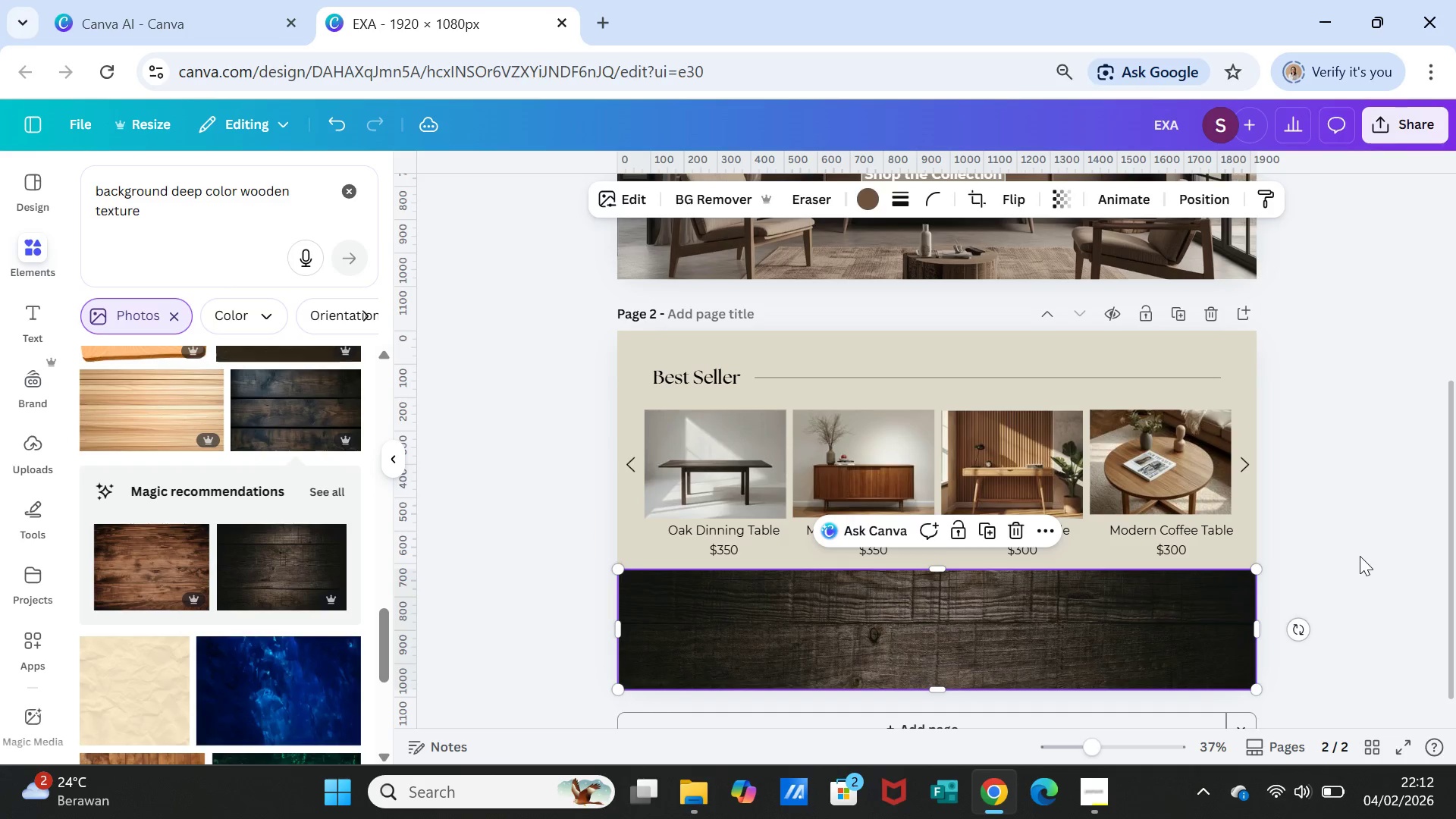 
left_click([1360, 556])
 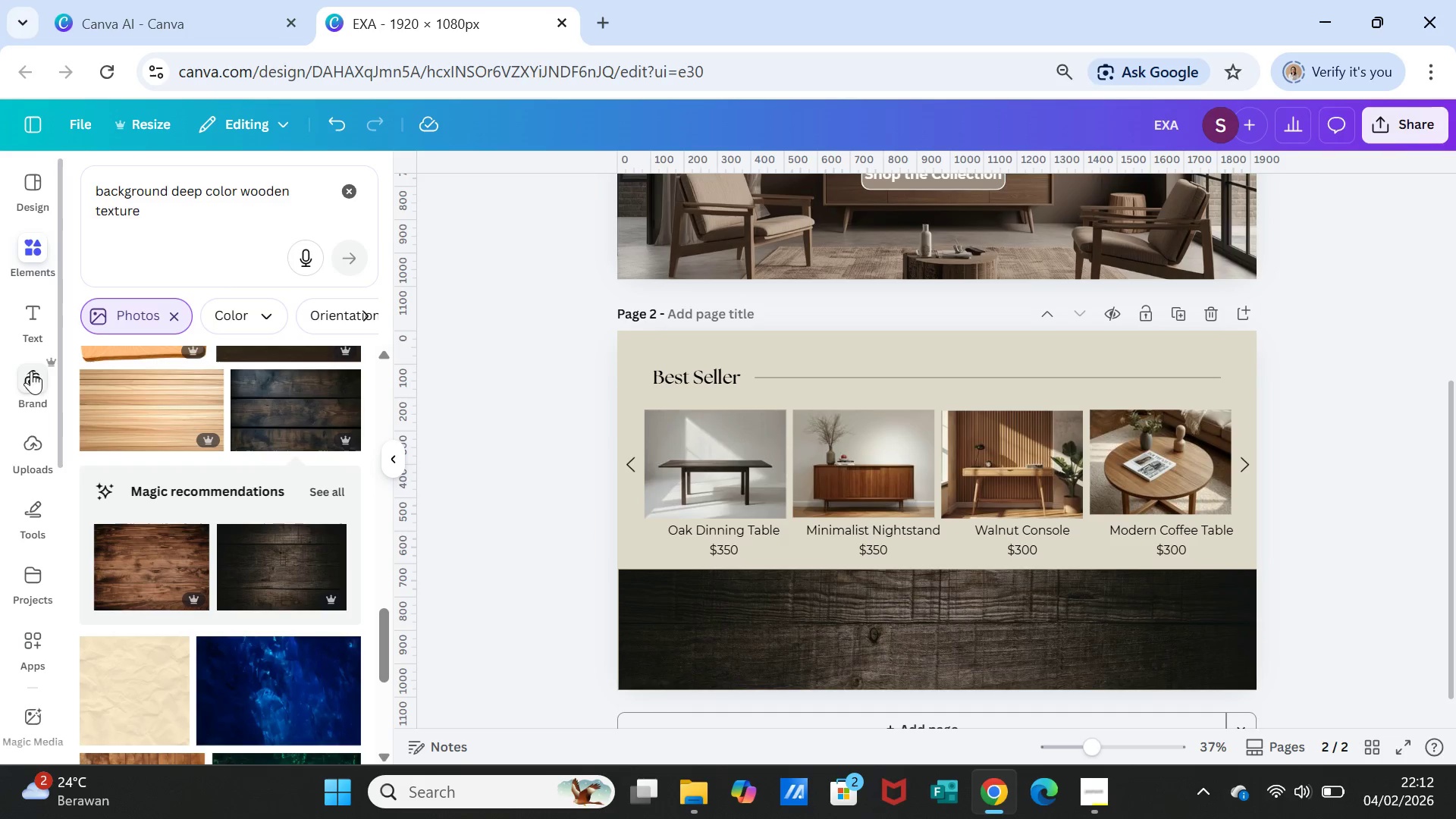 
wait(5.58)
 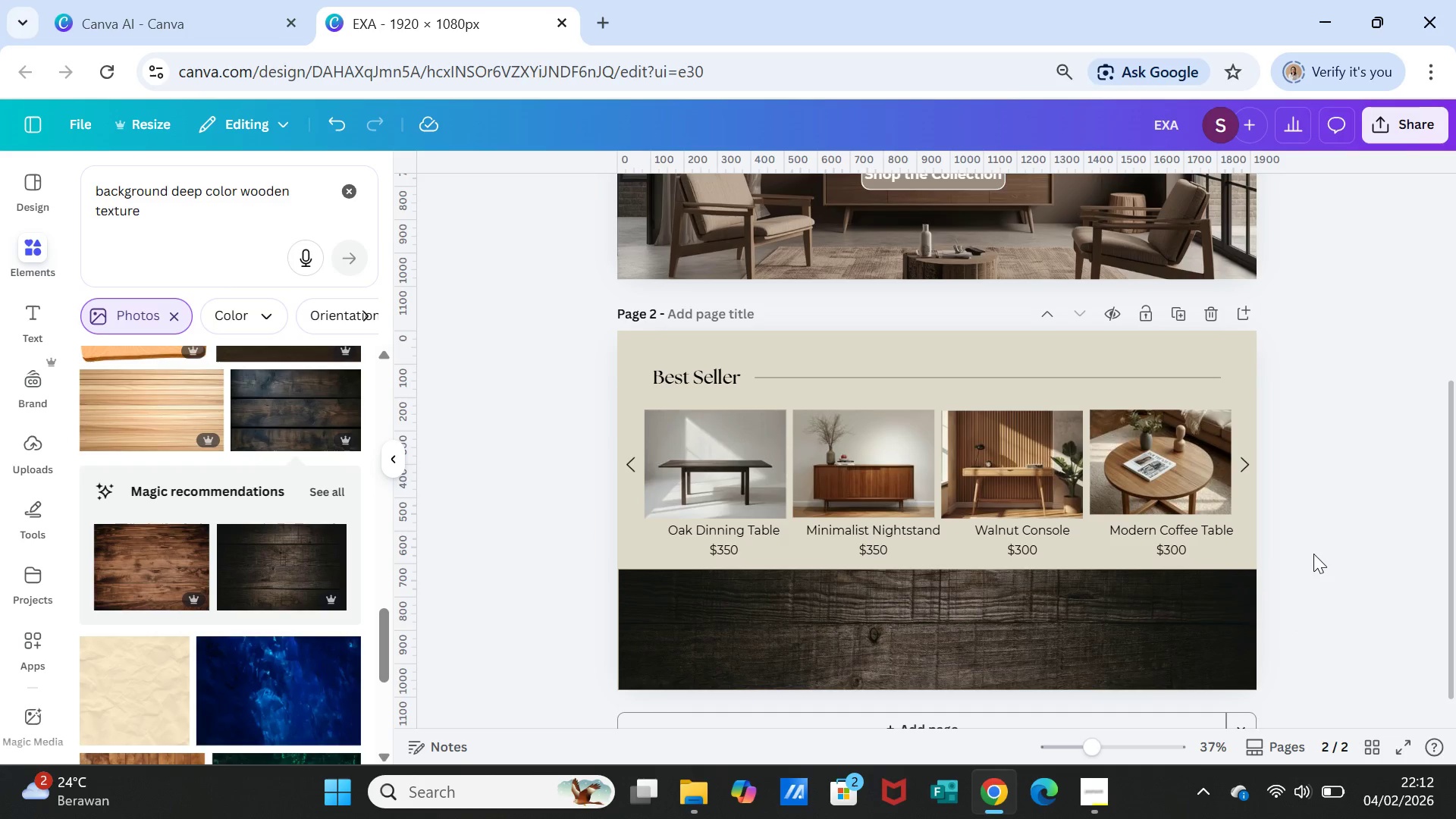 
left_click([38, 300])
 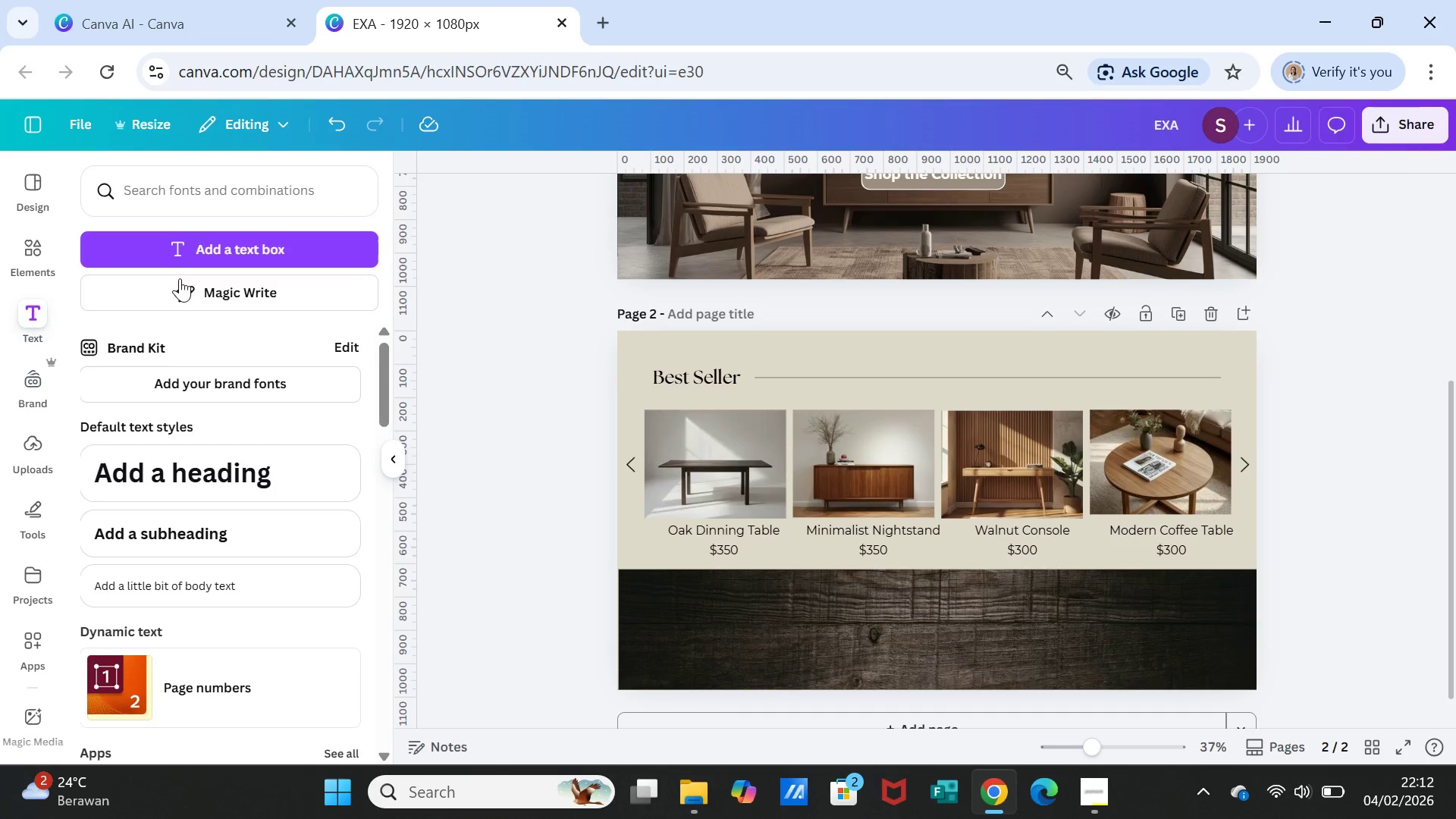 
wait(5.31)
 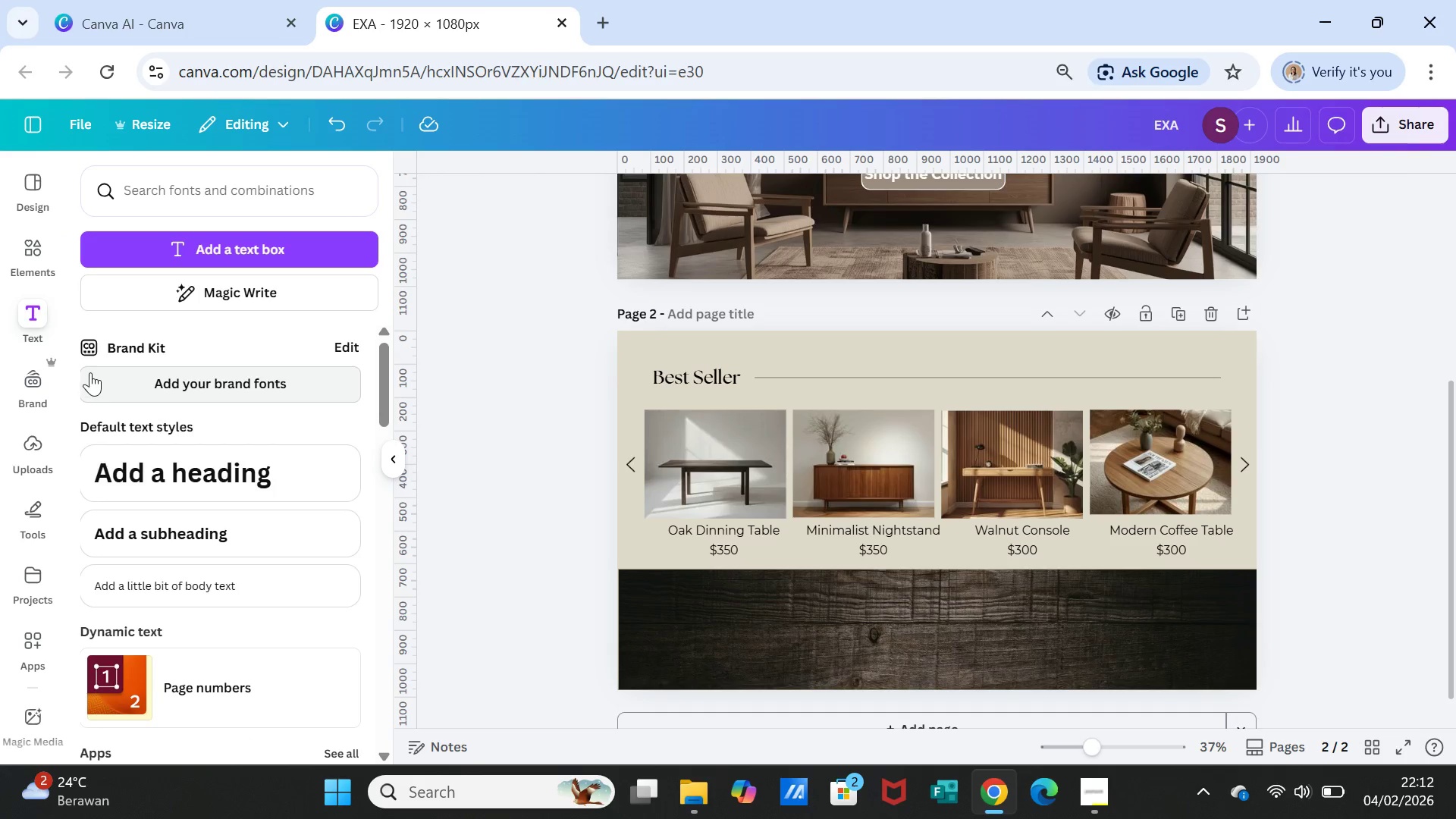 
left_click([193, 475])
 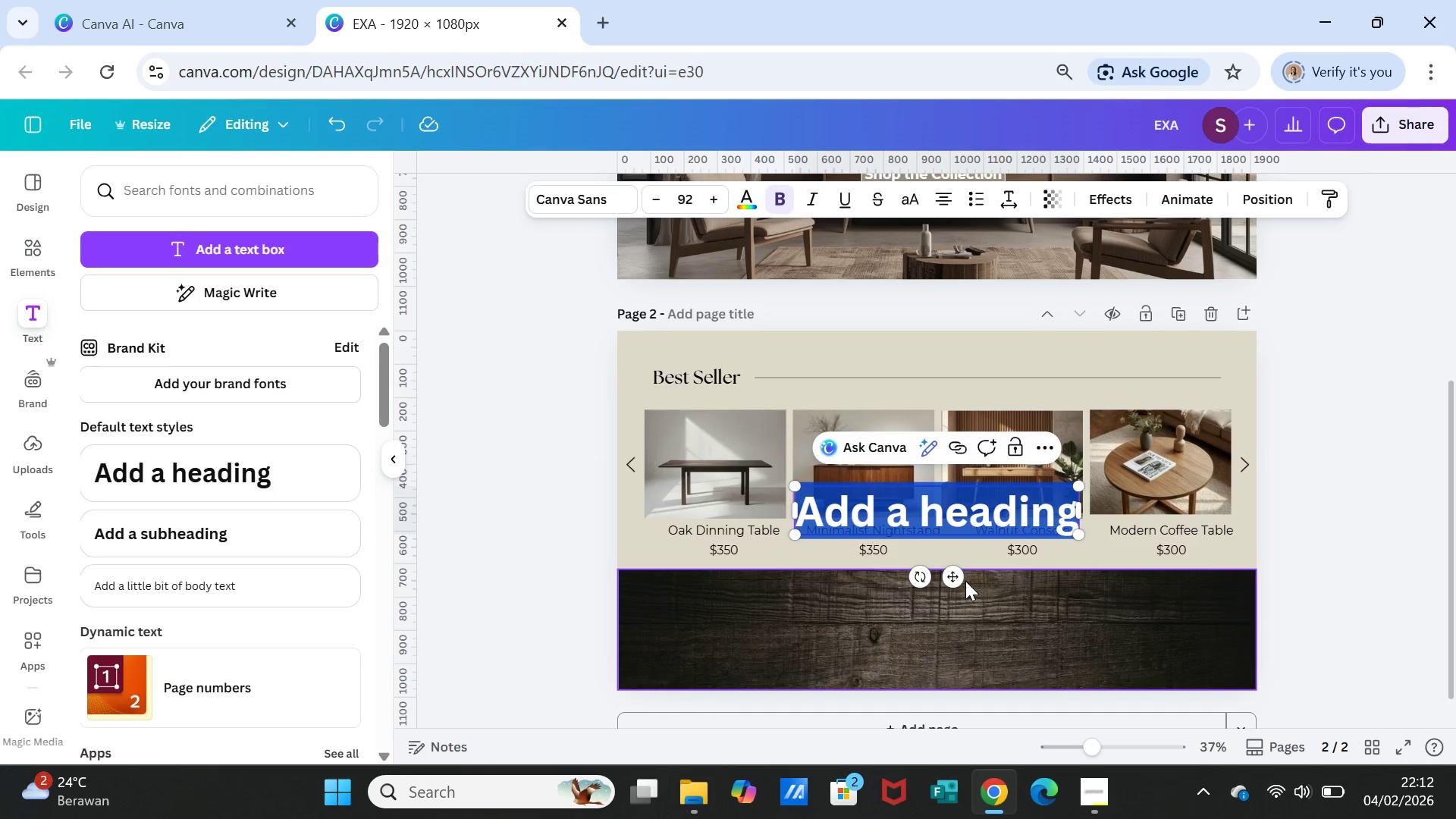 
left_click_drag(start_coordinate=[952, 577], to_coordinate=[969, 674])
 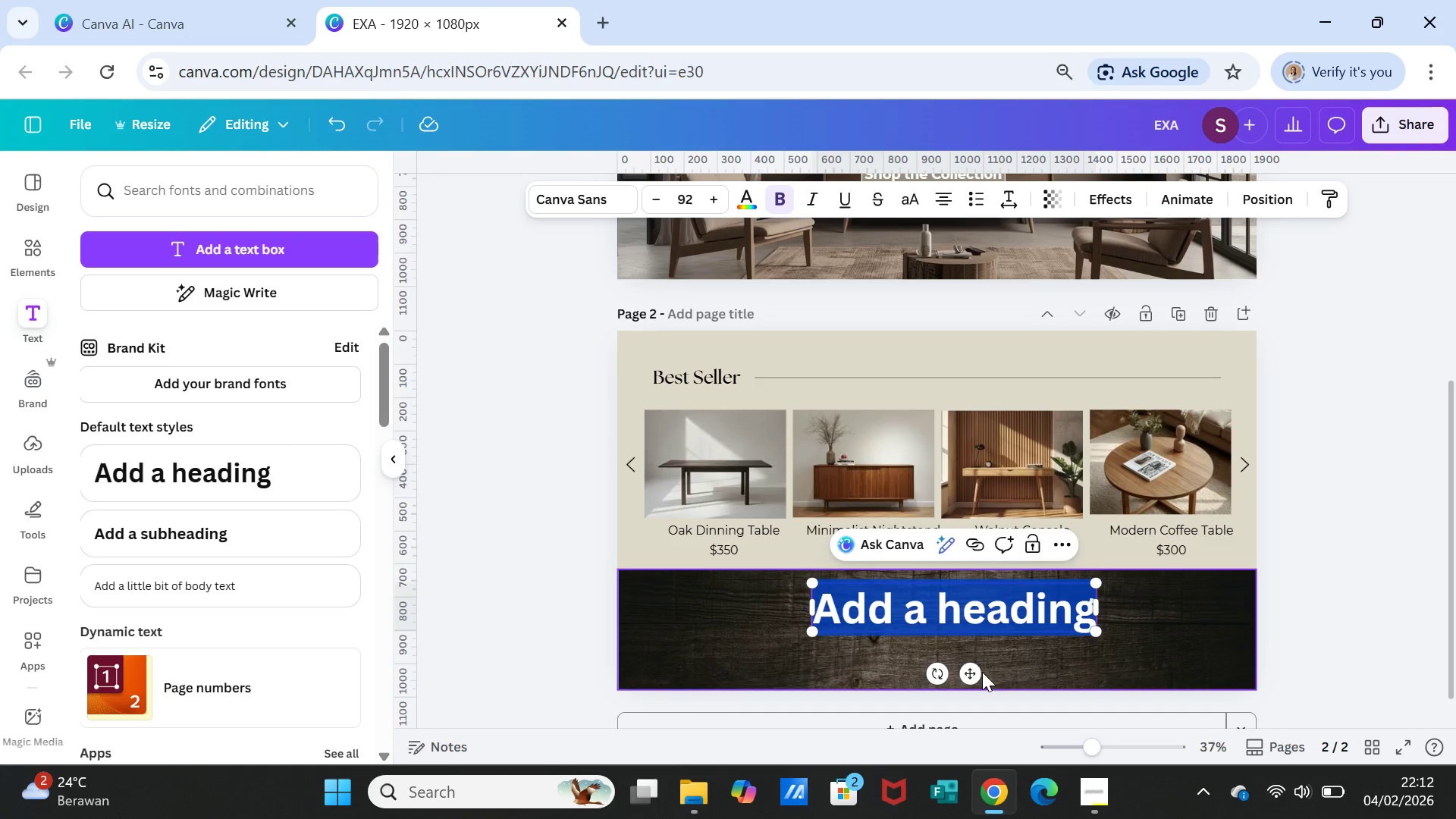 
left_click_drag(start_coordinate=[975, 672], to_coordinate=[965, 671])
 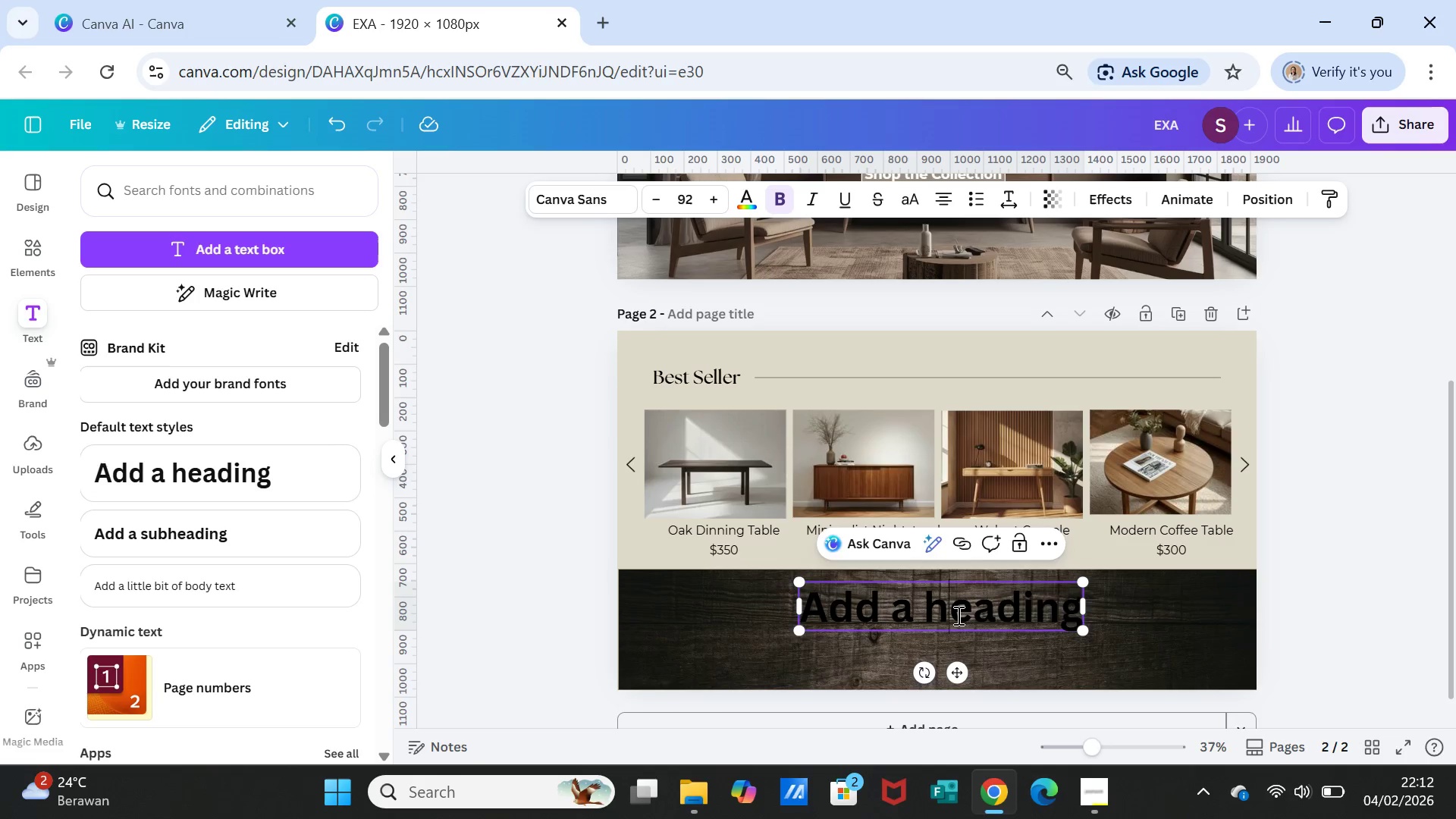 
double_click([957, 615])
 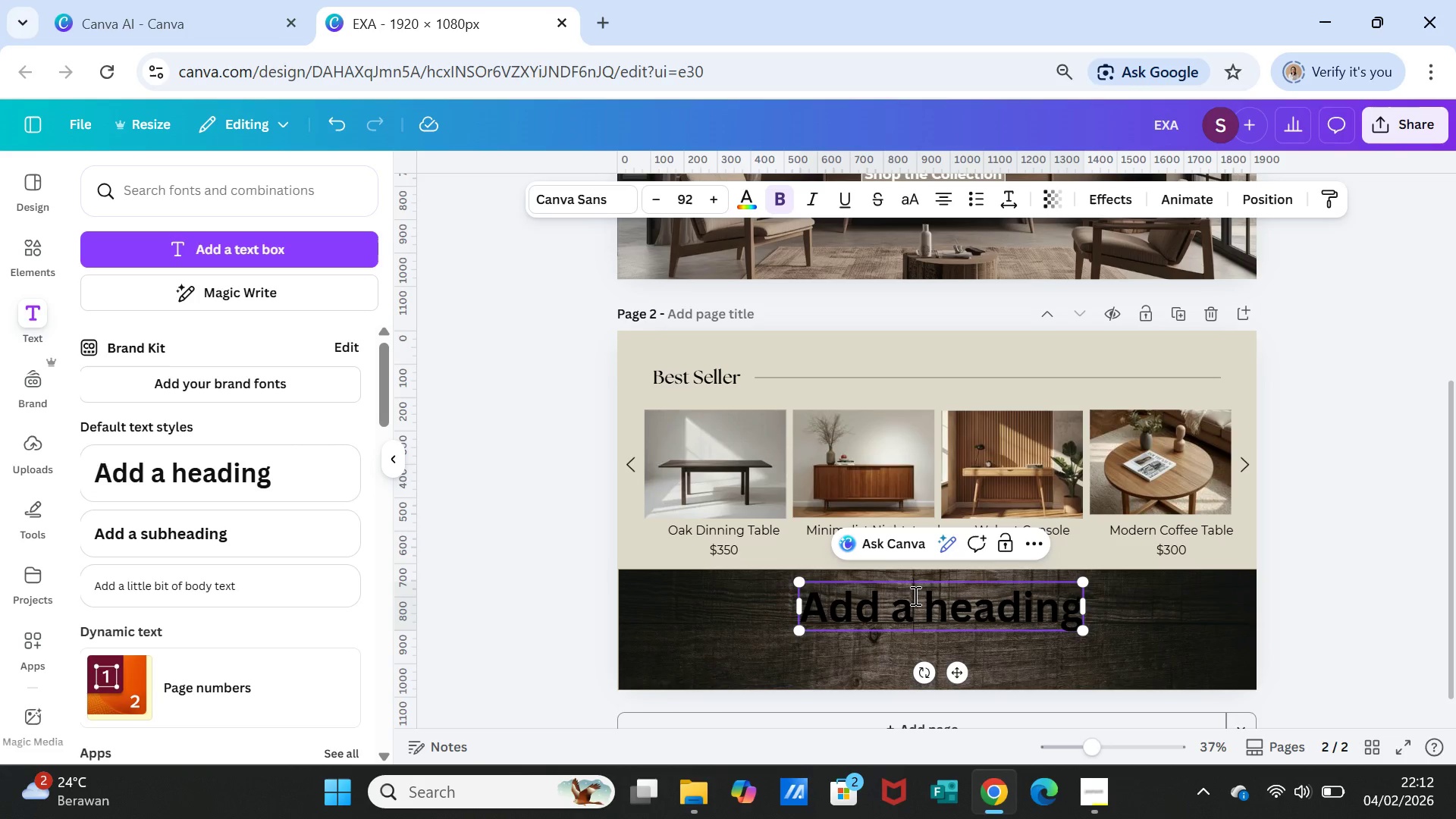 
double_click([914, 595])
 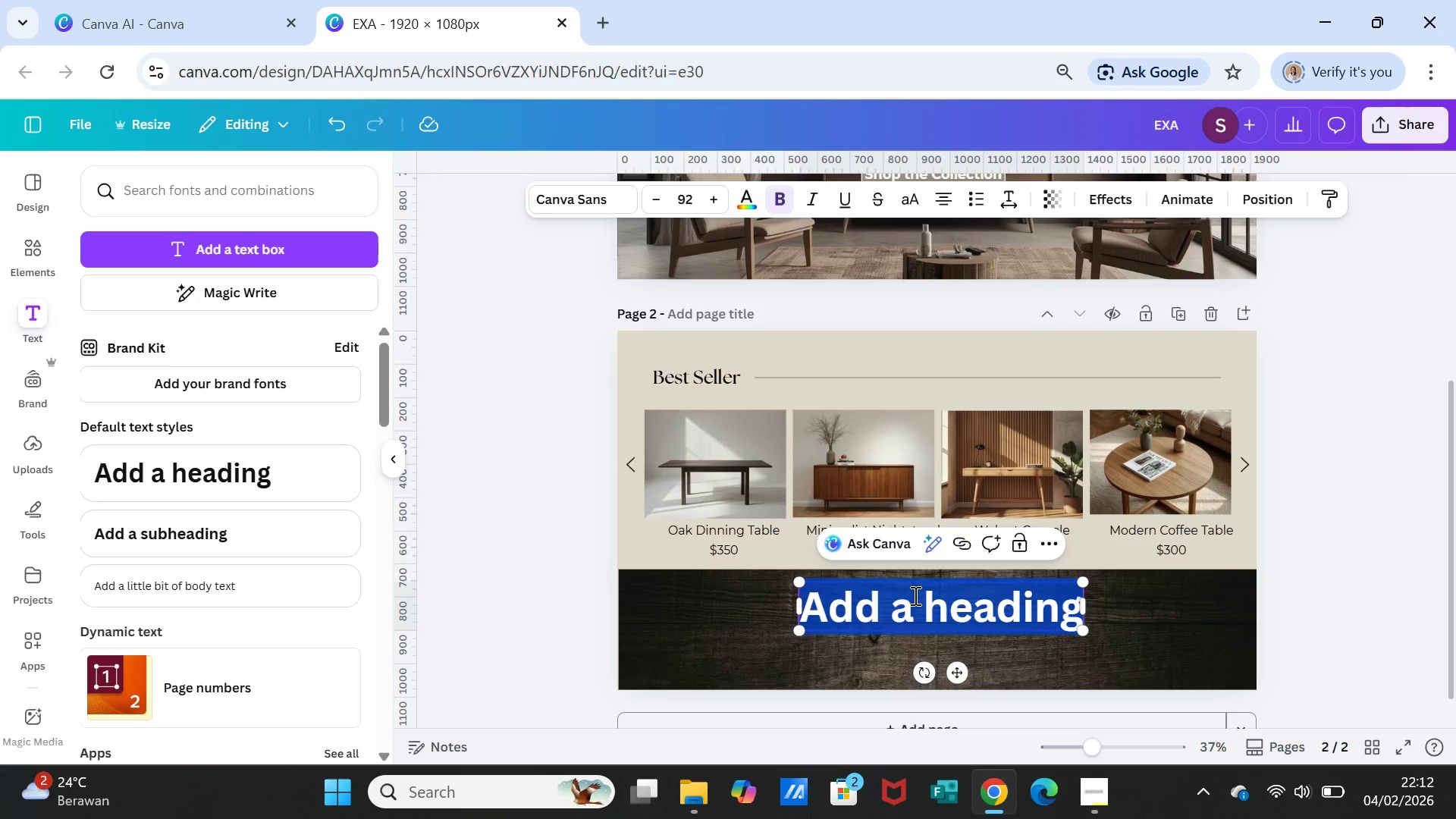 
triple_click([914, 595])
 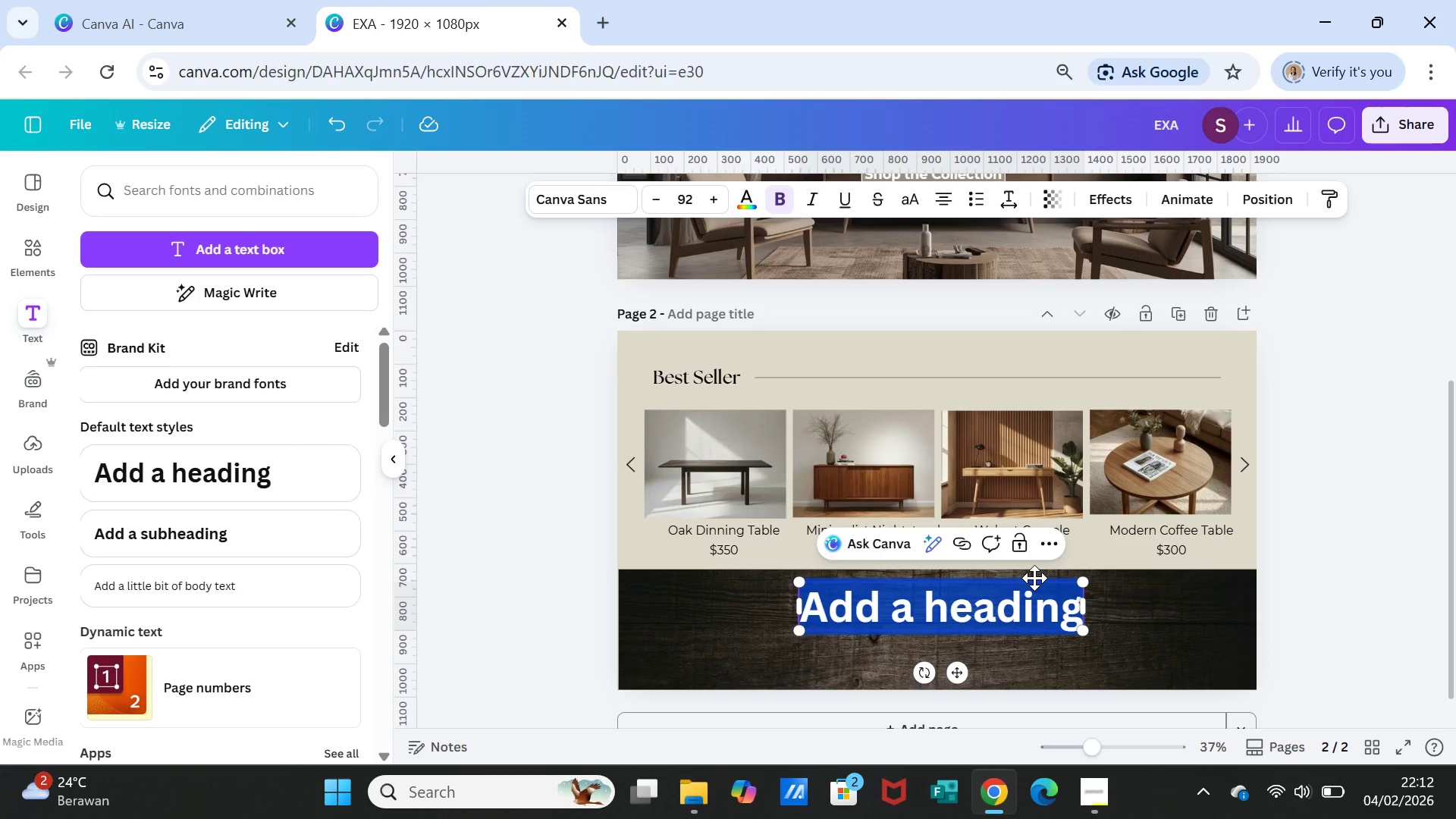 
type(Custom Carpentry Requests)
 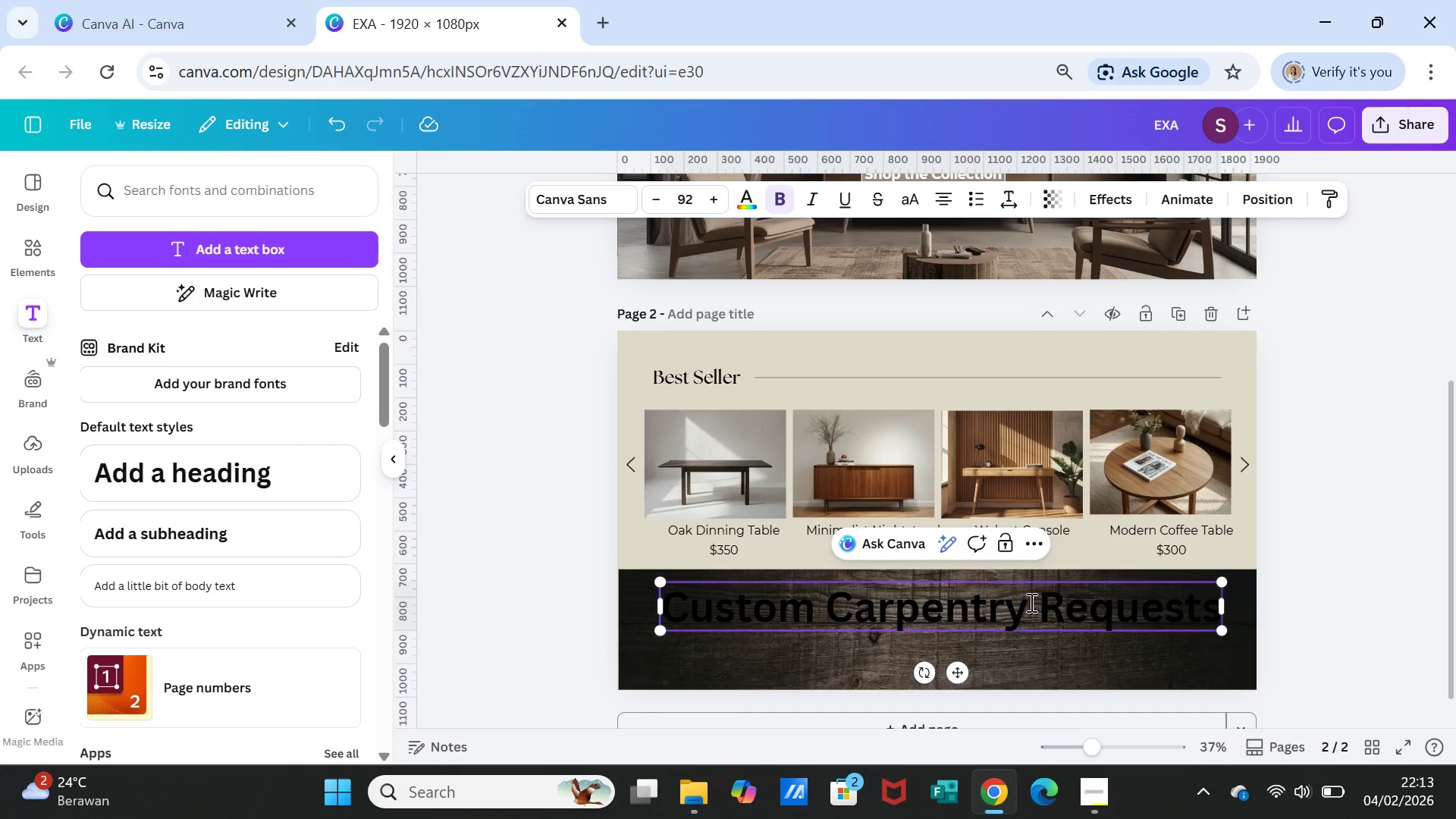 
double_click([1029, 603])
 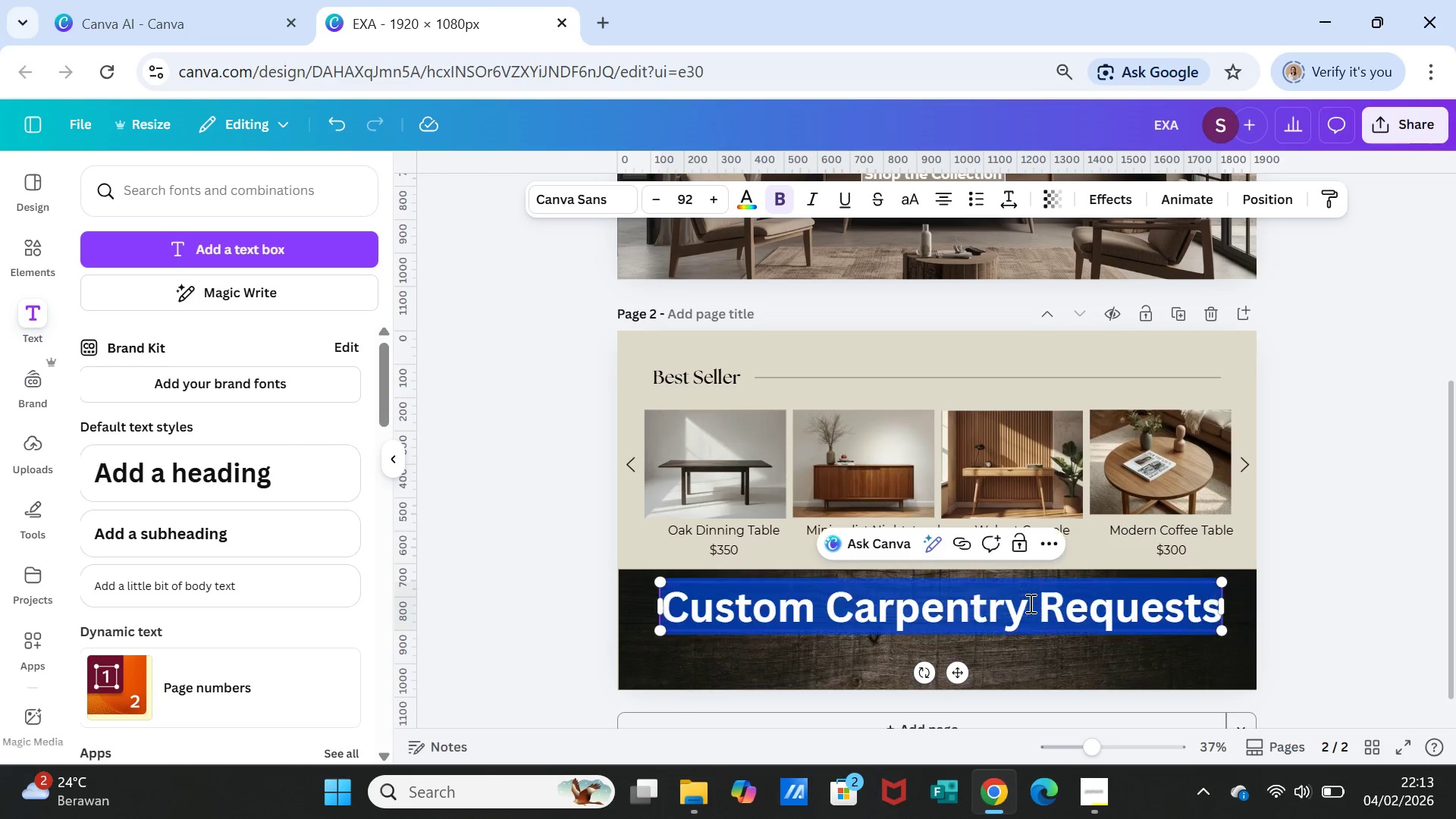 
triple_click([1029, 603])
 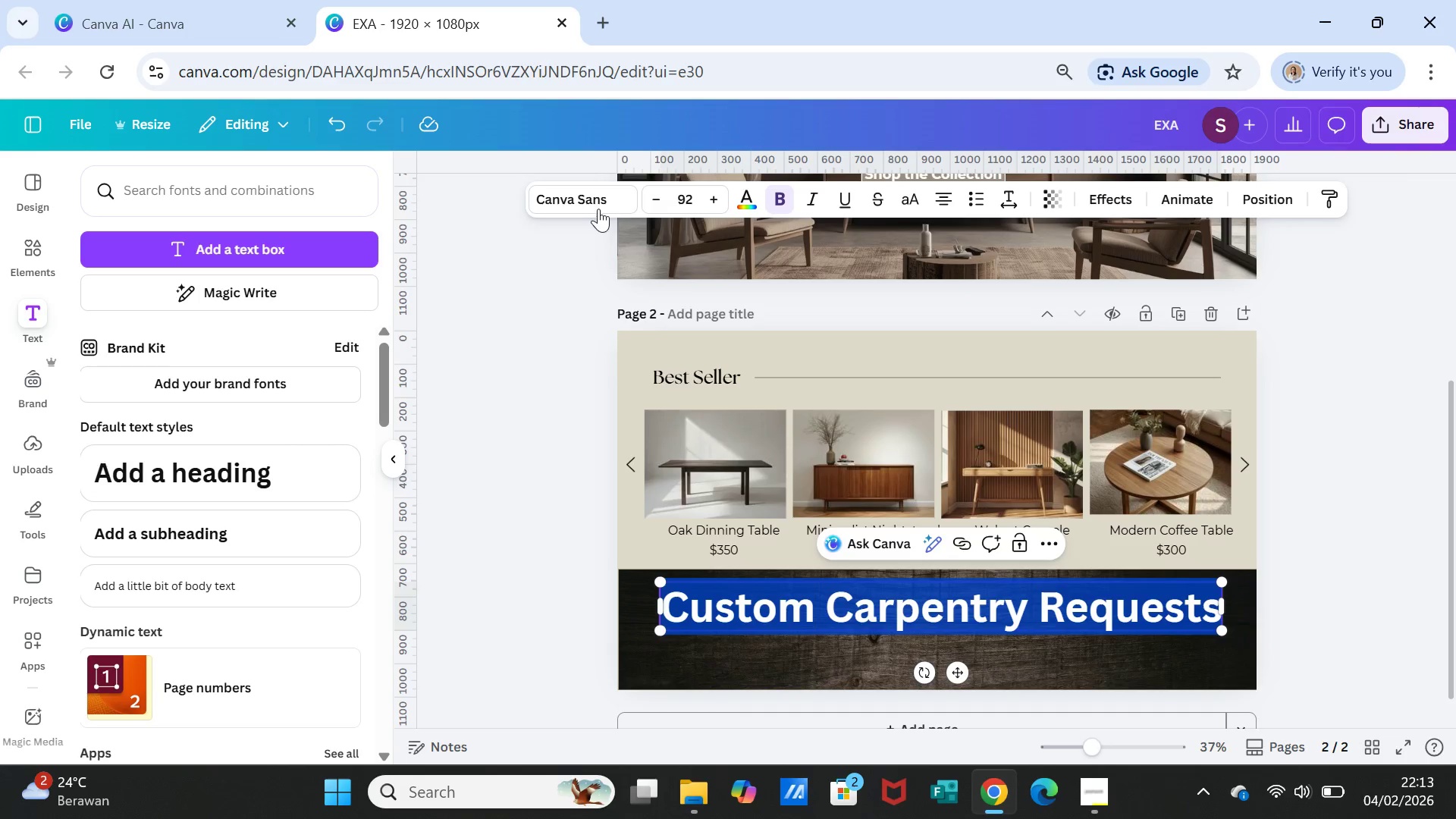 
left_click([594, 205])
 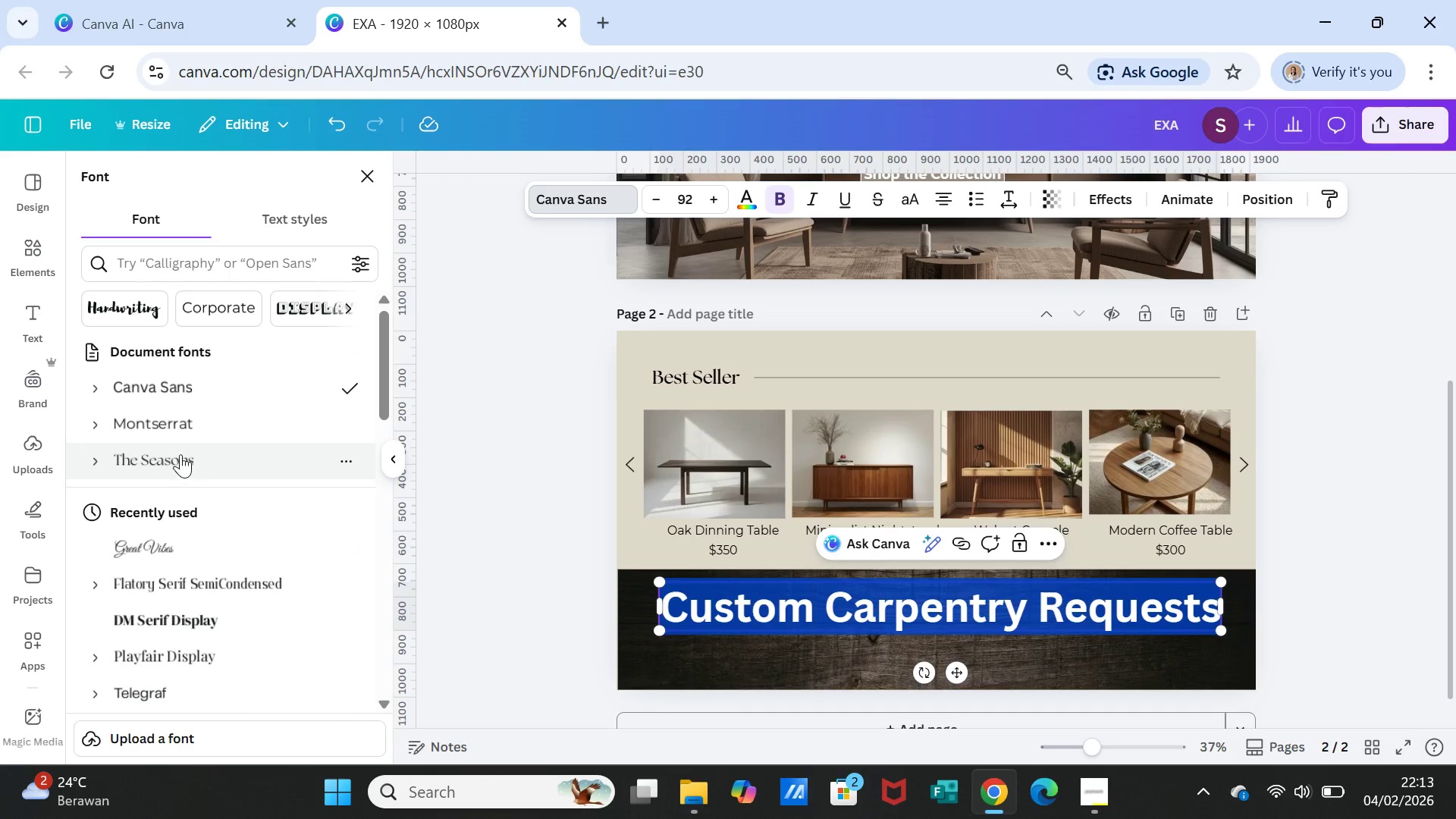 
left_click([180, 454])
 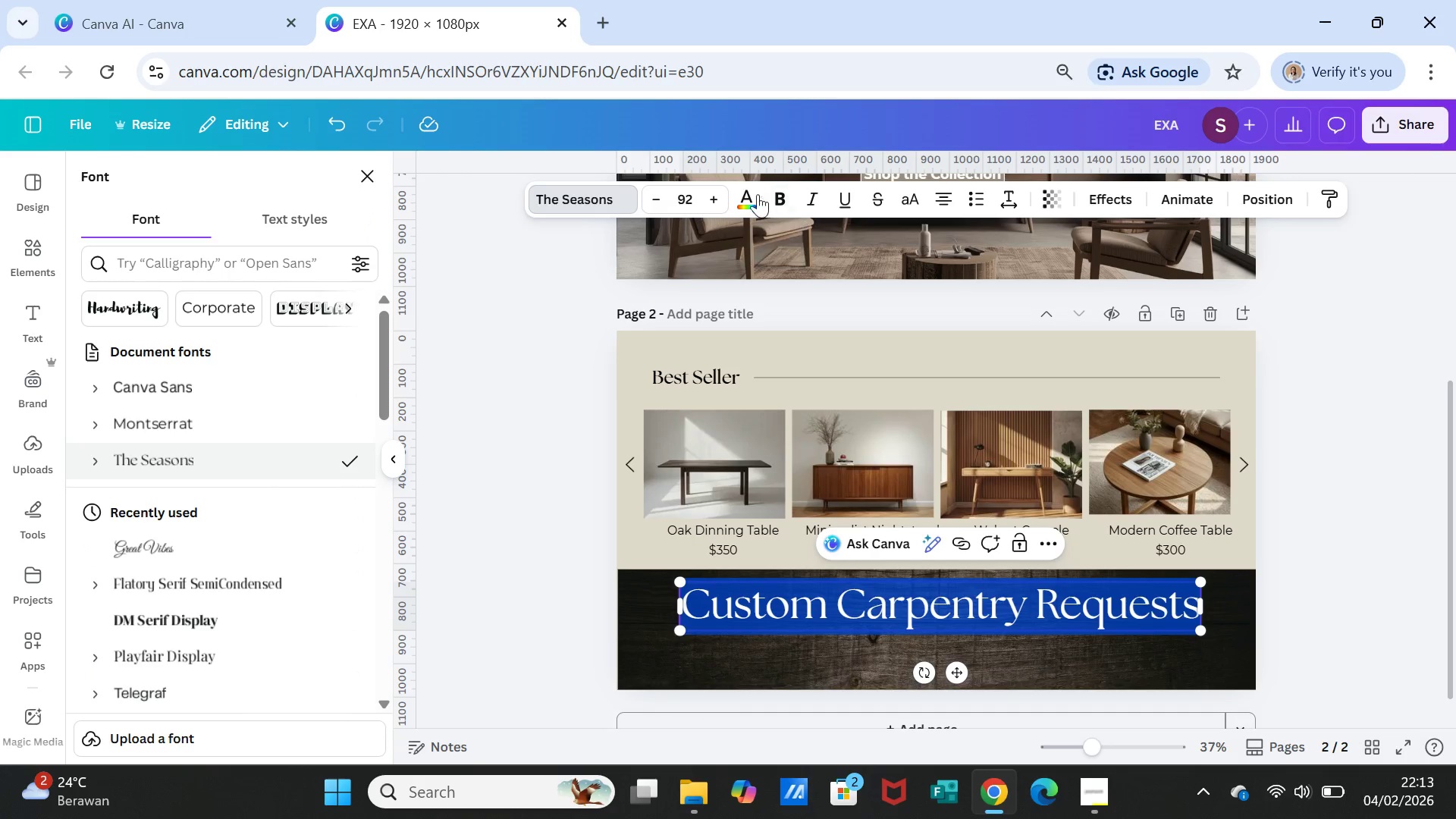 
left_click([750, 194])
 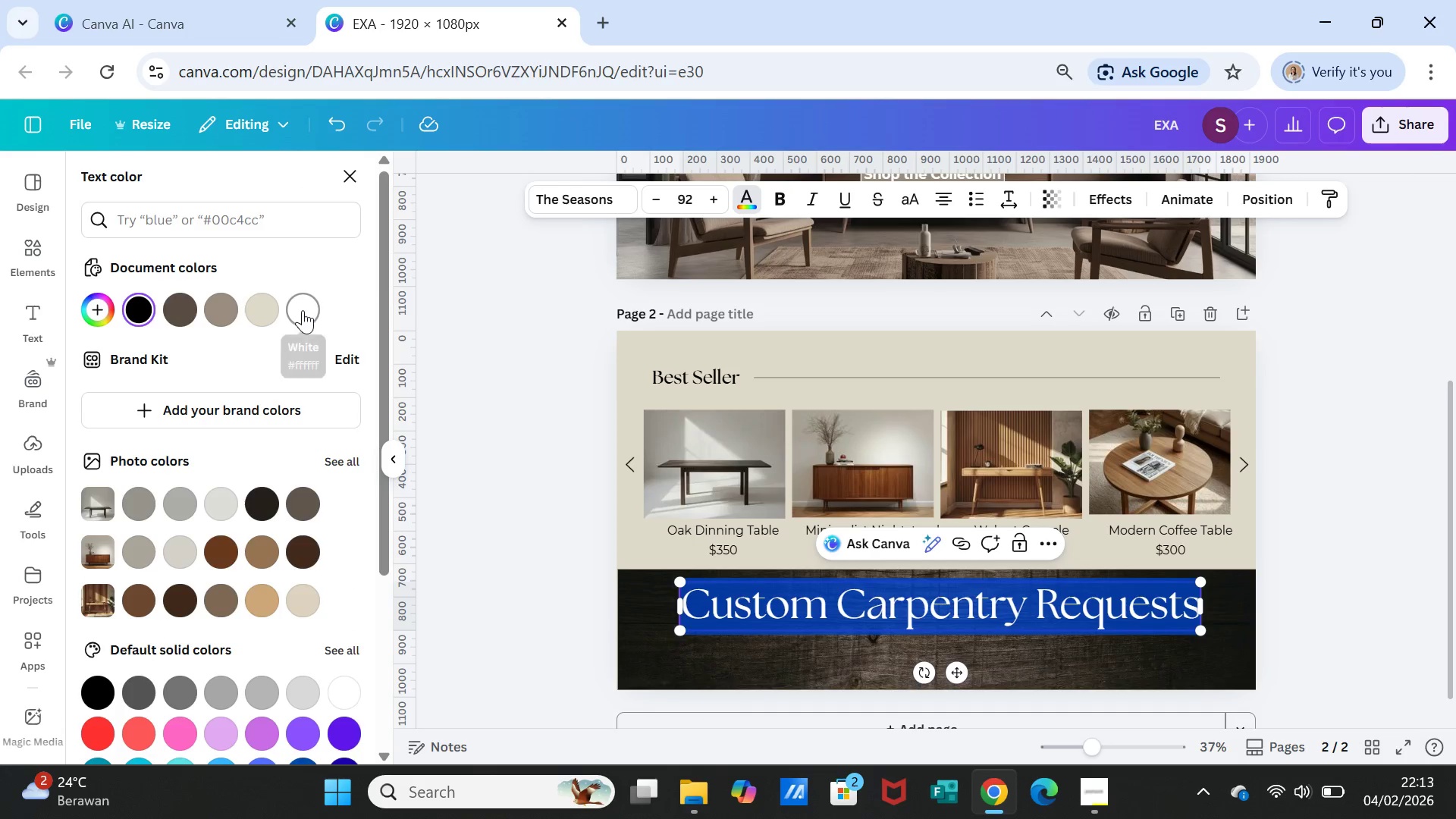 
left_click([303, 310])
 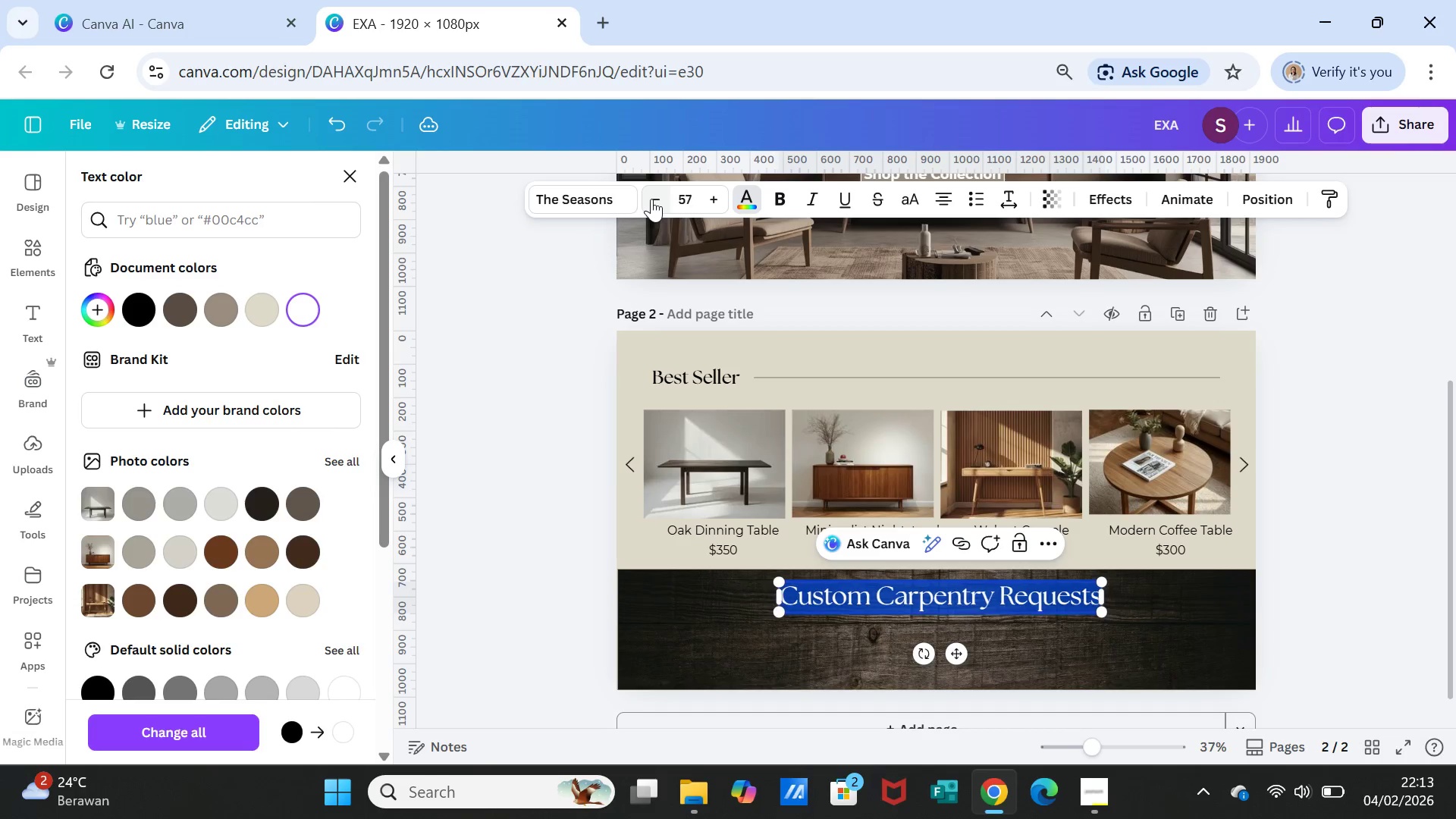 
wait(7.56)
 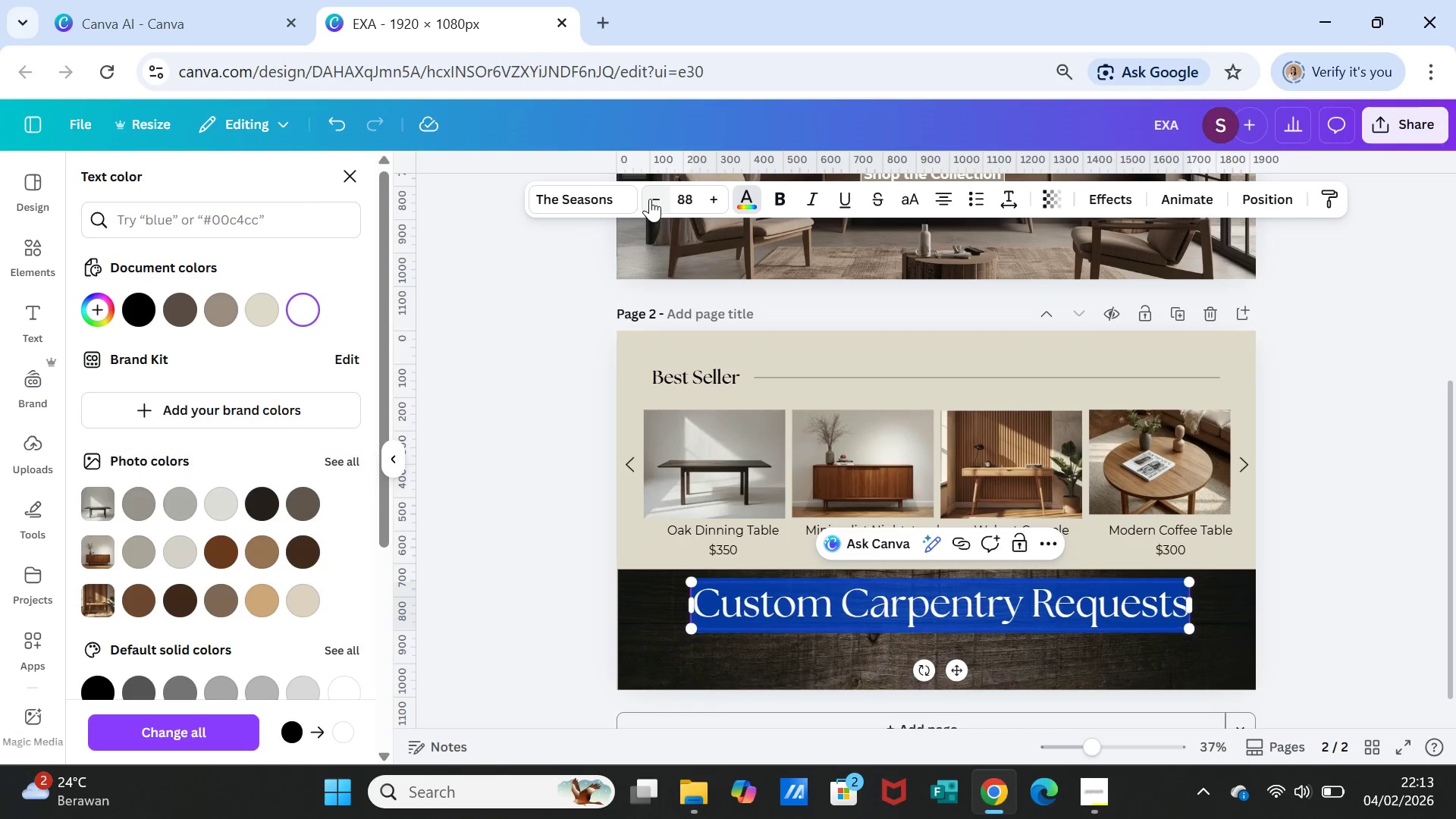 
double_click([653, 198])
 